 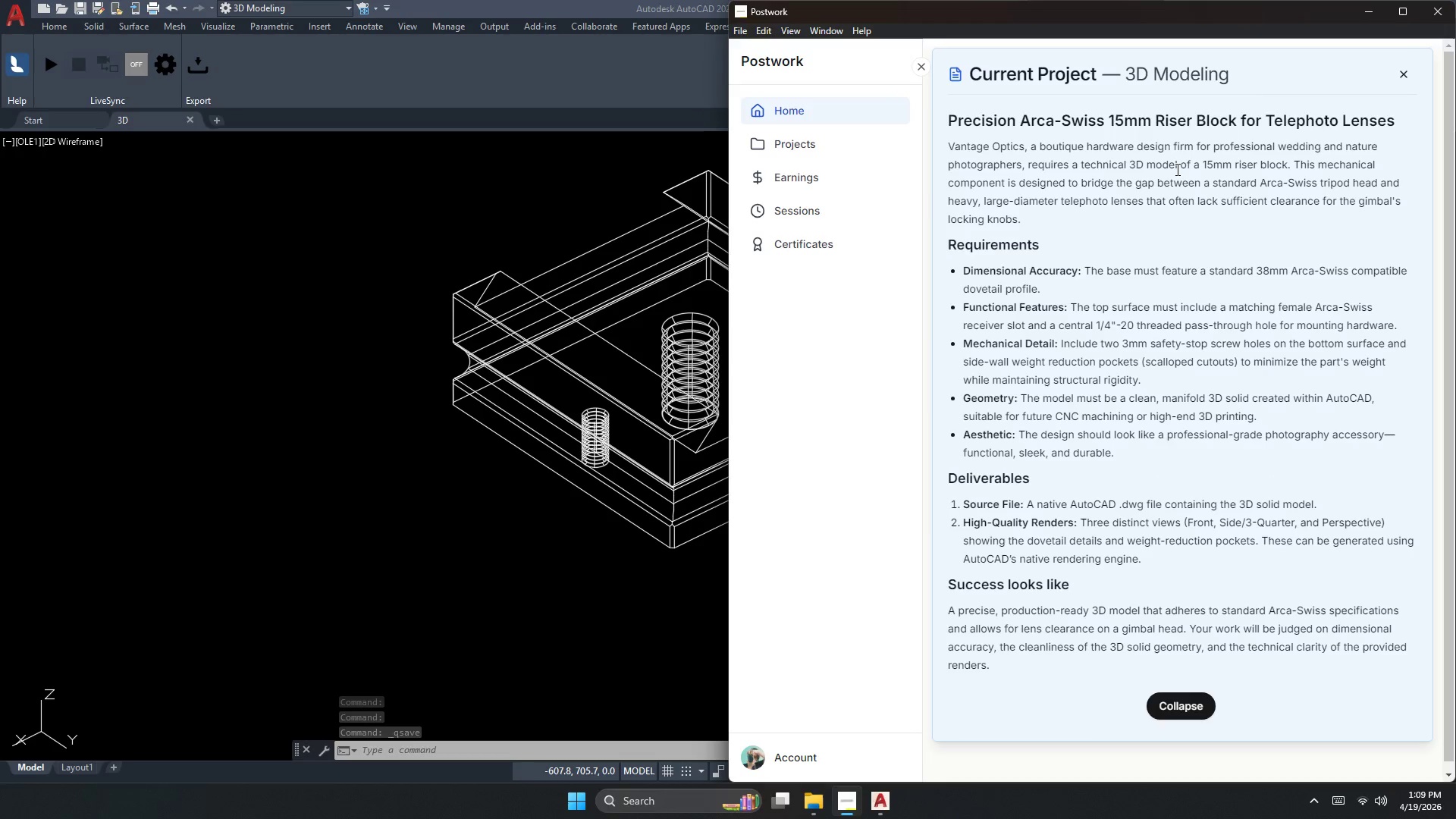 
scroll: coordinate [560, 507], scroll_direction: down, amount: 2.0
 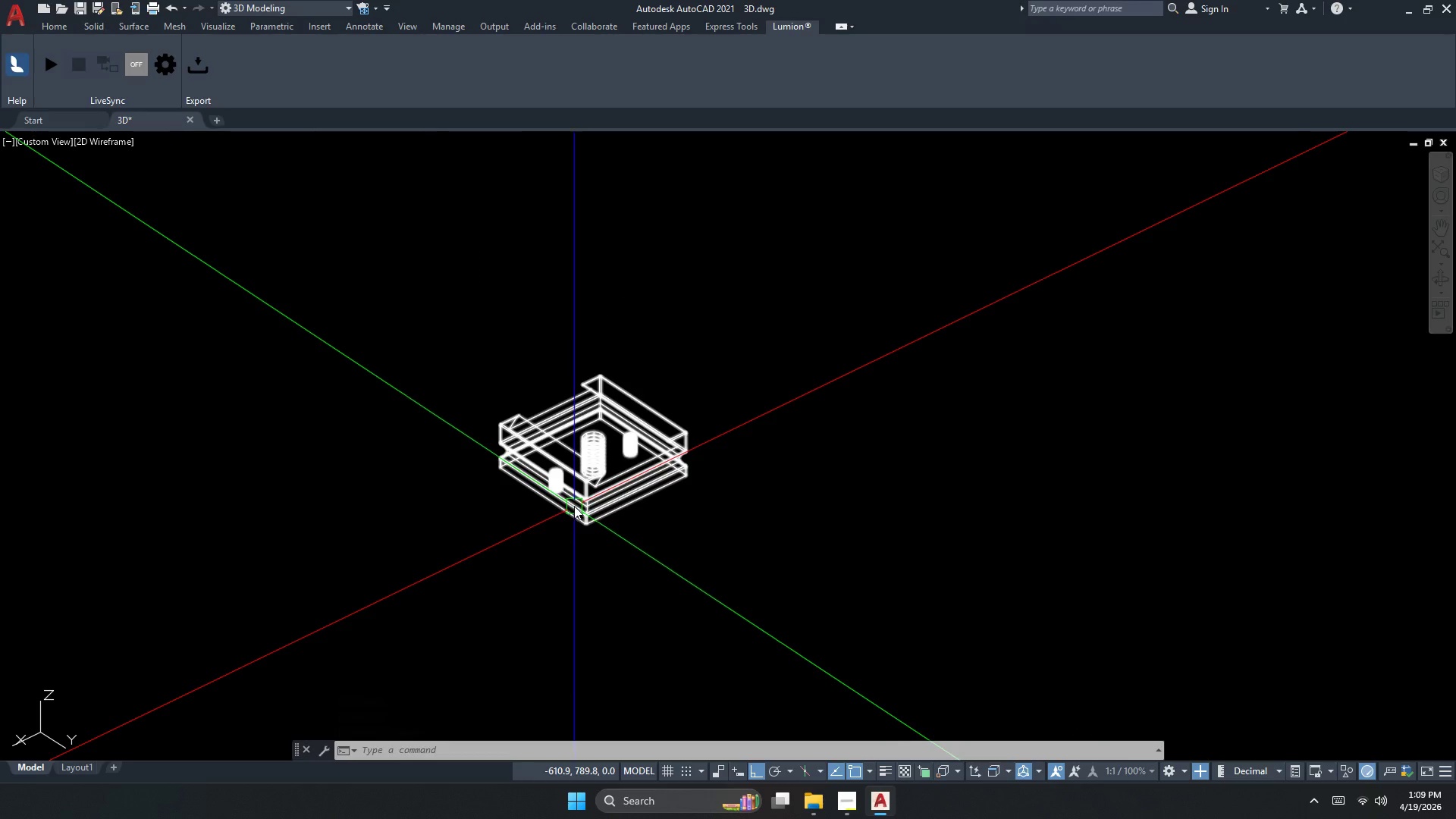 
scroll: coordinate [529, 441], scroll_direction: up, amount: 6.0
 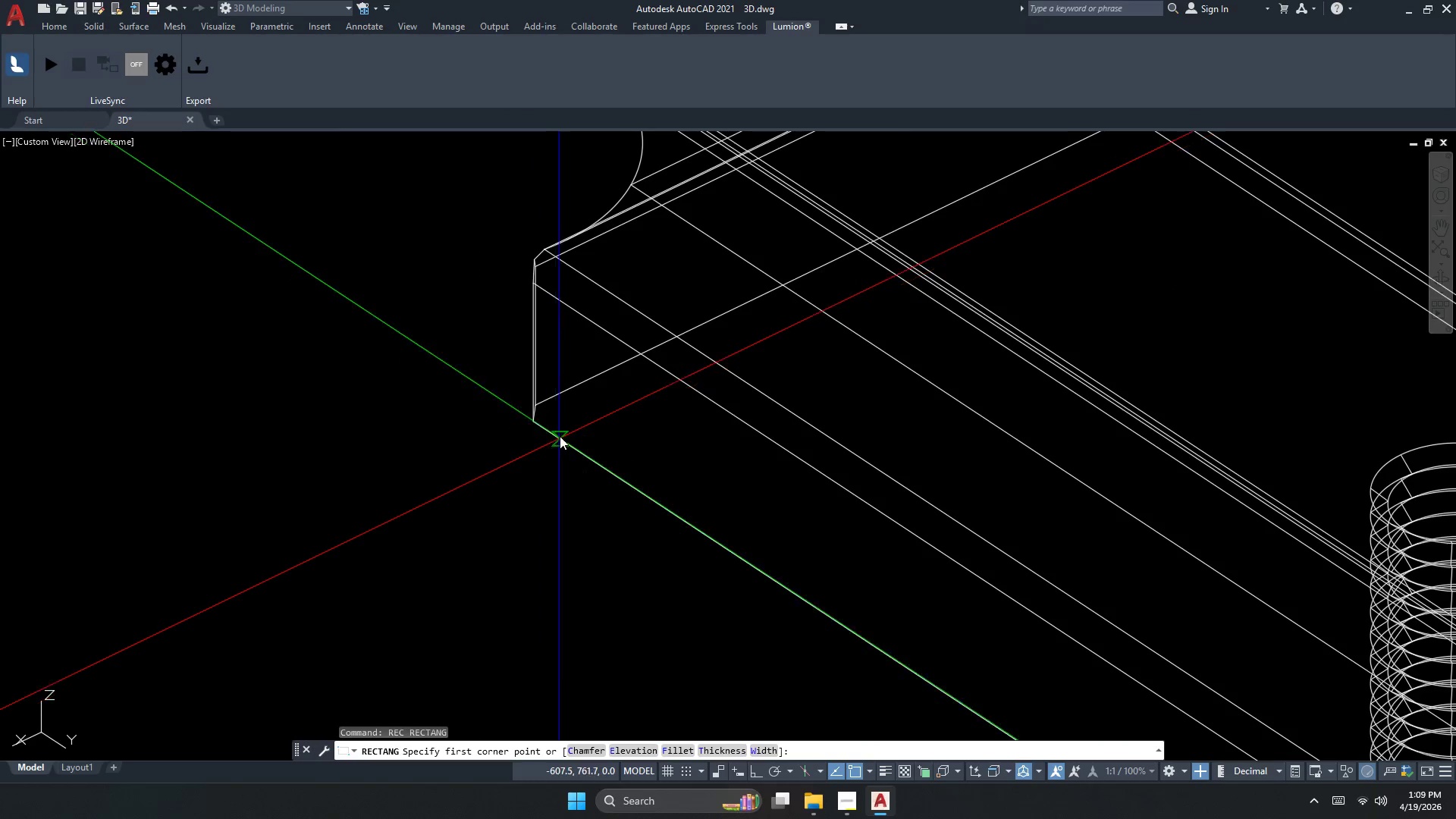 
left_click([484, 480])
 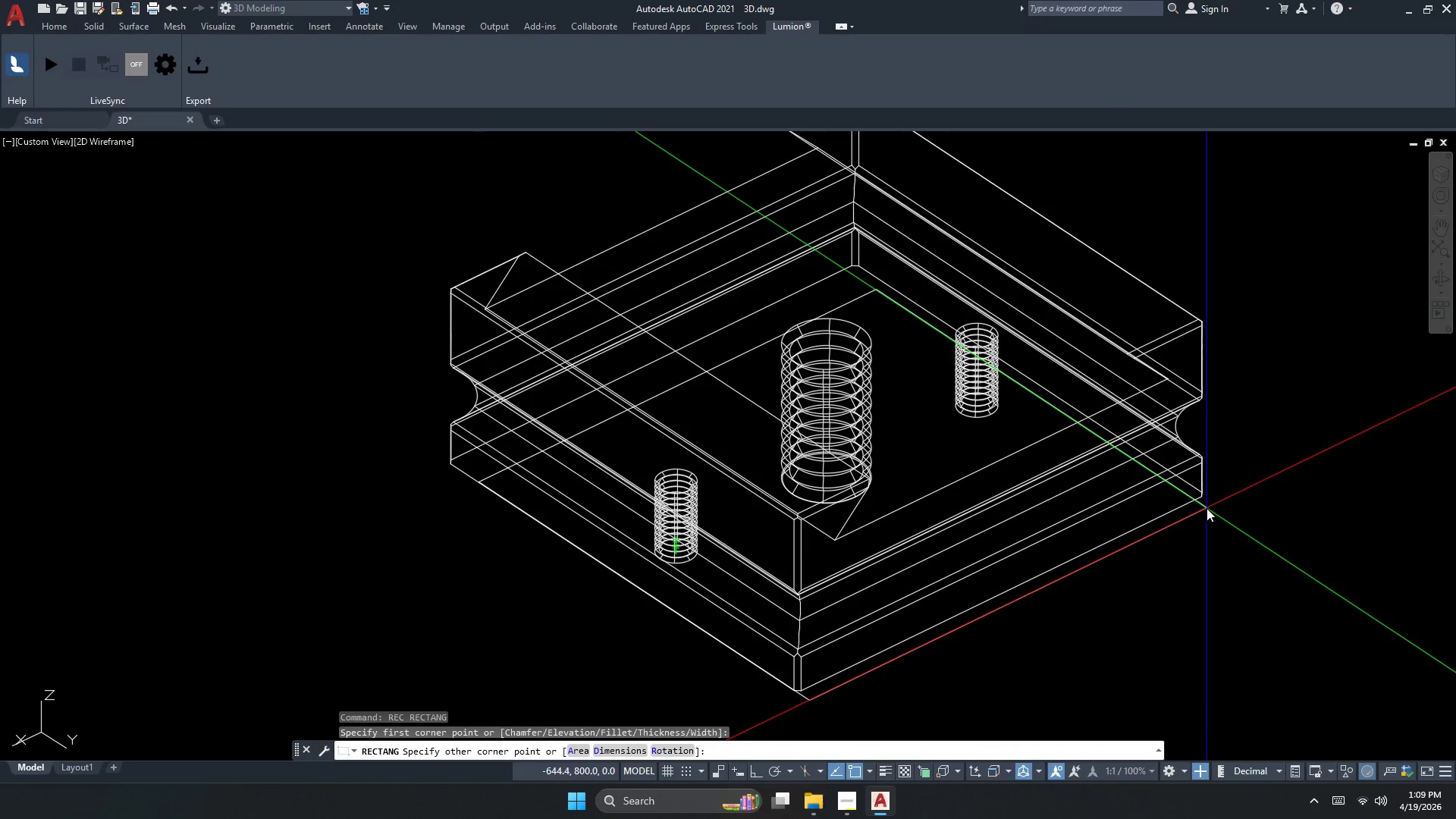 
scroll: coordinate [425, 484], scroll_direction: down, amount: 3.0
 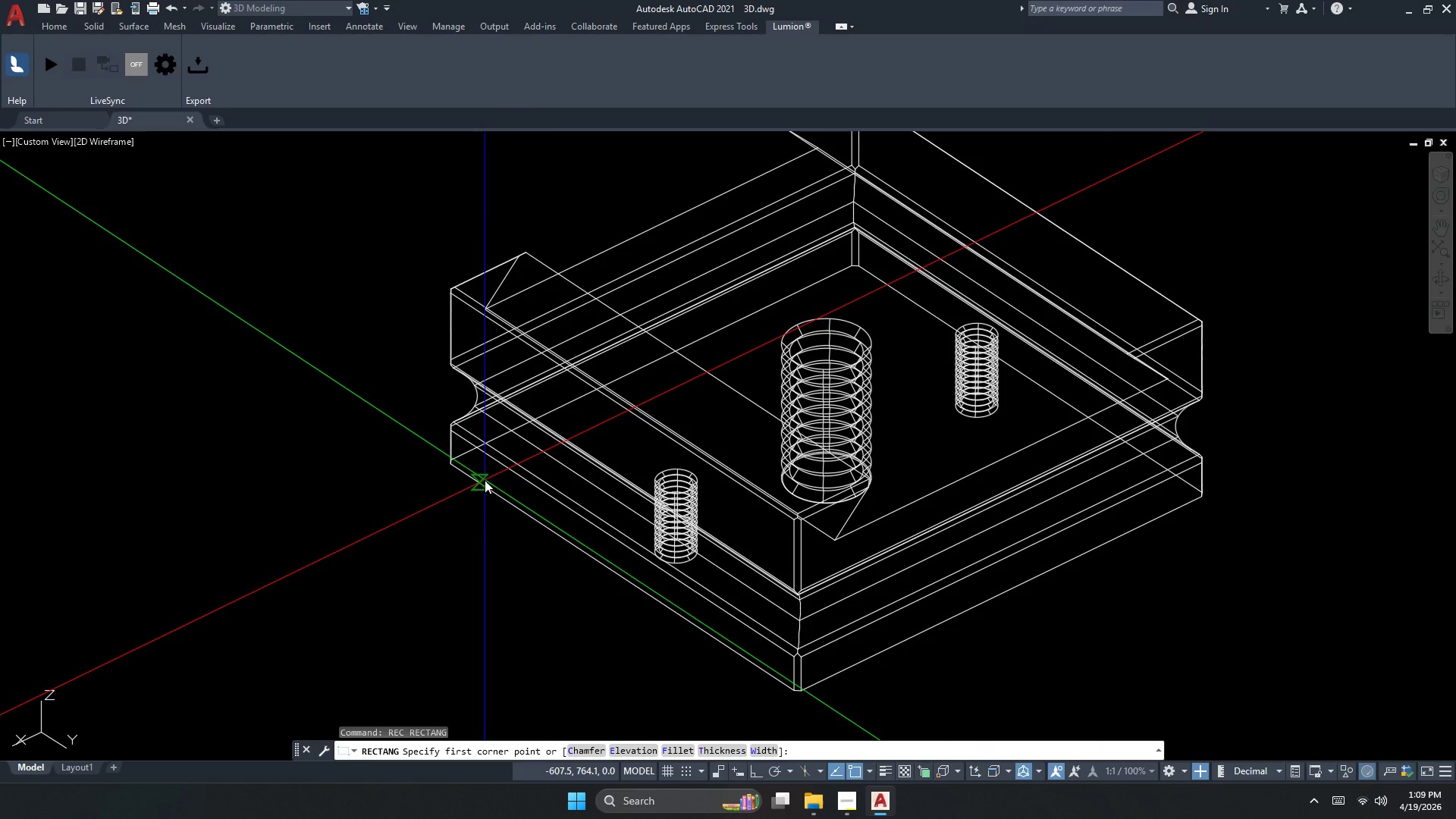 
left_click([1203, 504])
 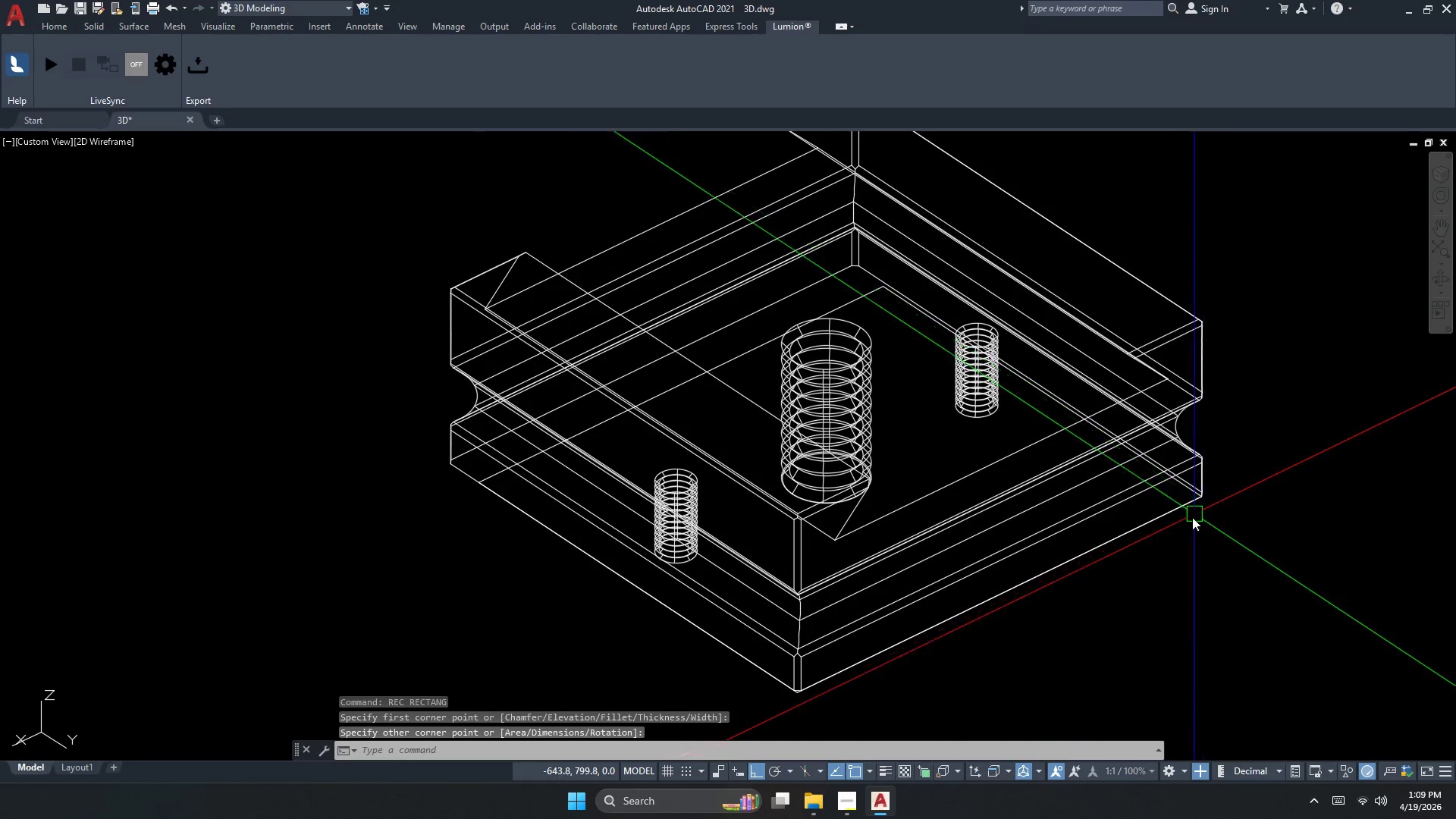 
key(Escape)
 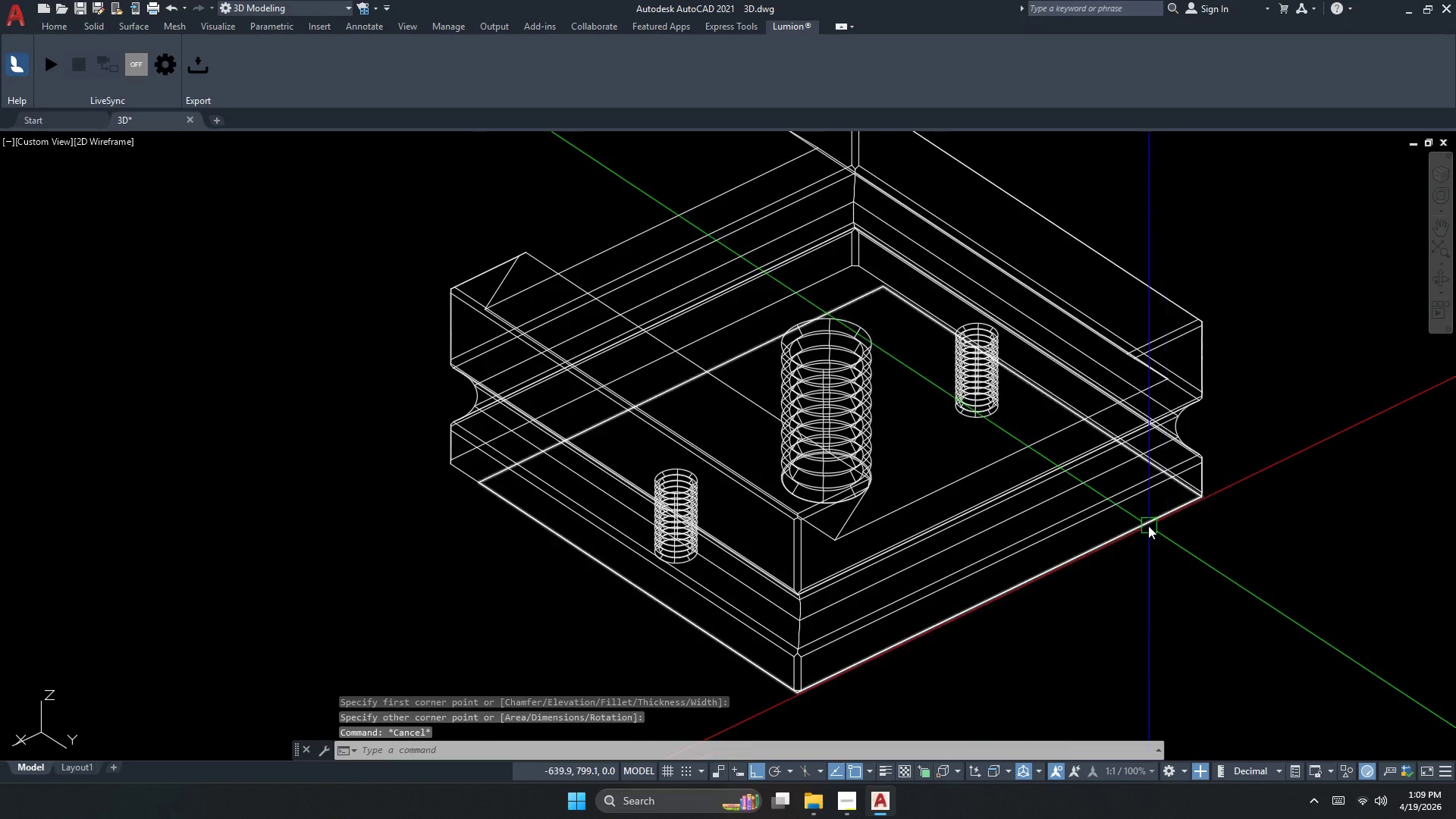 
double_click([1148, 526])
 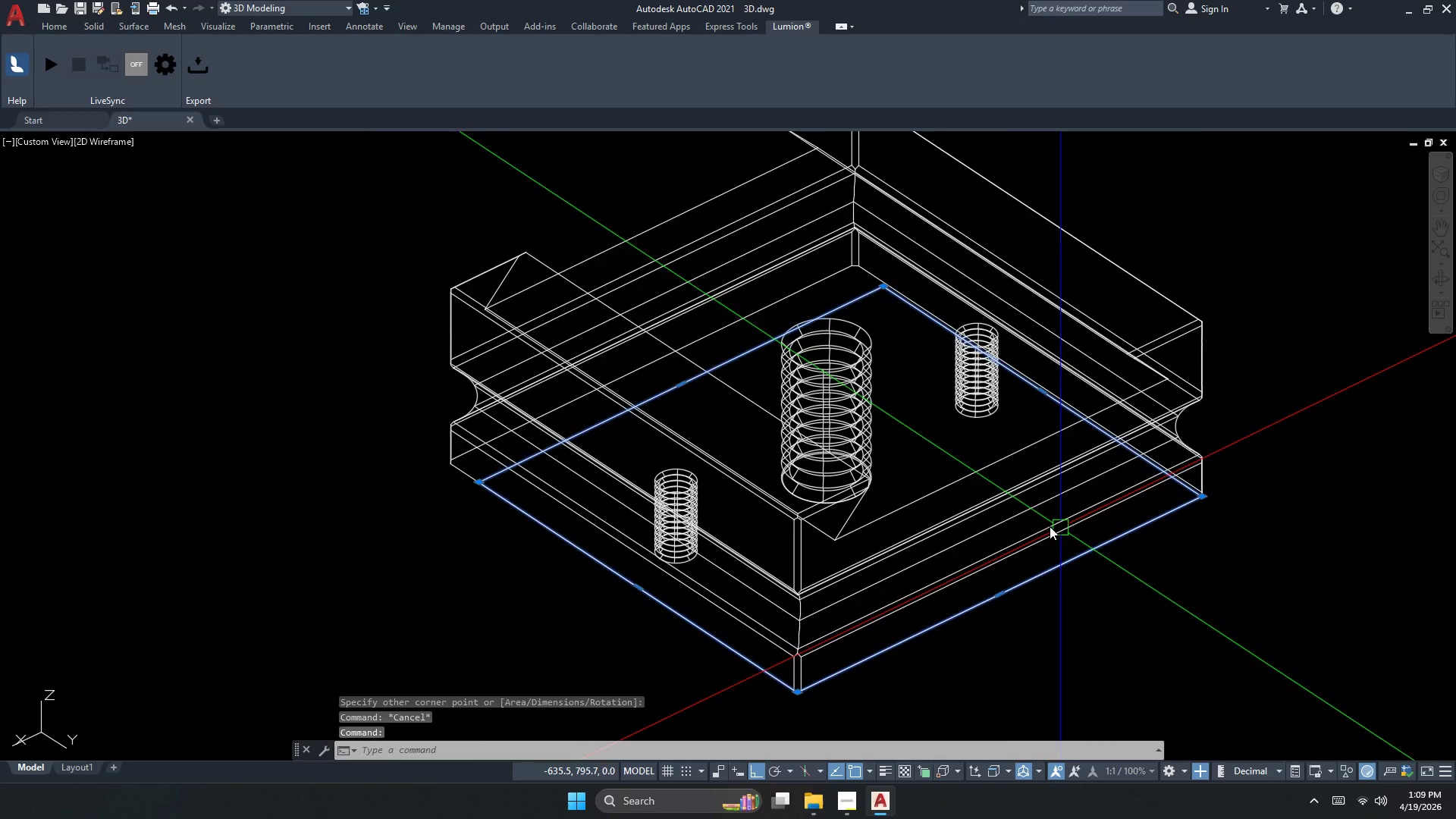 
type(SC )
 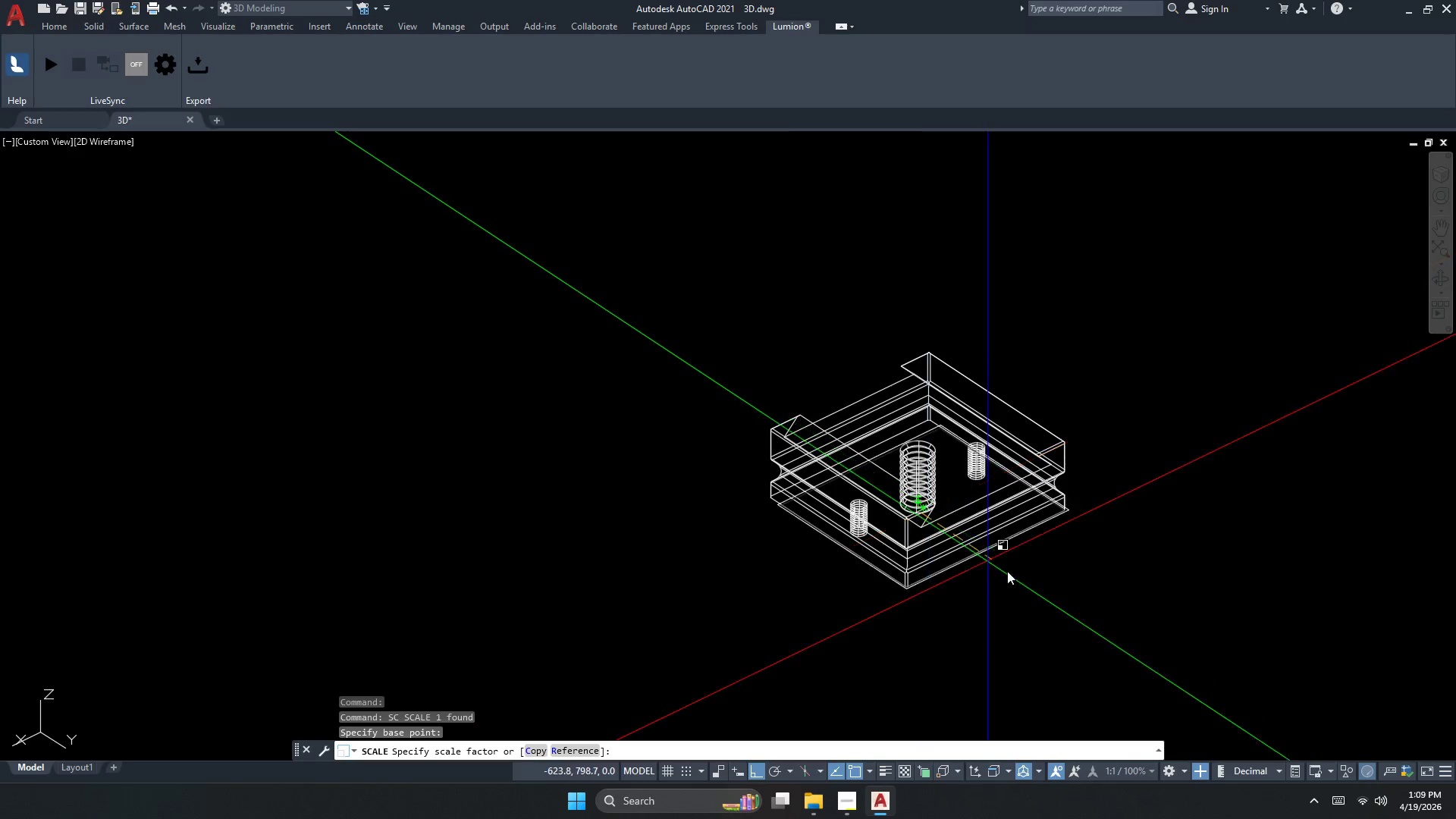 
scroll: coordinate [968, 519], scroll_direction: down, amount: 2.0
 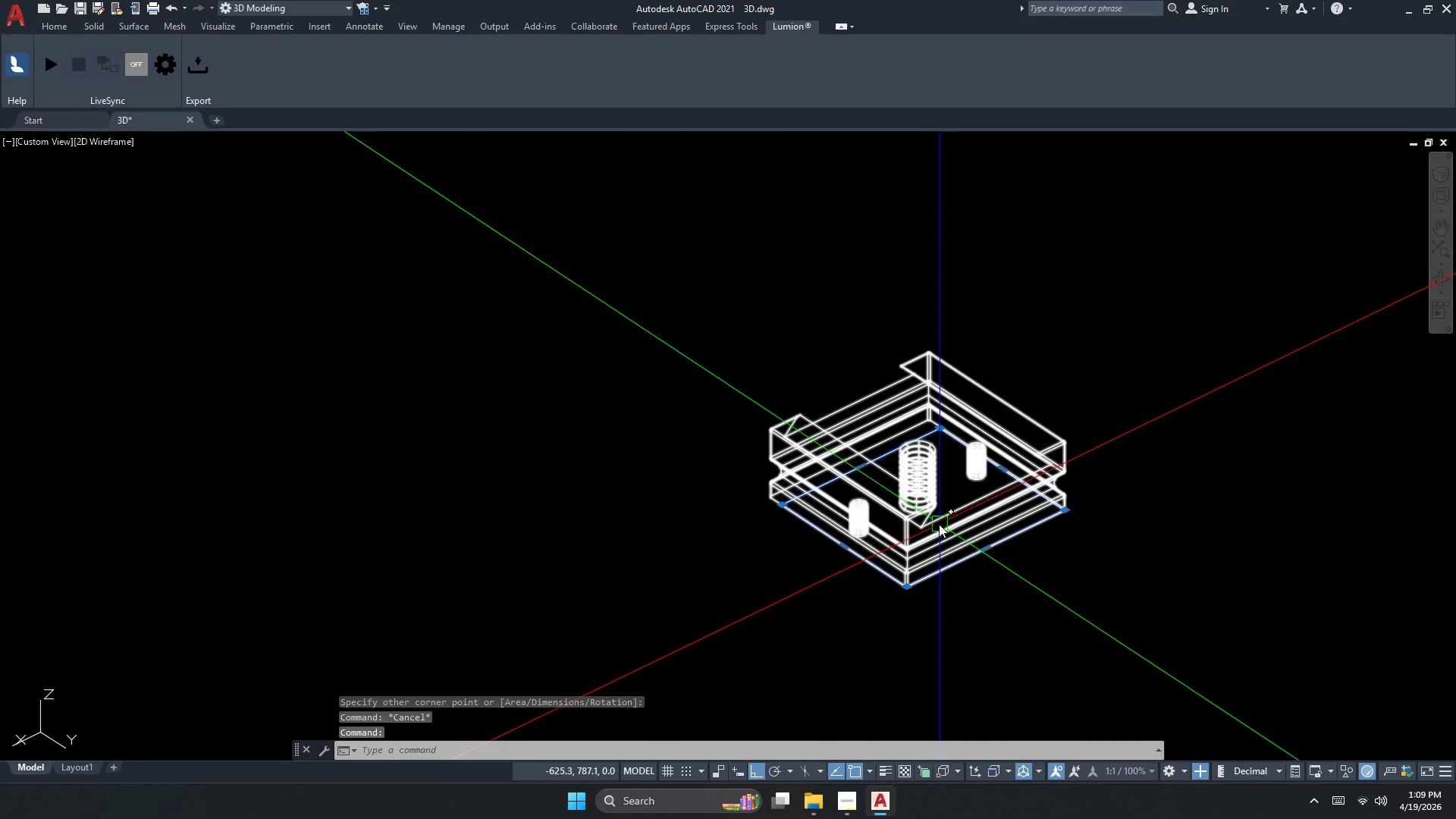 
left_click([1175, 613])
 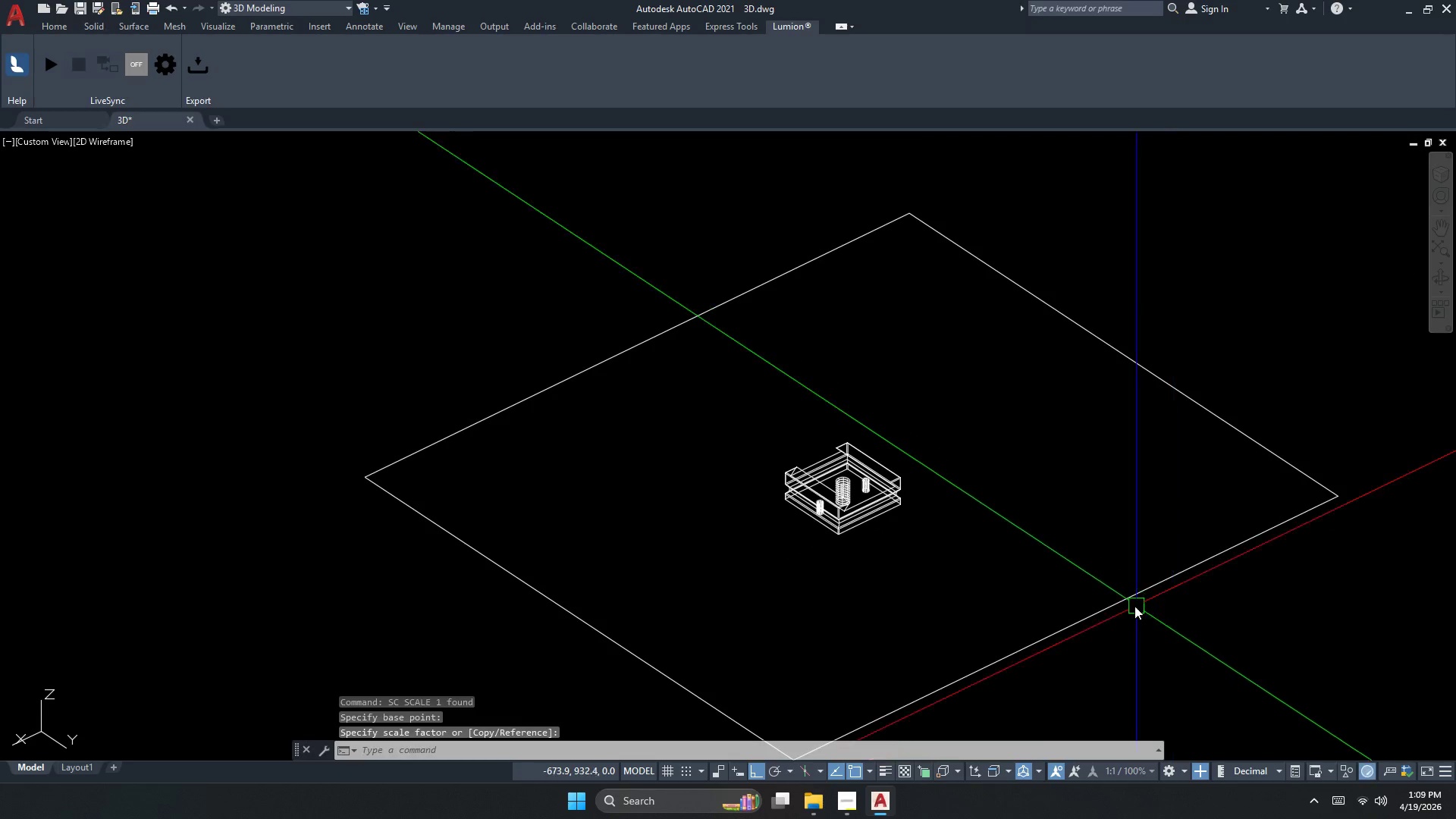 
key(Escape)
 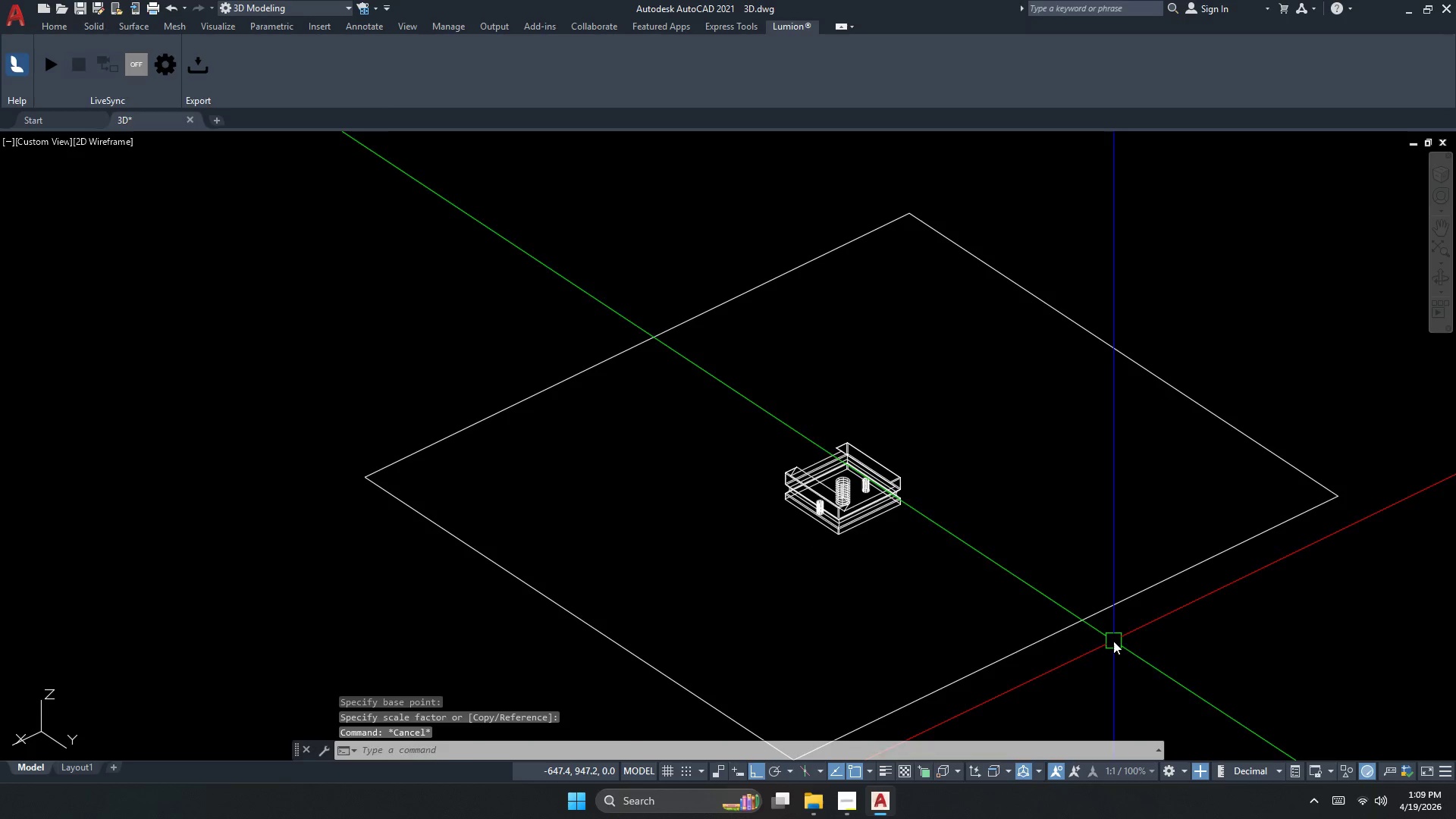 
left_click_drag(start_coordinate=[1113, 641], to_coordinate=[1103, 637])
 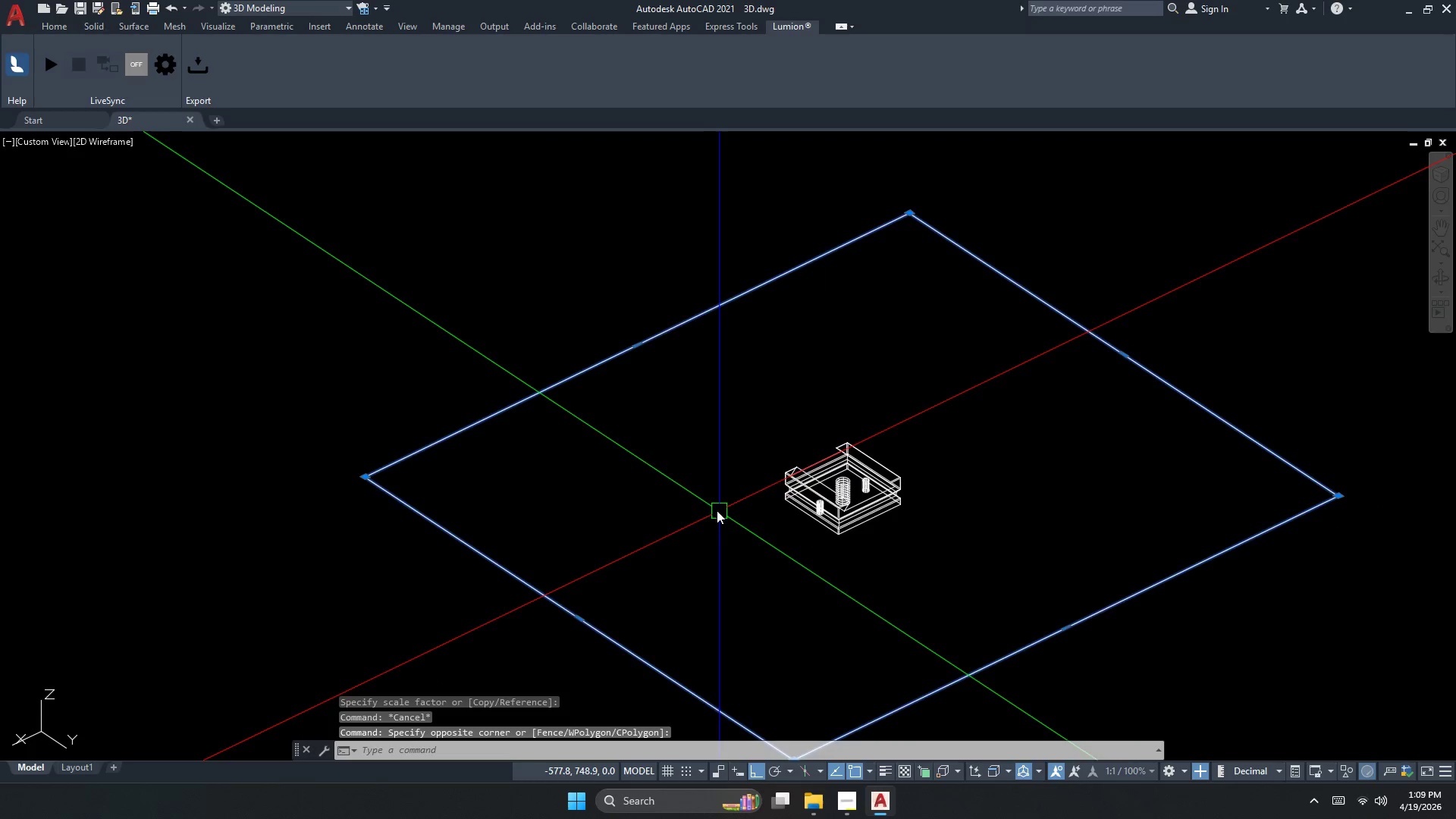 
scroll: coordinate [928, 549], scroll_direction: down, amount: 2.0
 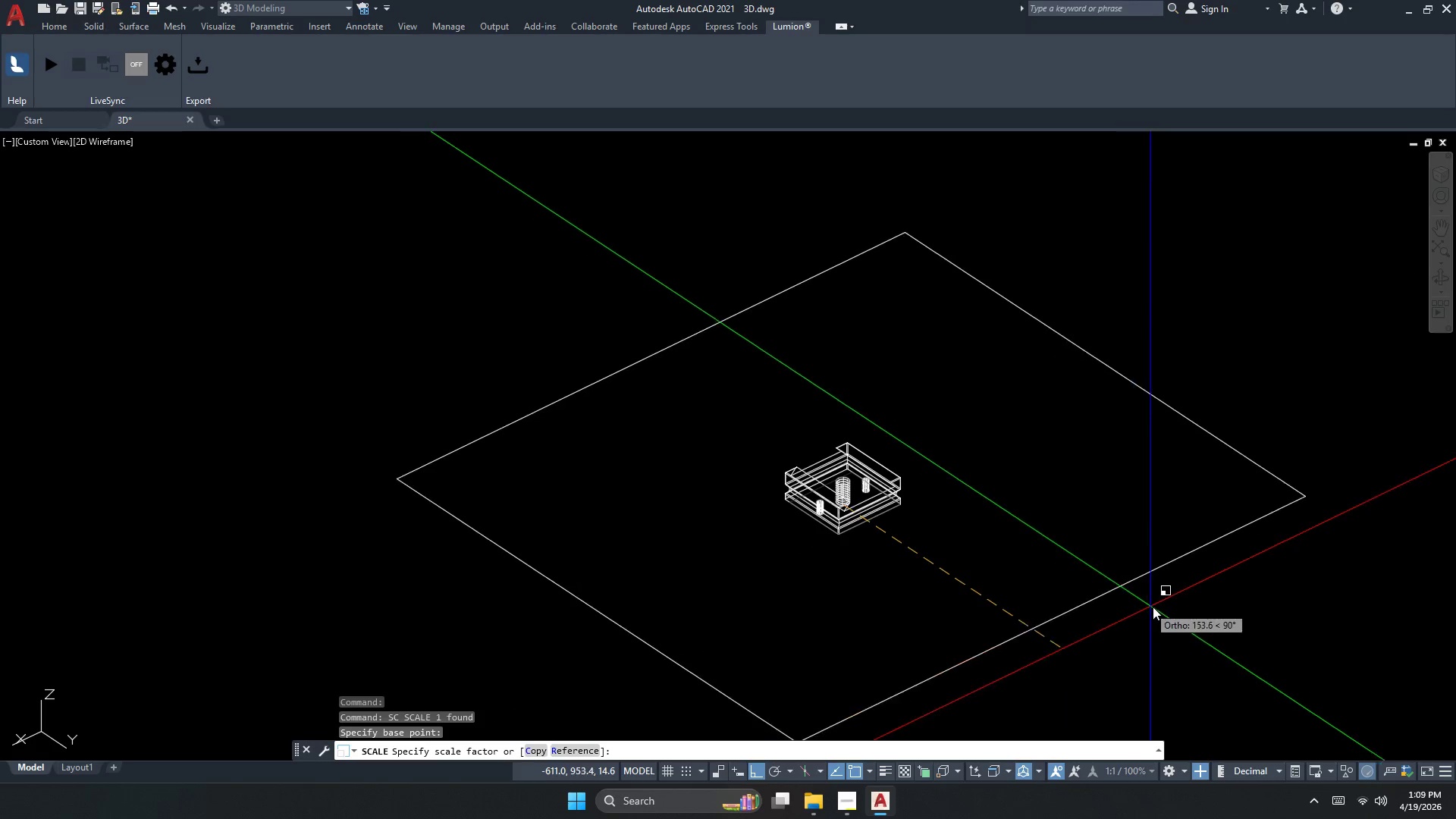 
key(Escape)
 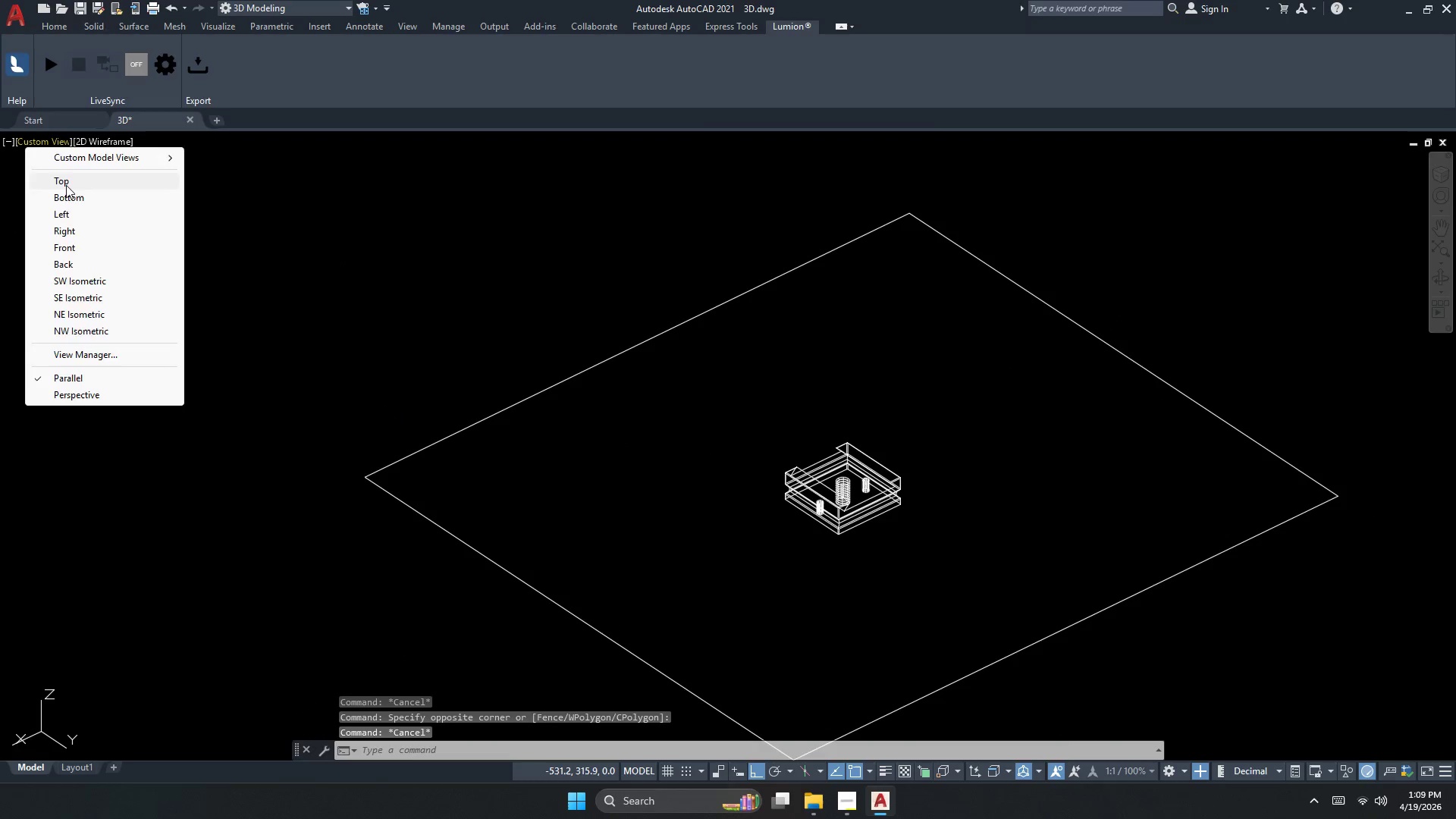 
key(Escape)
 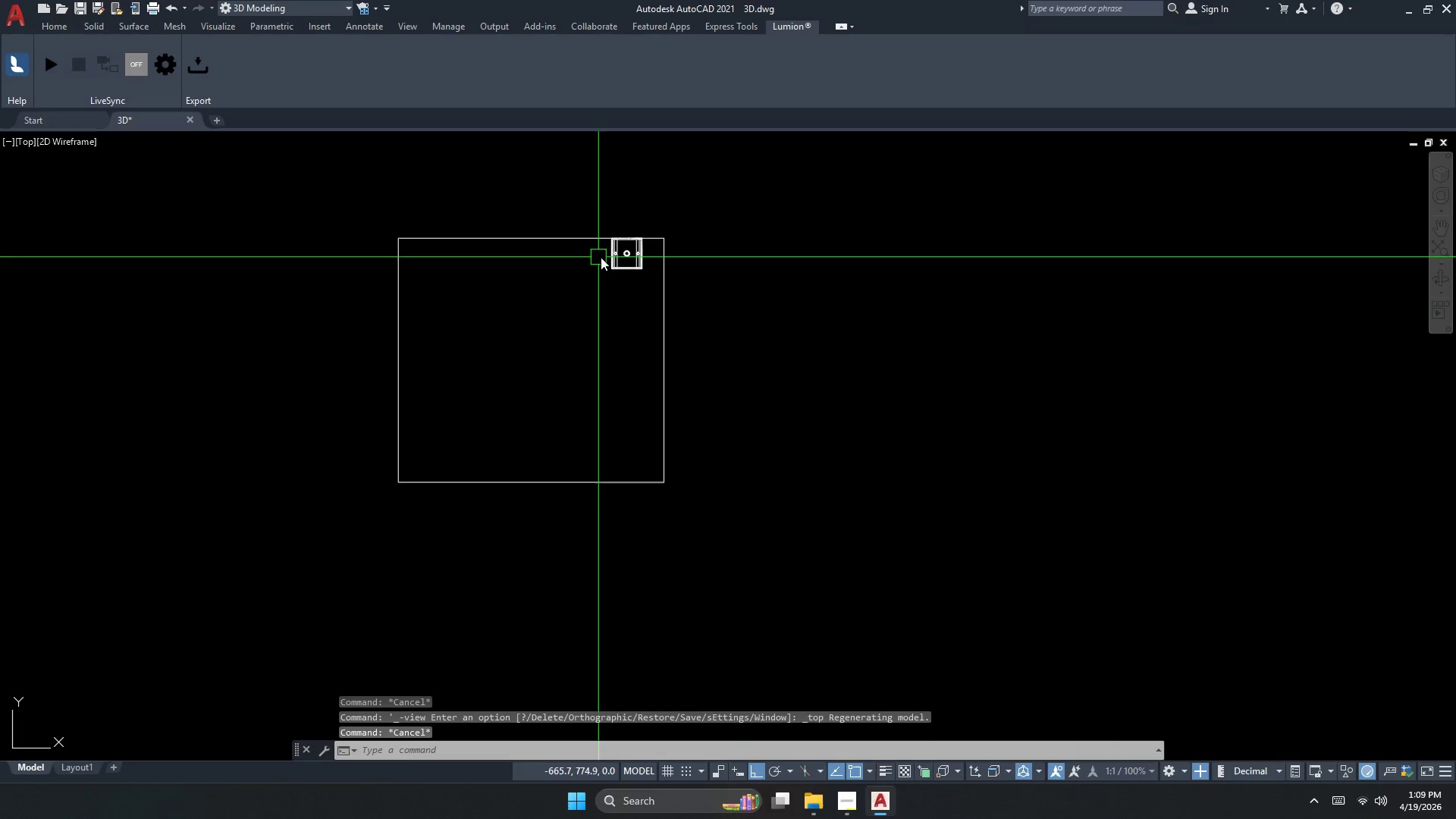 
left_click_drag(start_coordinate=[711, 316], to_coordinate=[701, 327])
 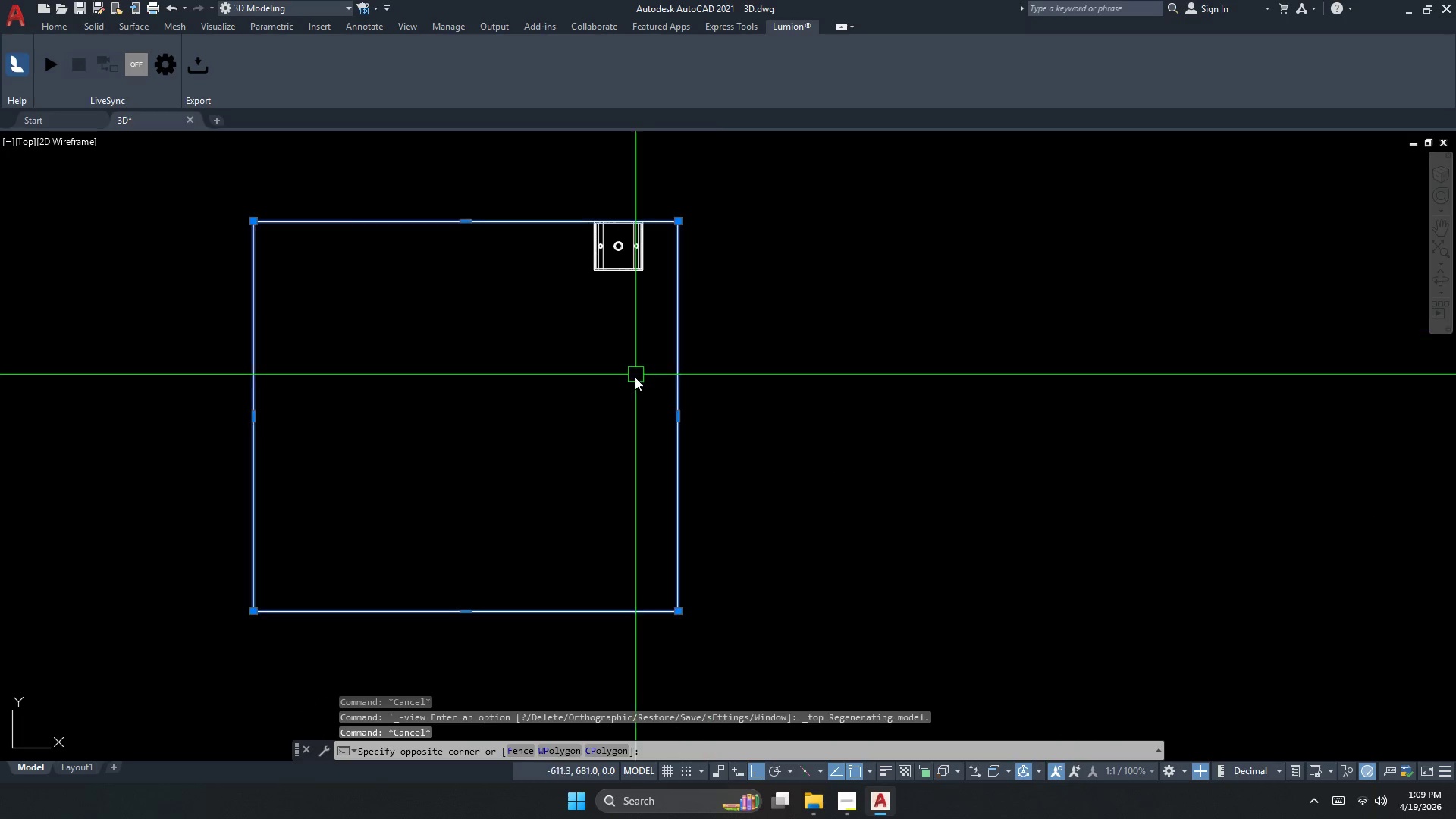 
left_click_drag(start_coordinate=[635, 375], to_coordinate=[632, 397])
 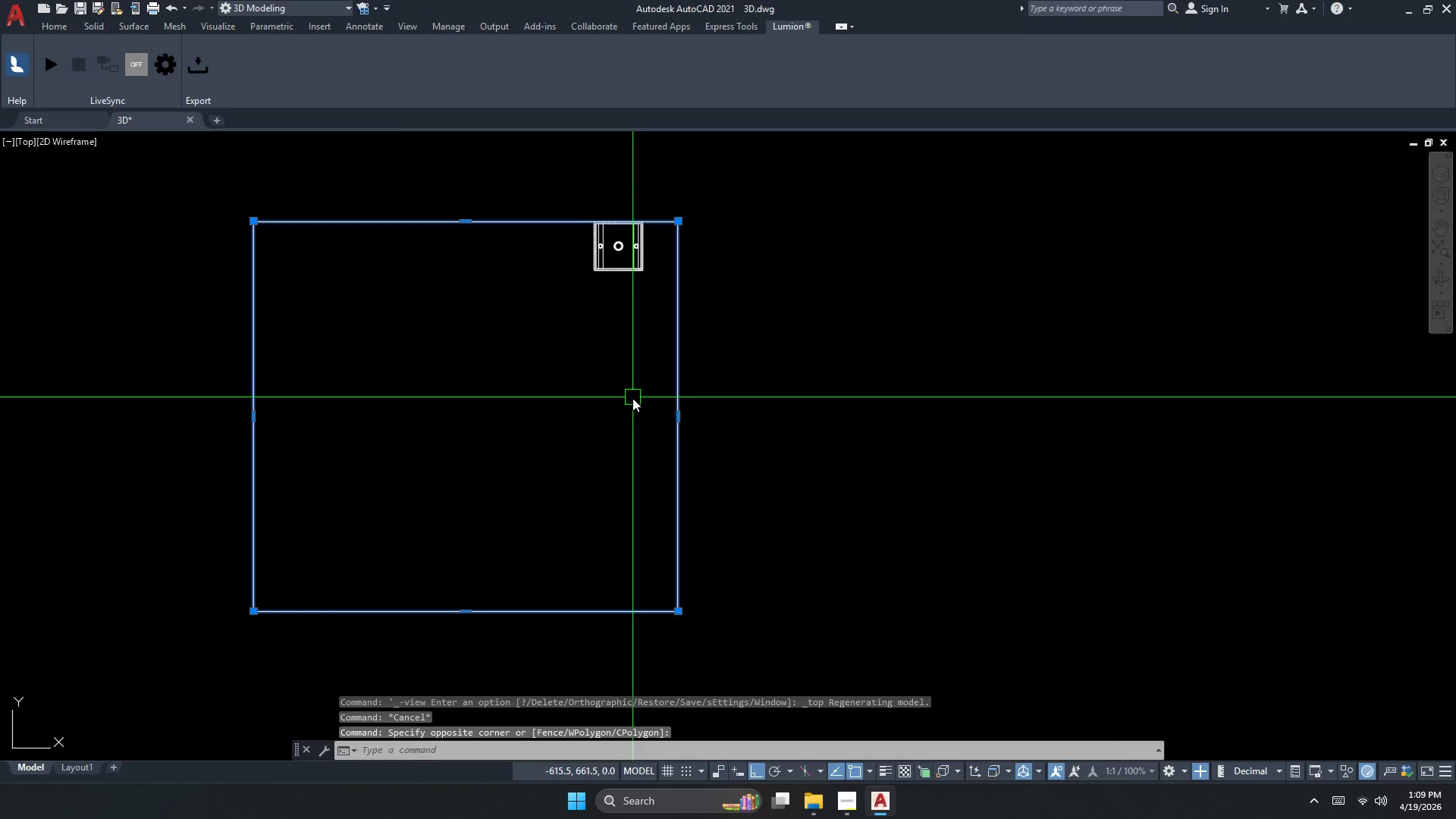 
key(M)
 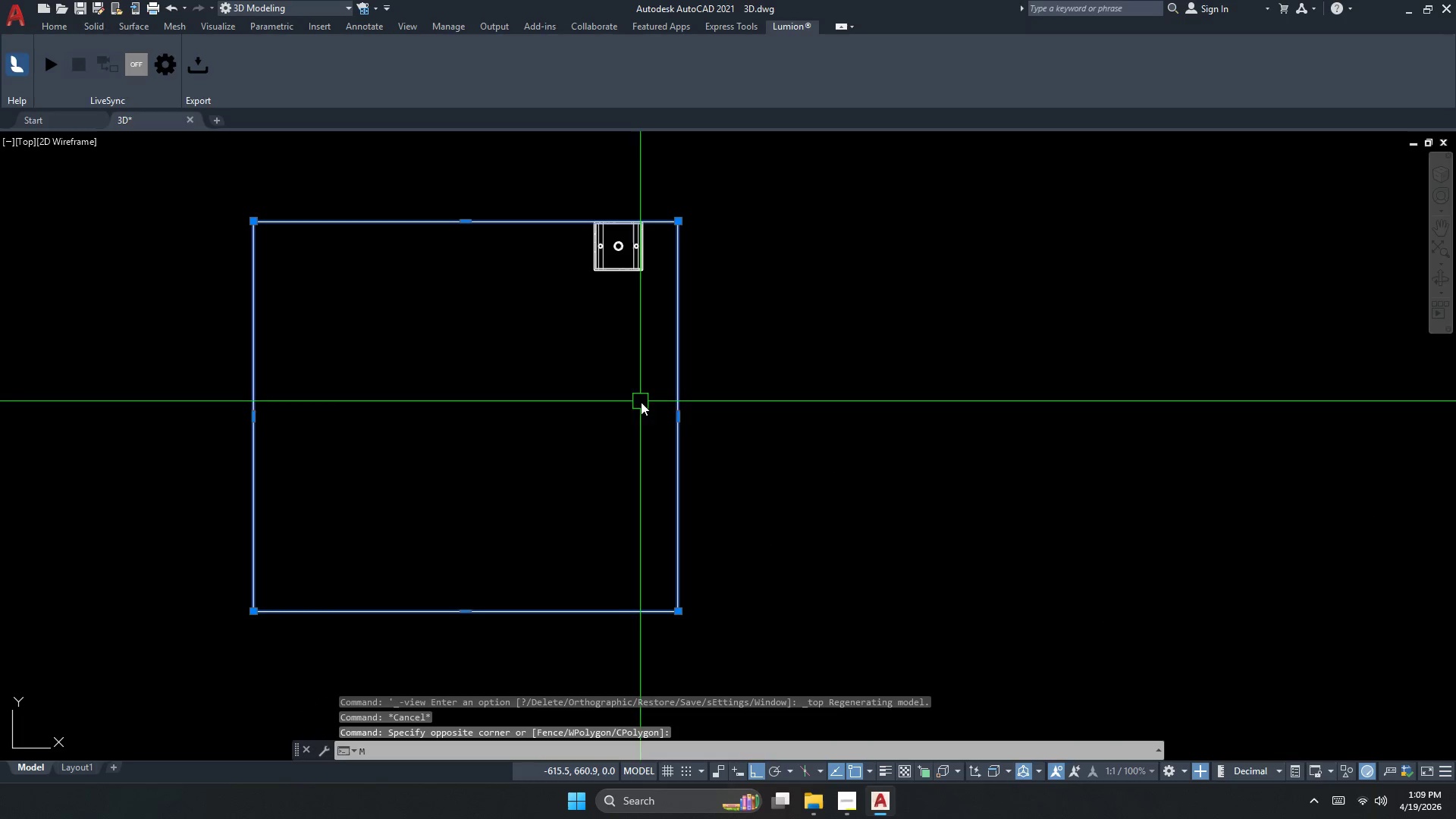 
key(Space)
 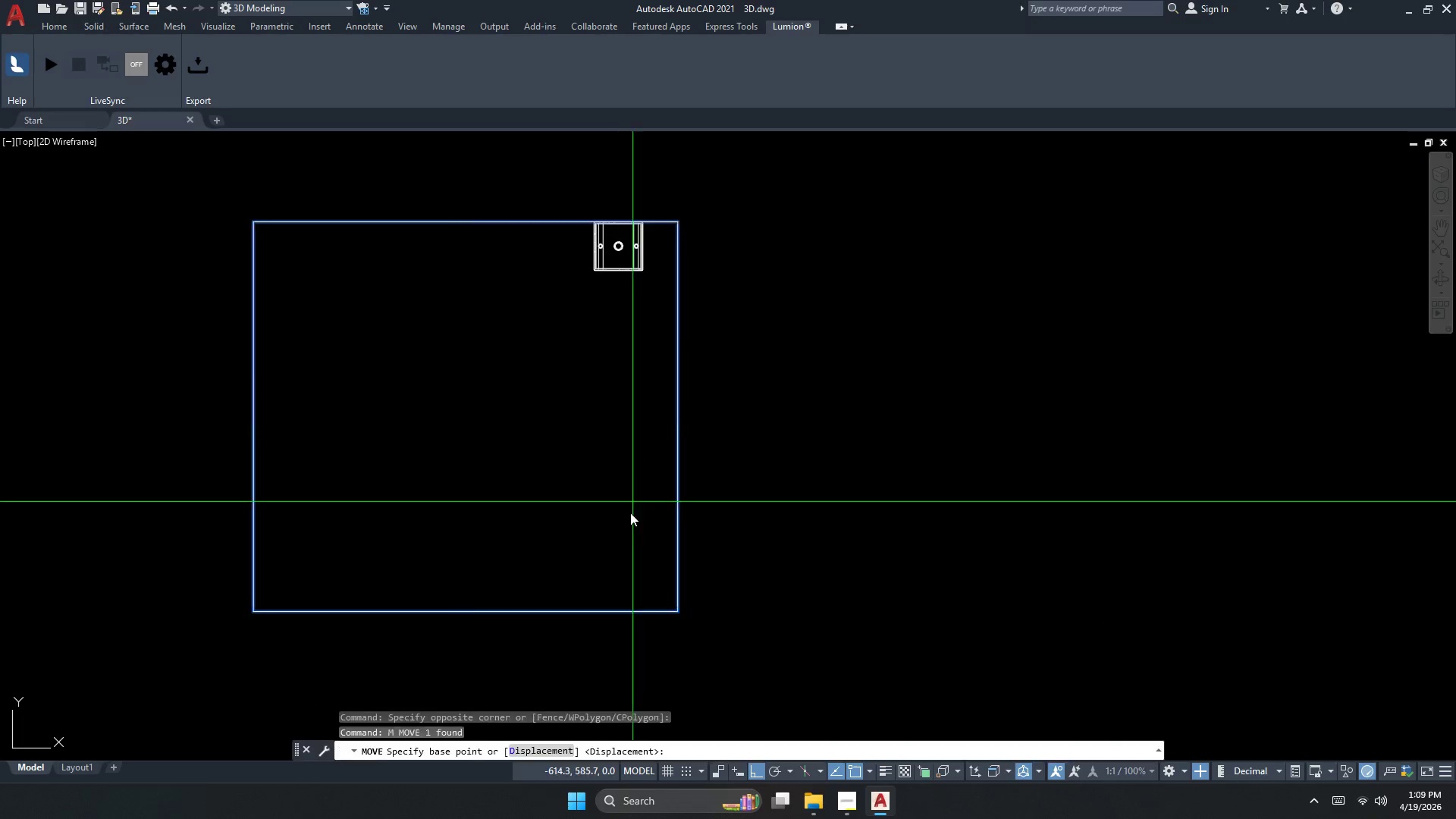 
scroll: coordinate [404, 304], scroll_direction: down, amount: 2.0
 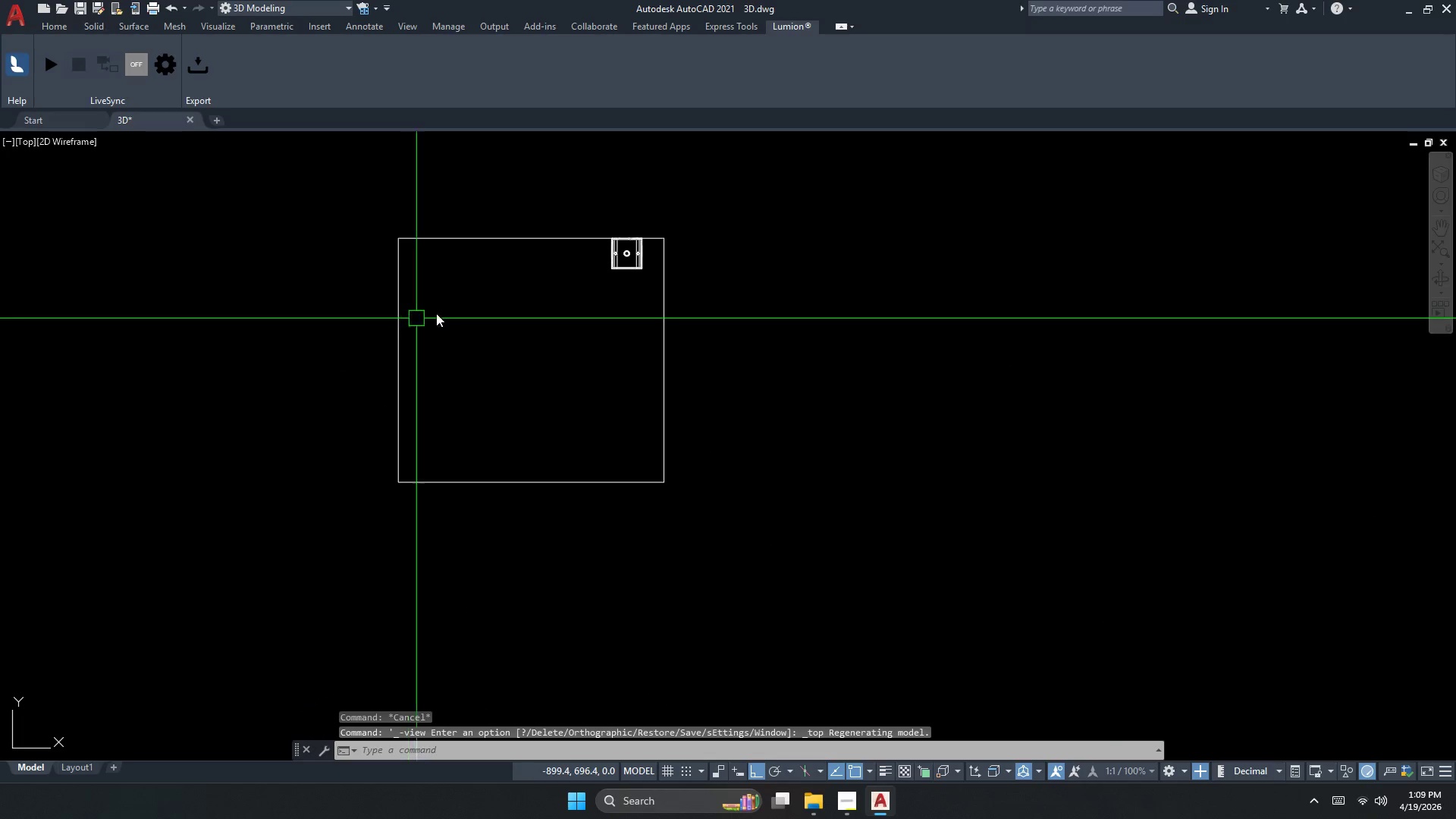 
left_click_drag(start_coordinate=[780, 535], to_coordinate=[778, 486])
 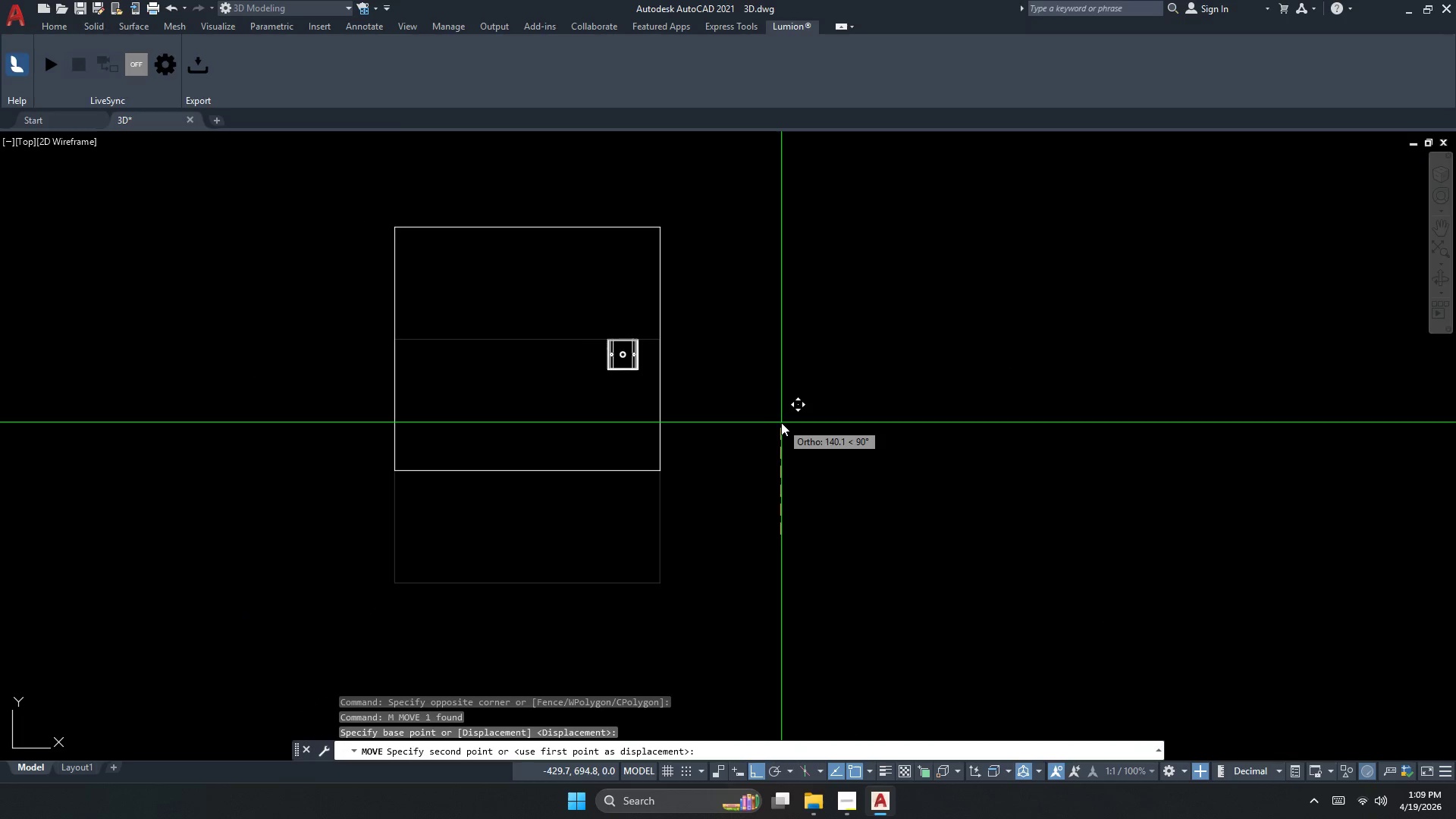 
scroll: coordinate [639, 266], scroll_direction: up, amount: 1.0
 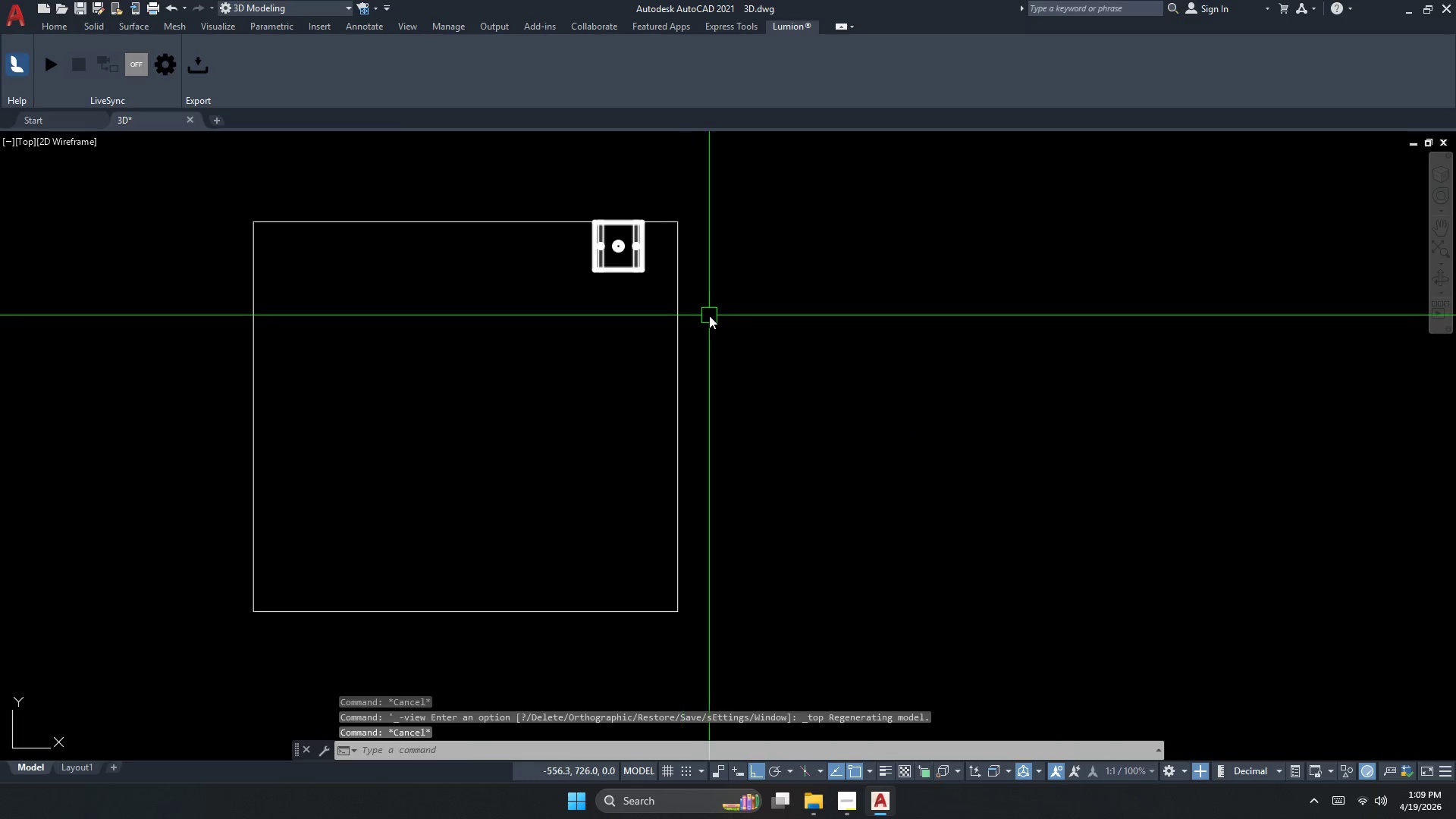 
left_click([785, 421])
 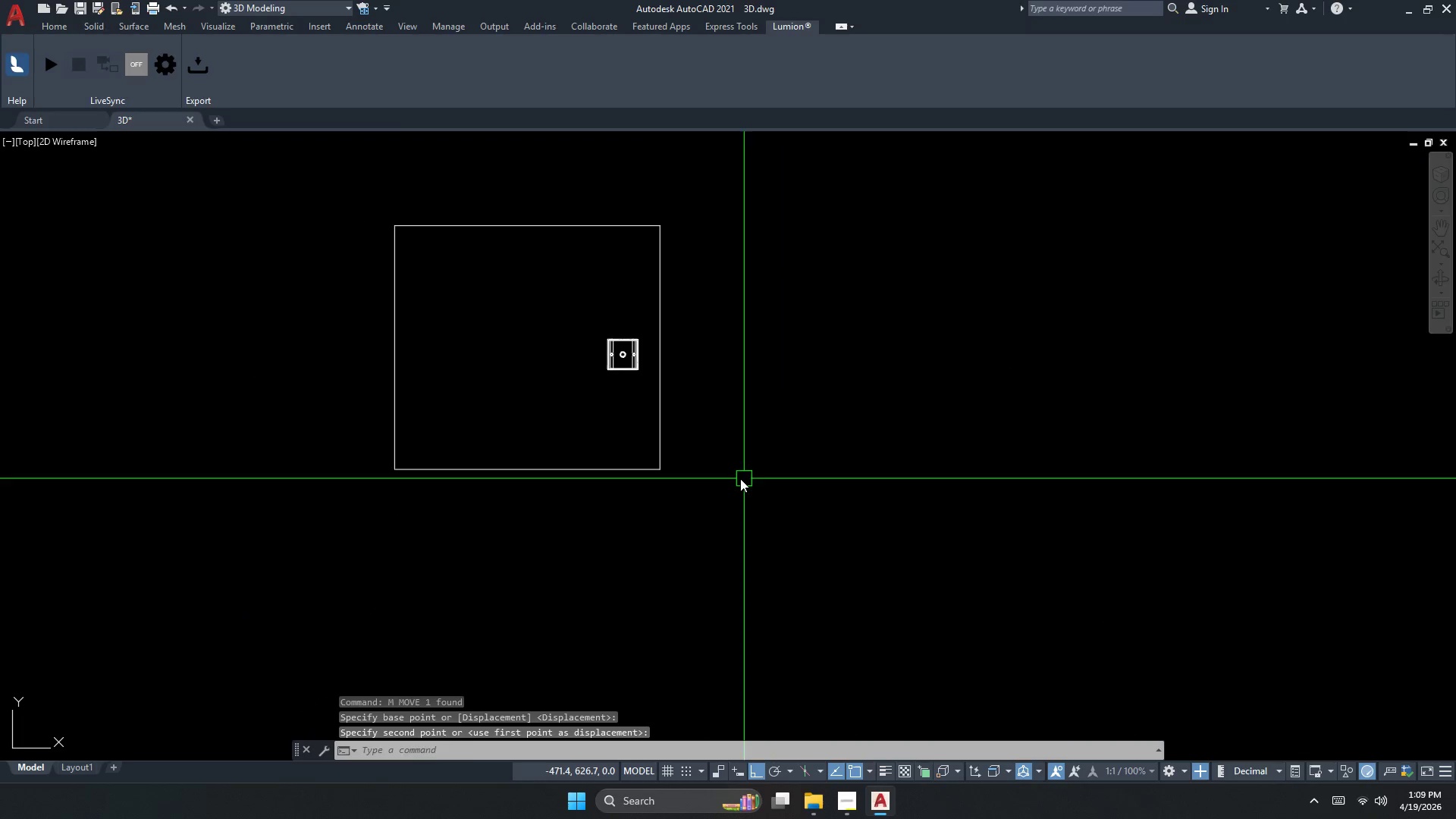 
left_click_drag(start_coordinate=[742, 479], to_coordinate=[671, 456])
 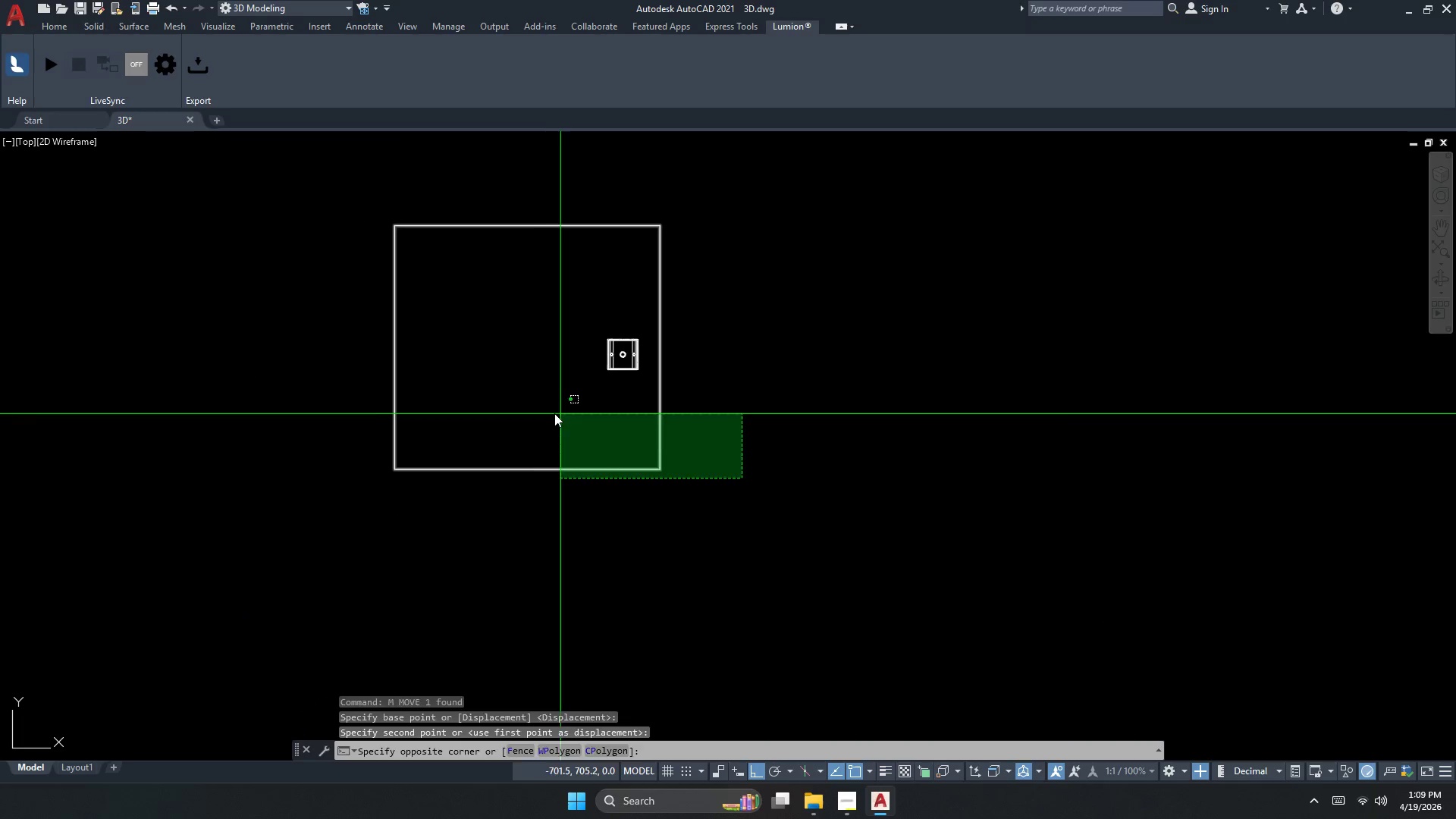 
left_click_drag(start_coordinate=[554, 413], to_coordinate=[545, 413])
 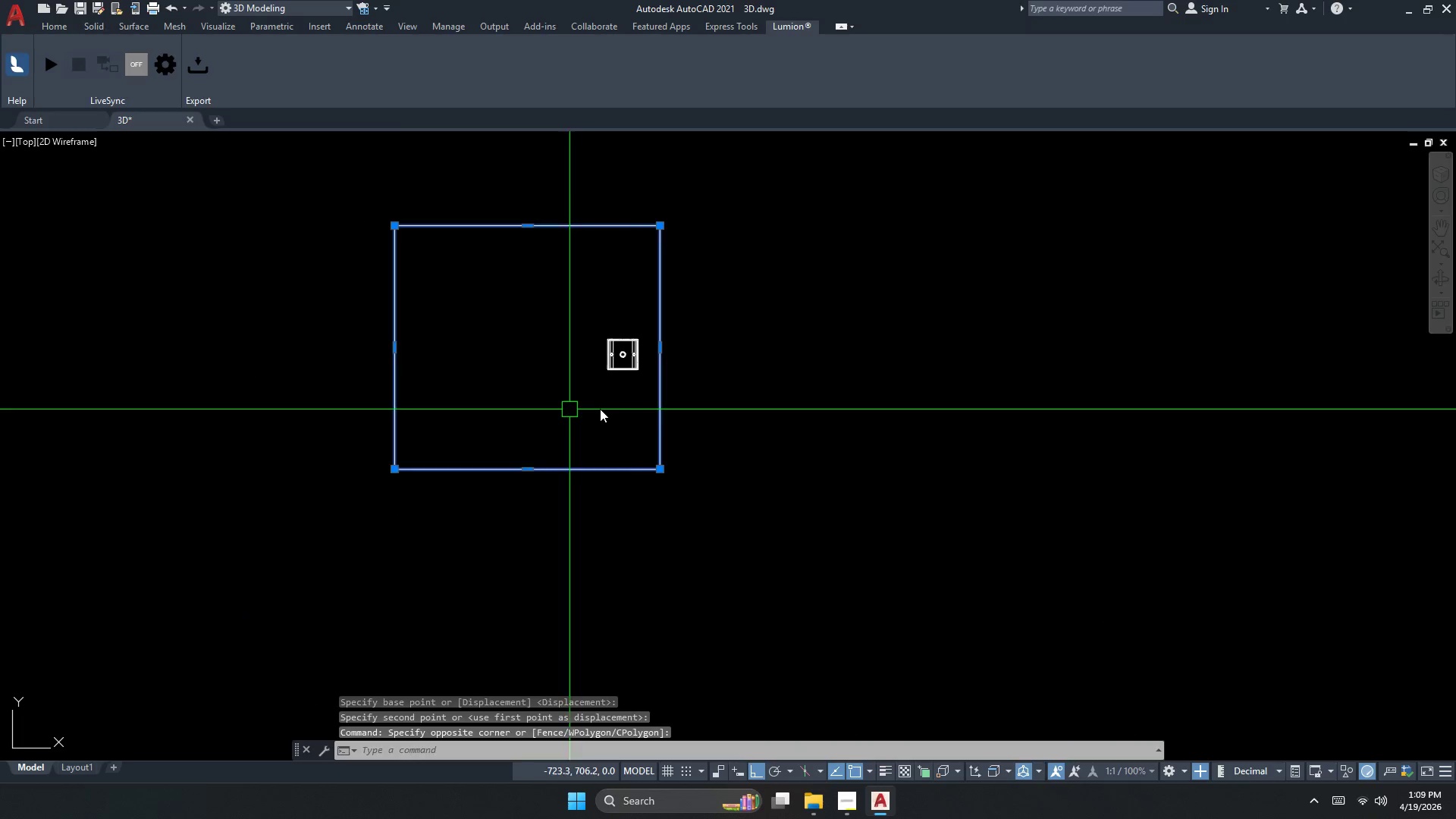 
key(Space)
 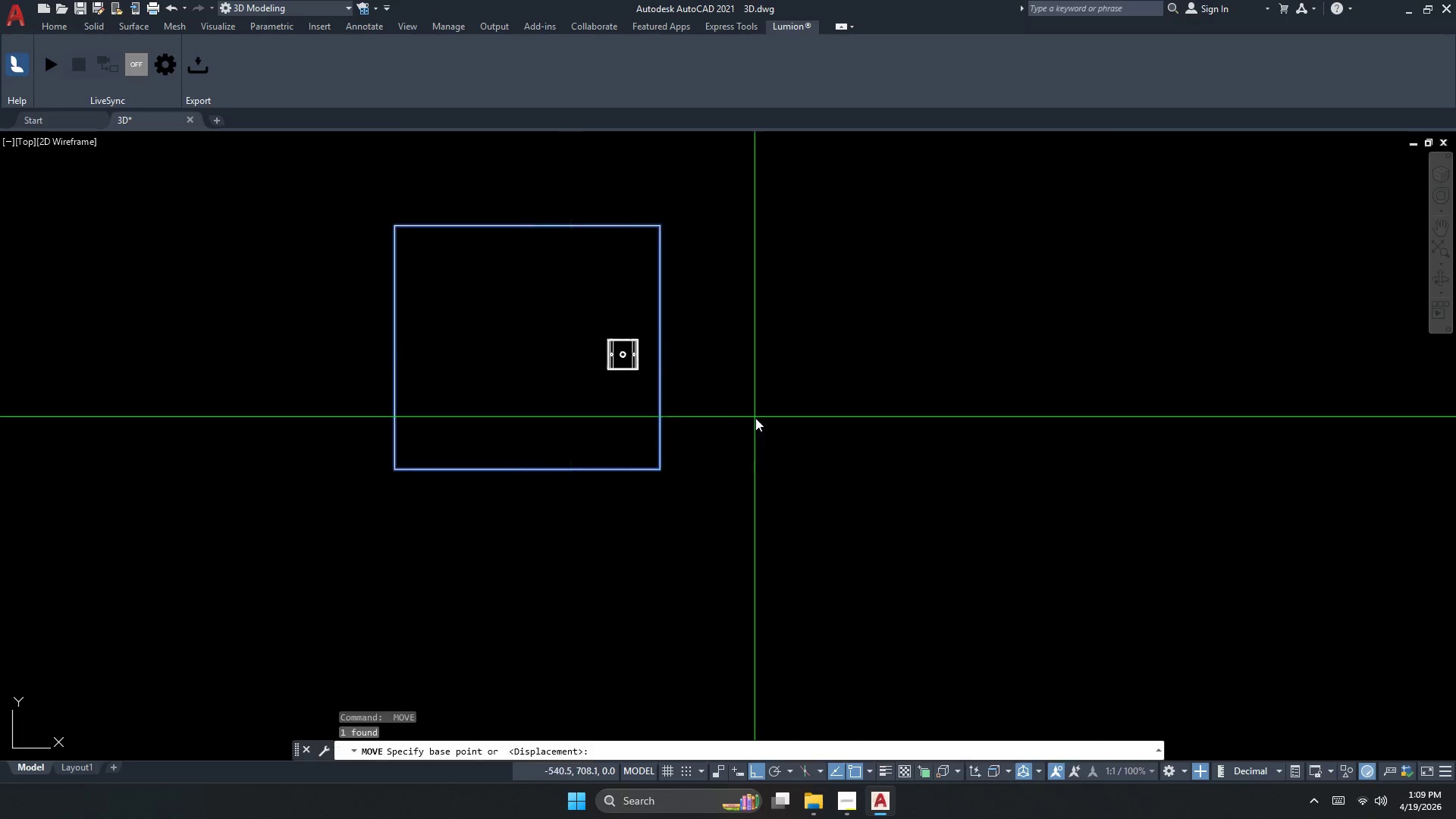 
left_click_drag(start_coordinate=[755, 418], to_coordinate=[781, 420])
 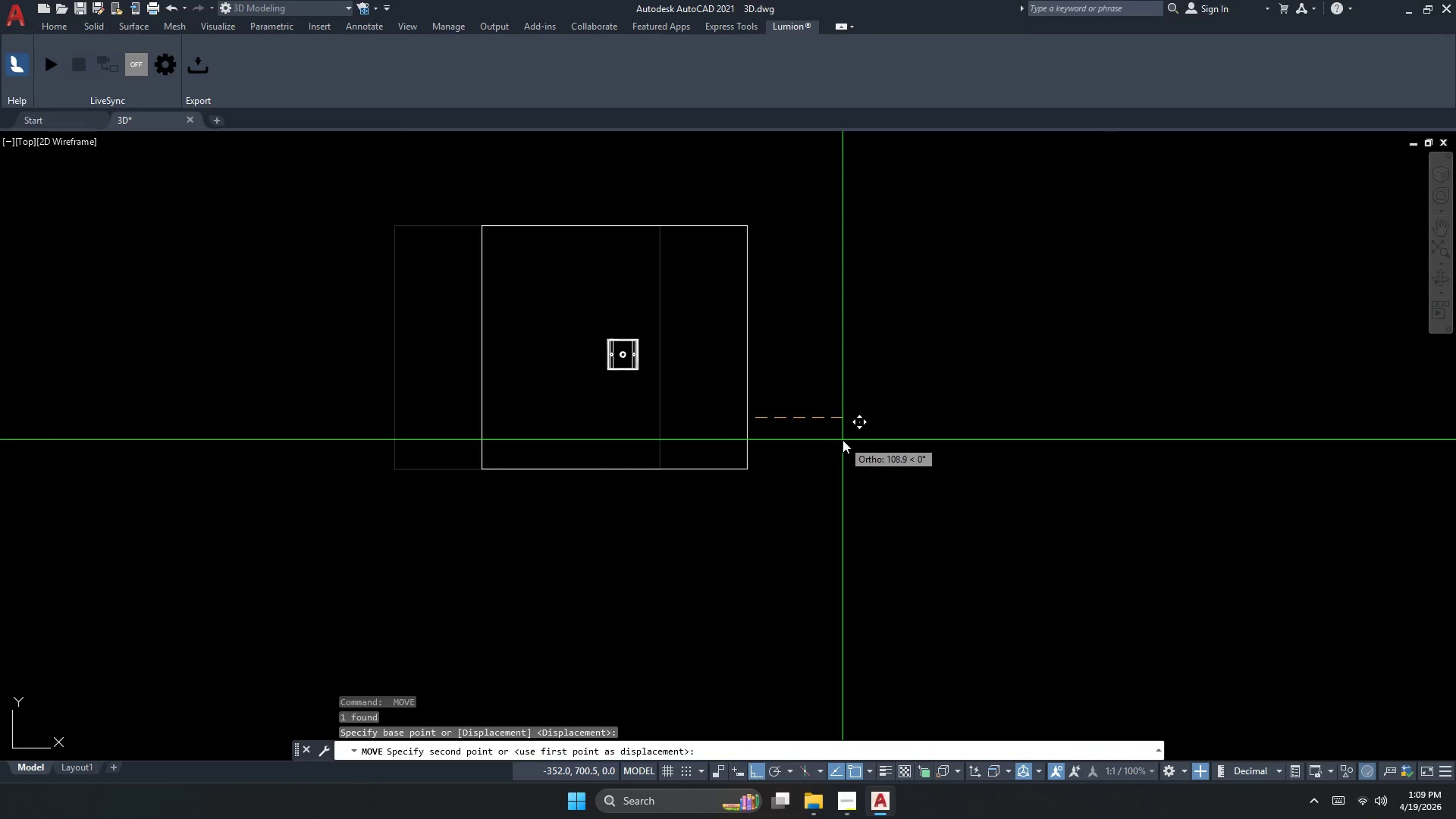 
scroll: coordinate [629, 535], scroll_direction: down, amount: 1.0
 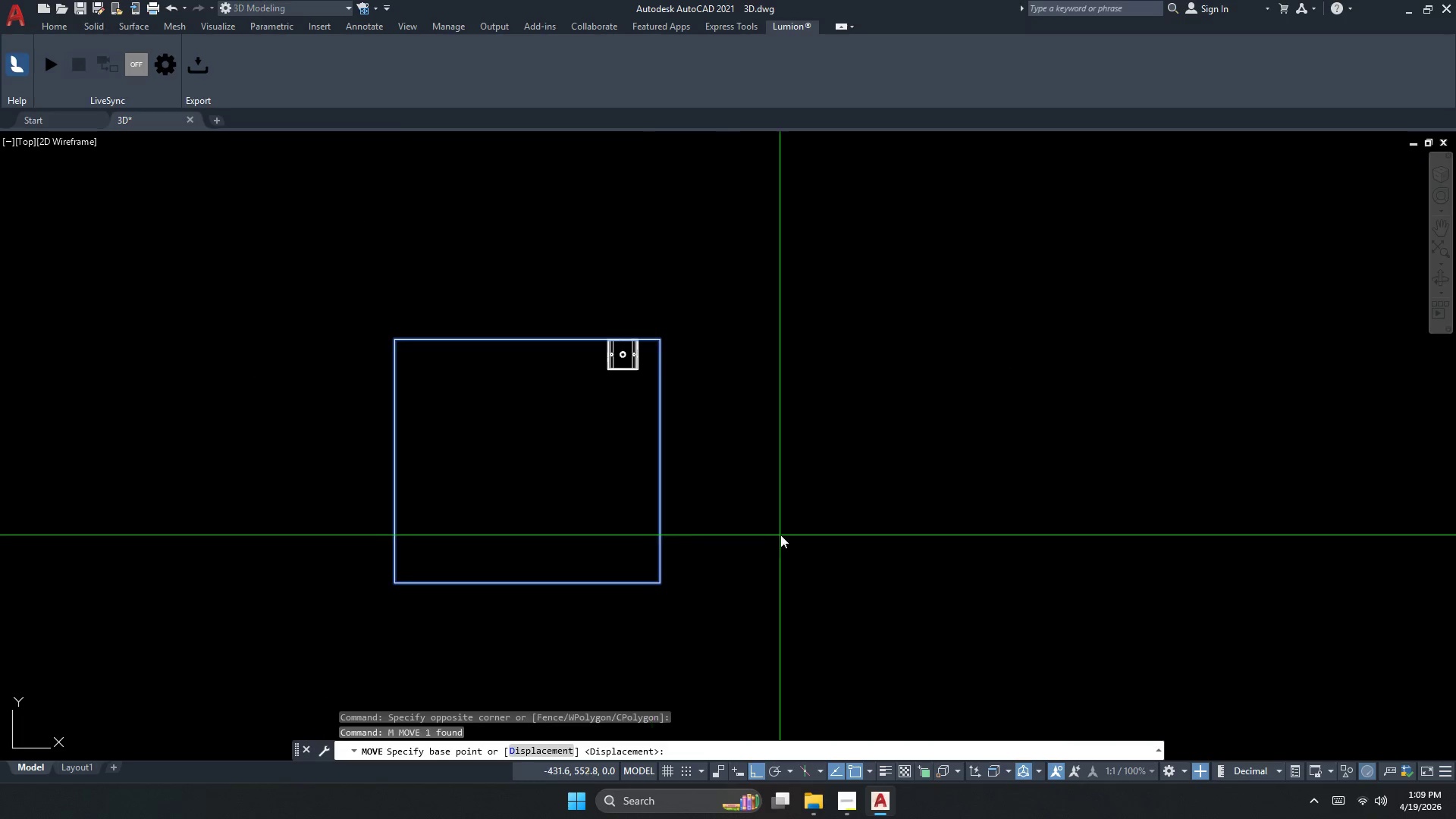 
left_click([842, 441])
 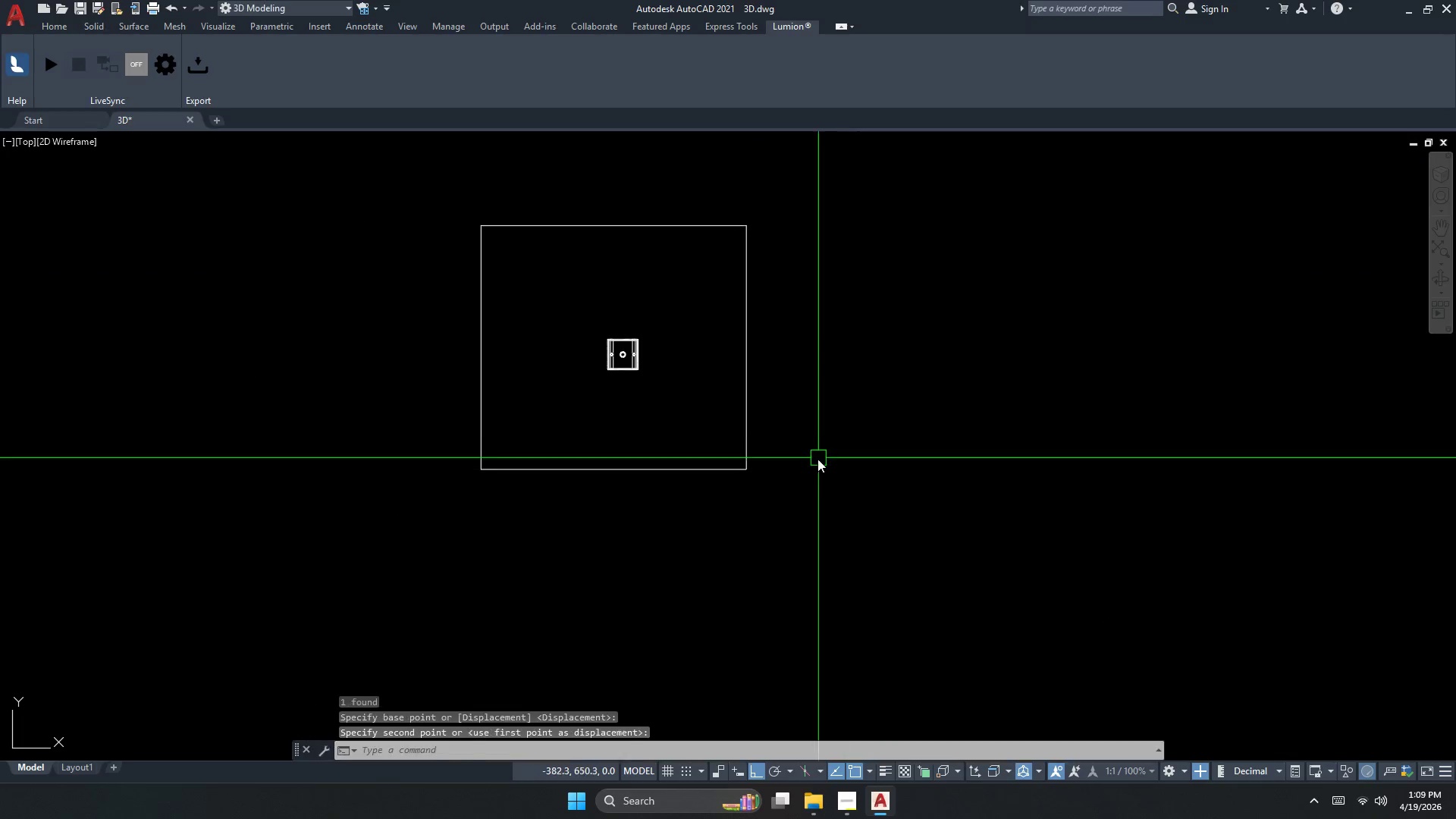 
left_click_drag(start_coordinate=[817, 459], to_coordinate=[783, 452])
 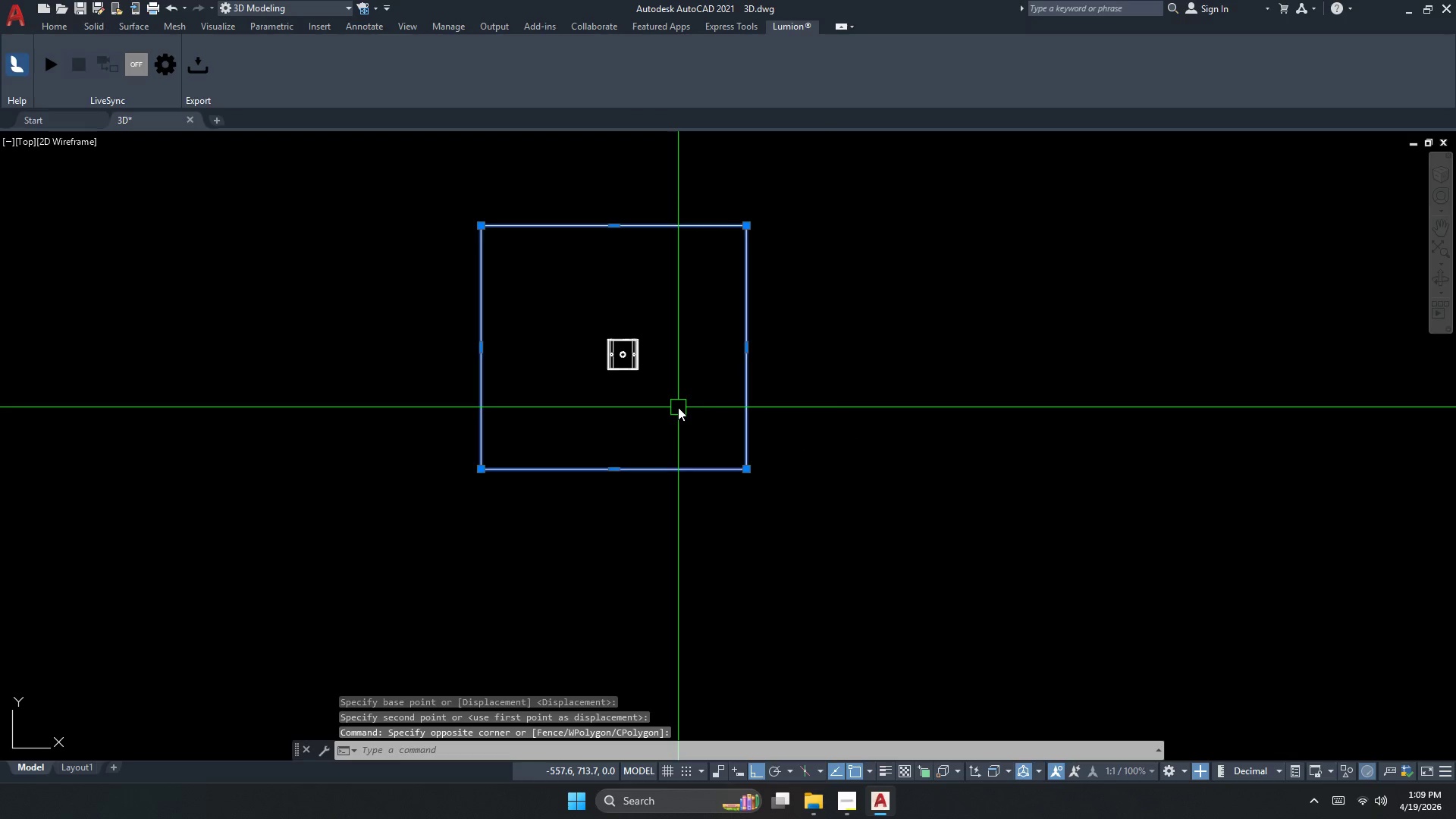 
key(Space)
 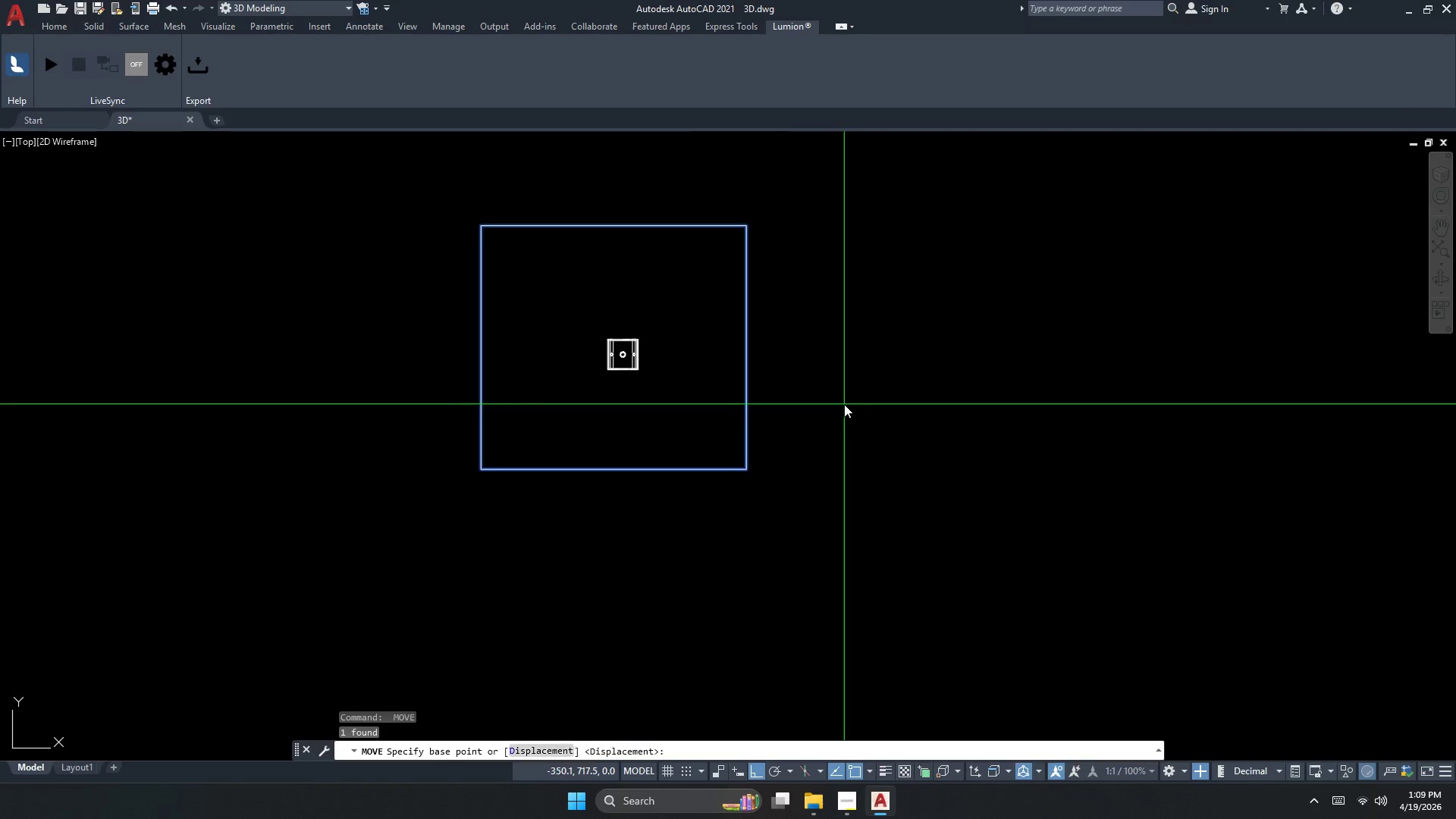 
left_click_drag(start_coordinate=[844, 404], to_coordinate=[844, 410])
 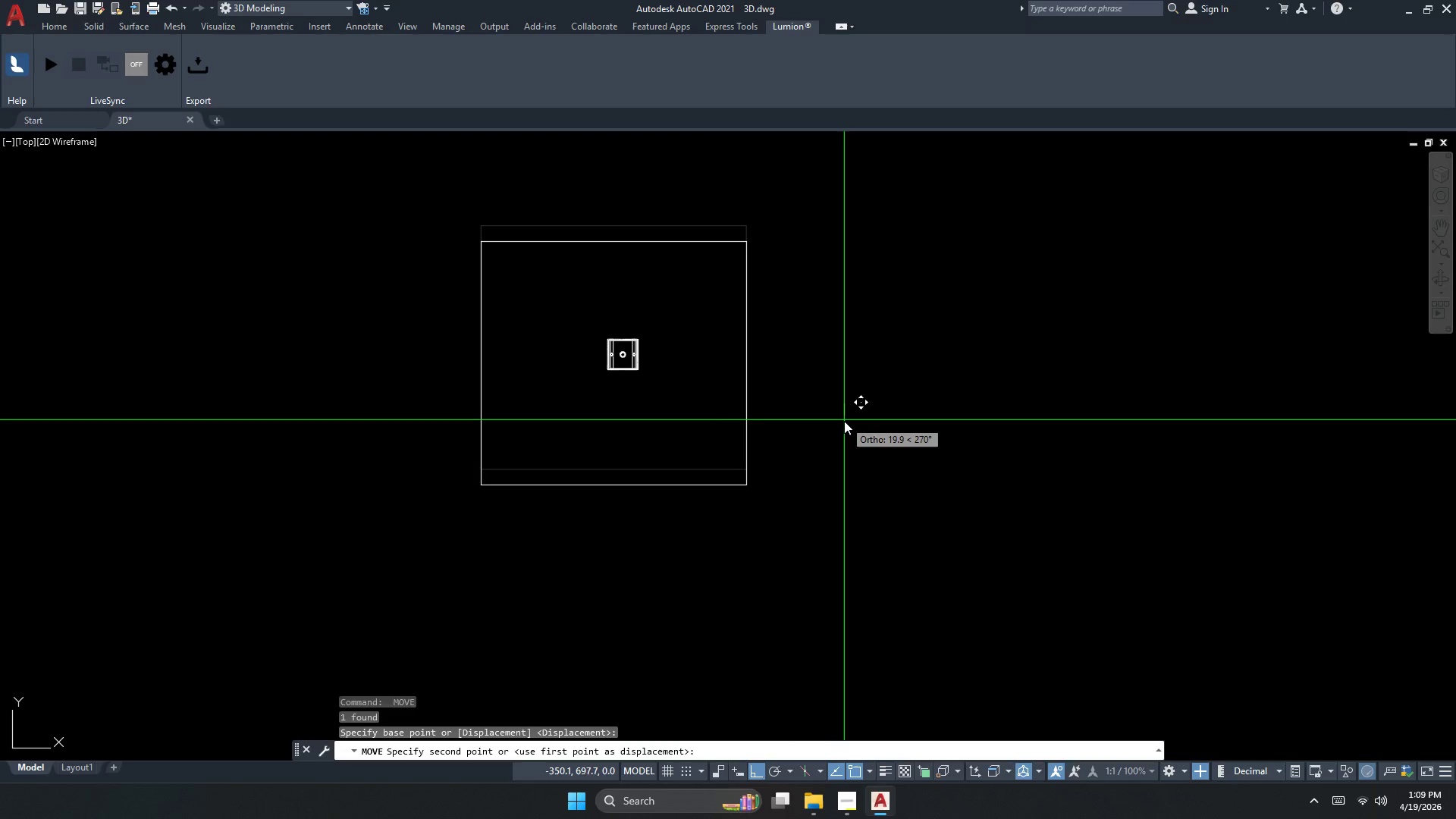 
left_click([844, 422])
 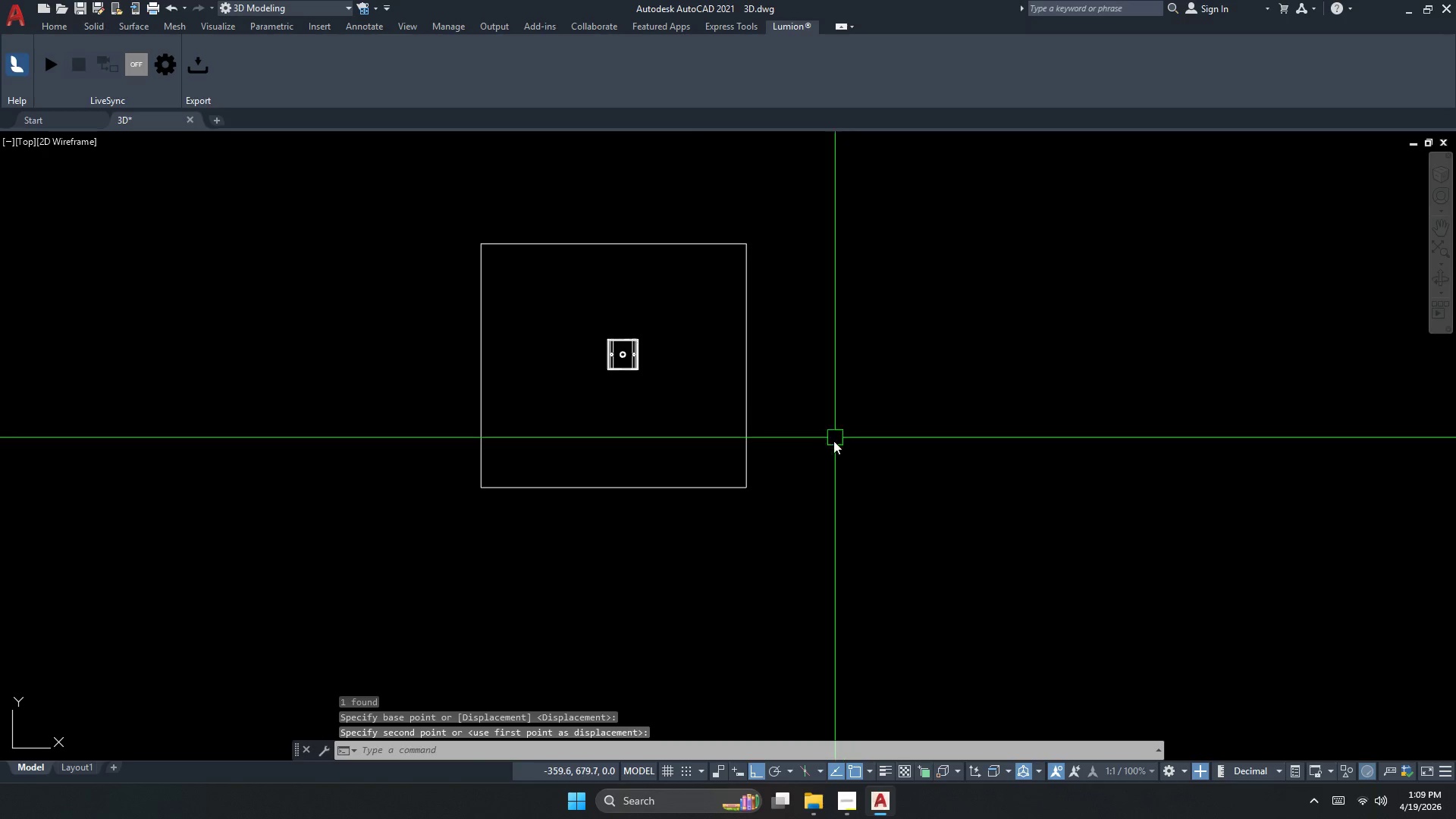 
left_click_drag(start_coordinate=[828, 450], to_coordinate=[780, 453])
 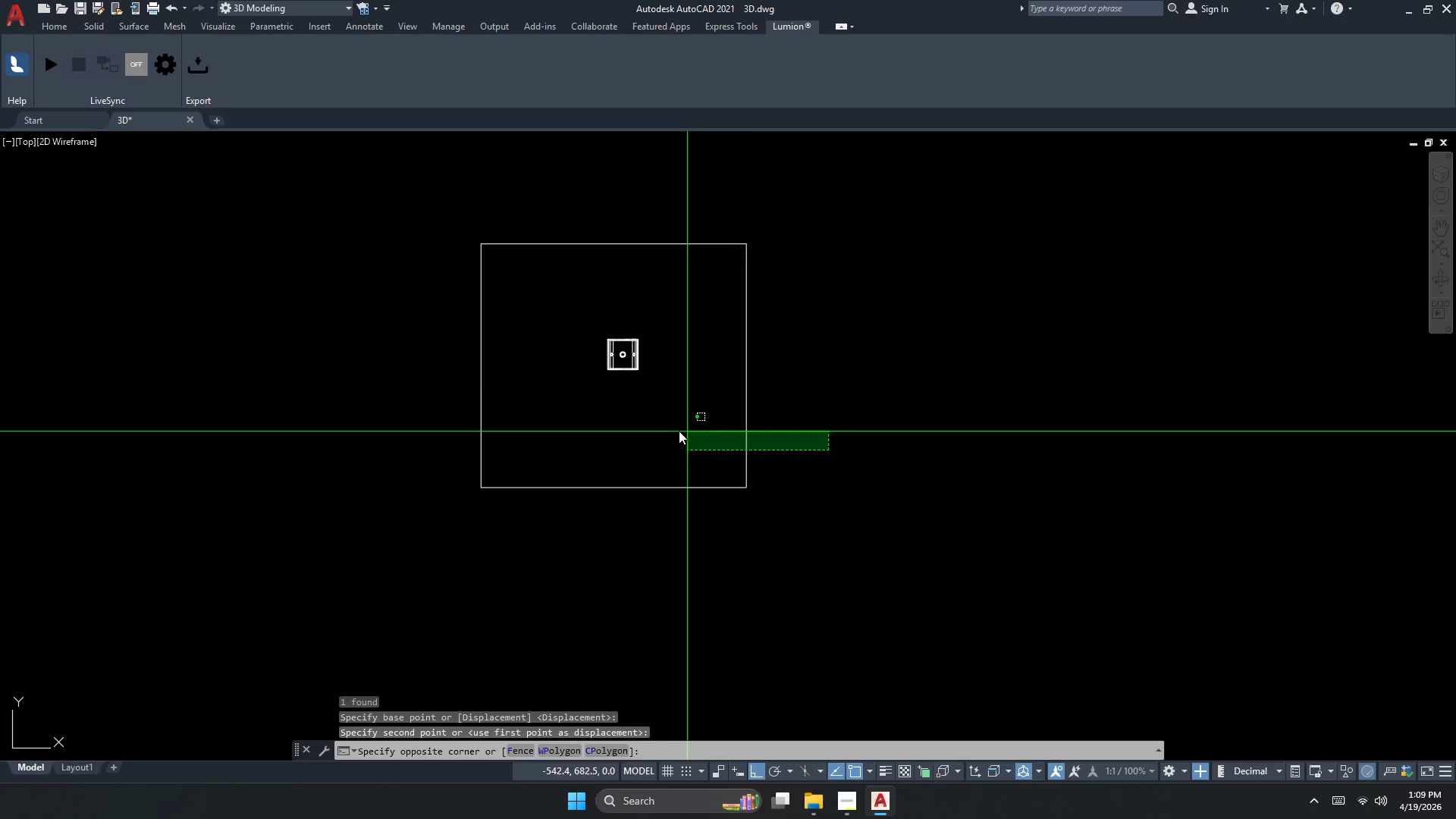 
left_click_drag(start_coordinate=[676, 431], to_coordinate=[660, 431])
 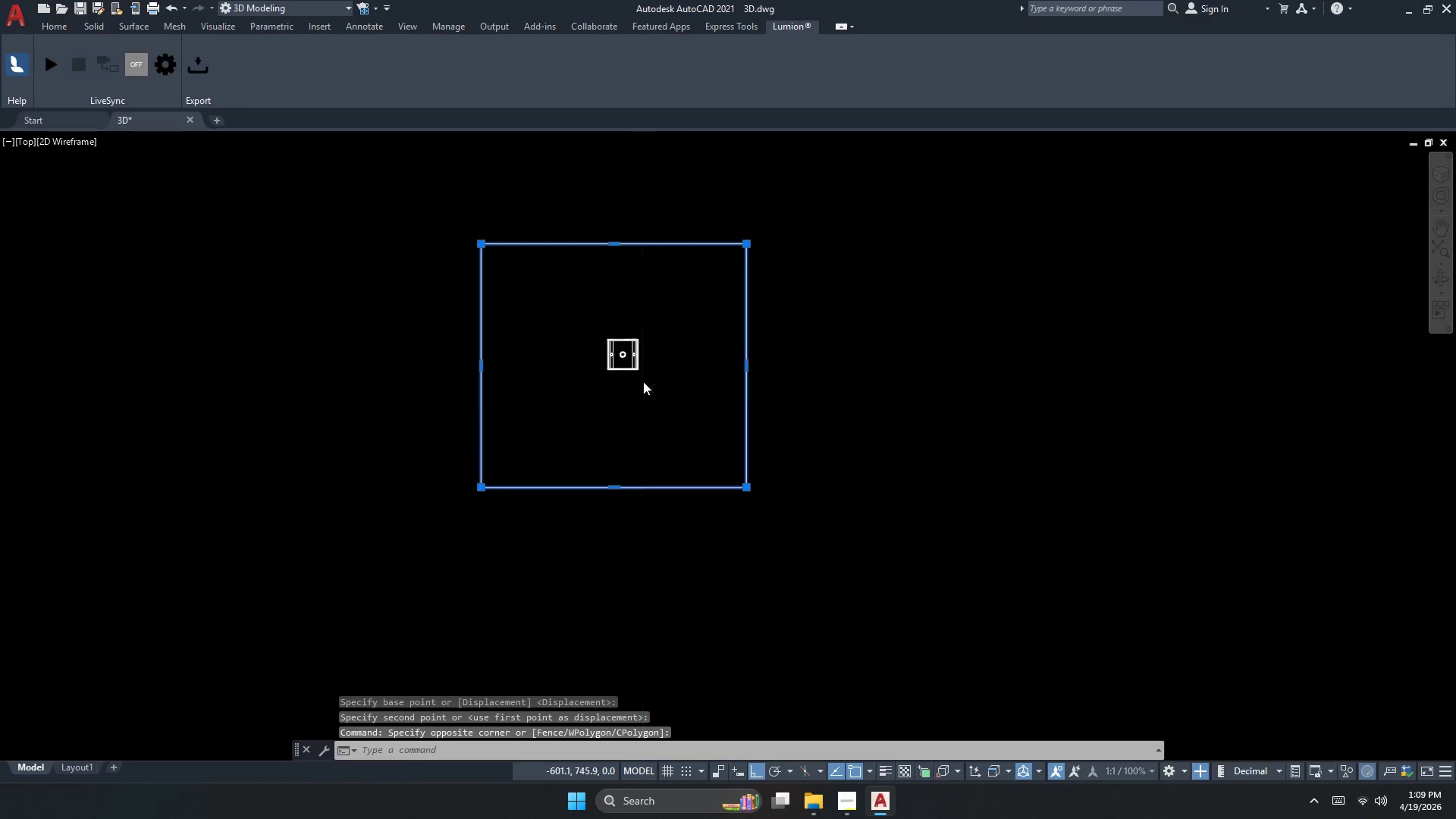 
key(Space)
 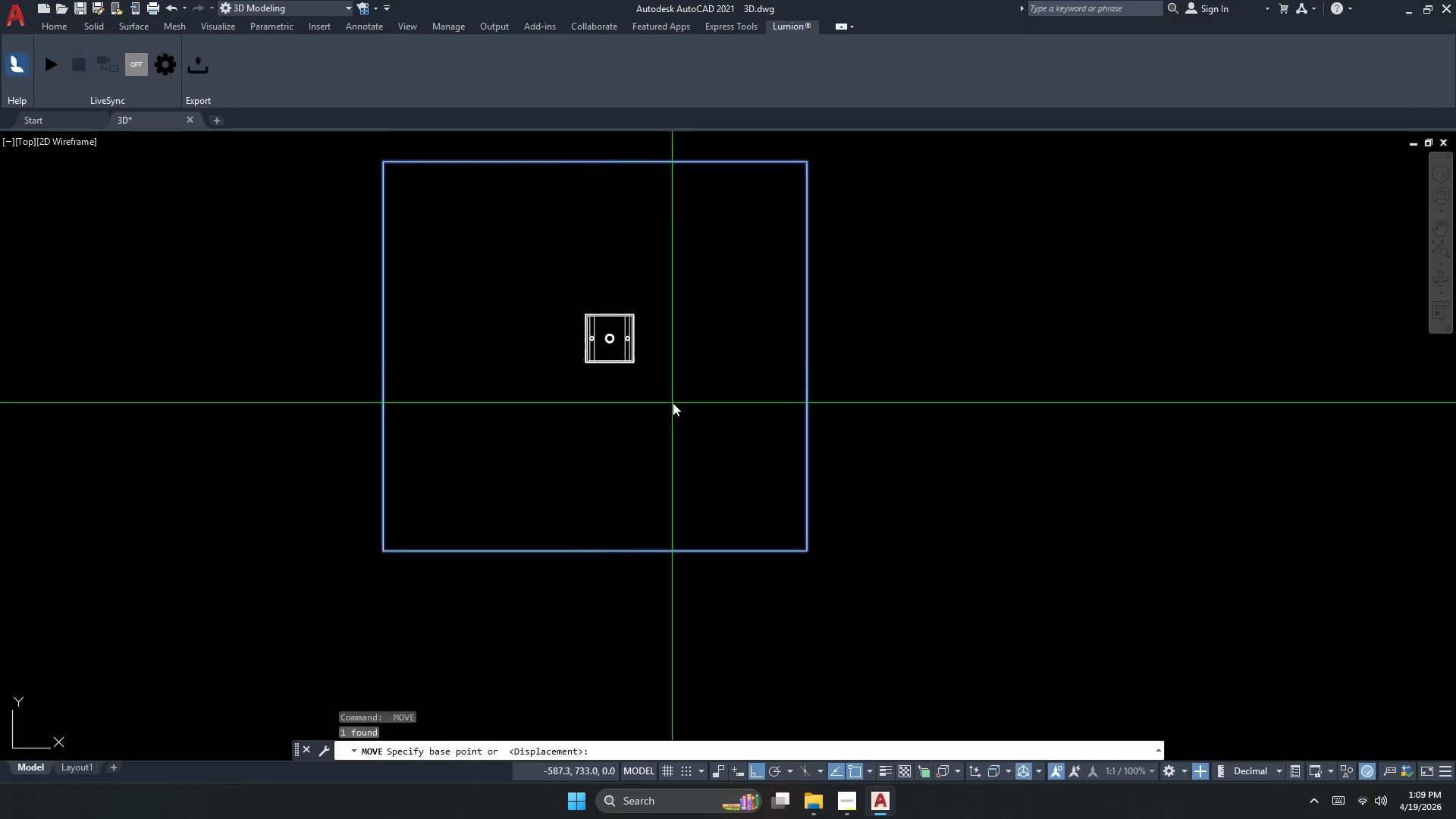 
left_click([676, 401])
 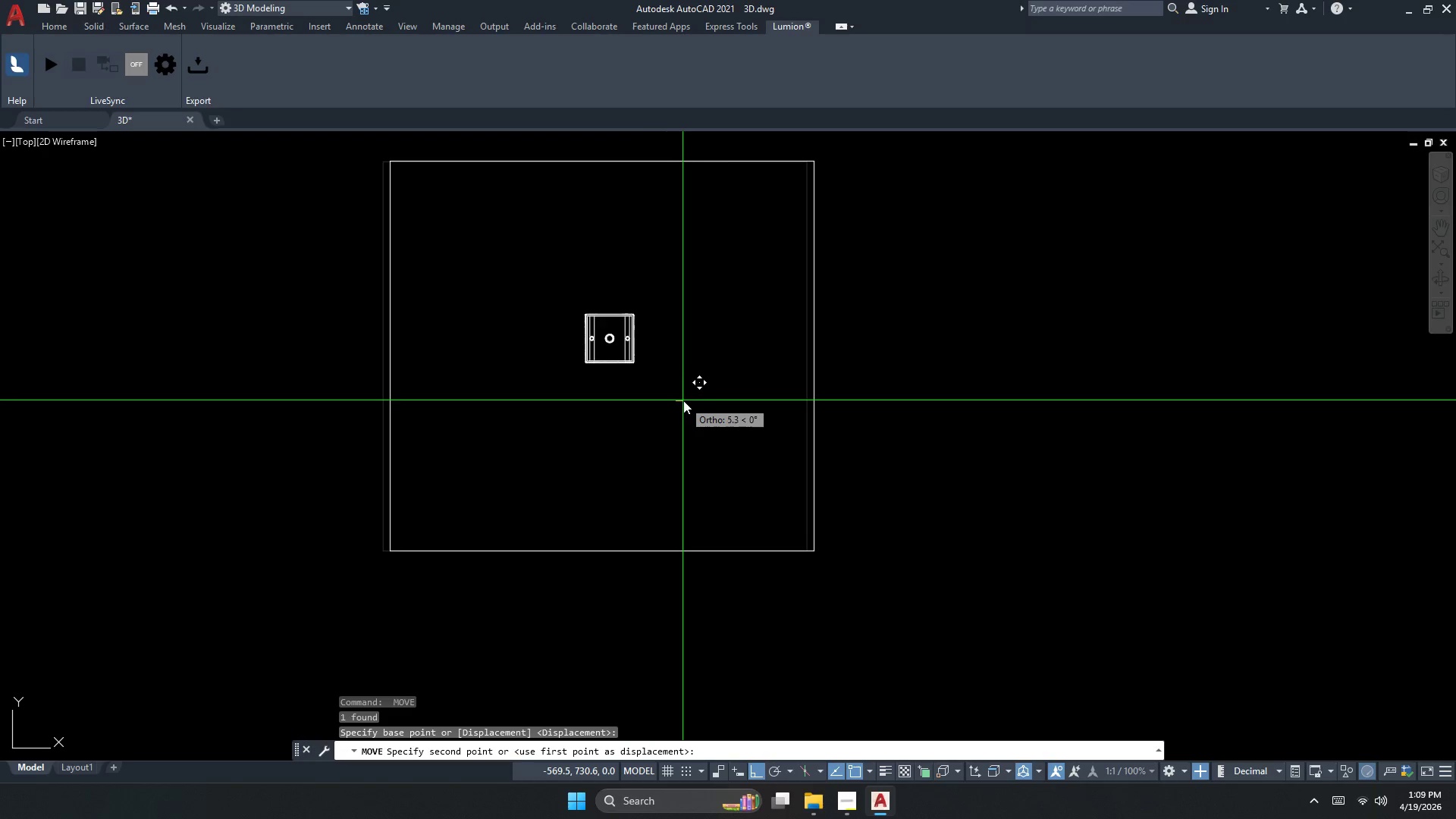 
left_click([685, 400])
 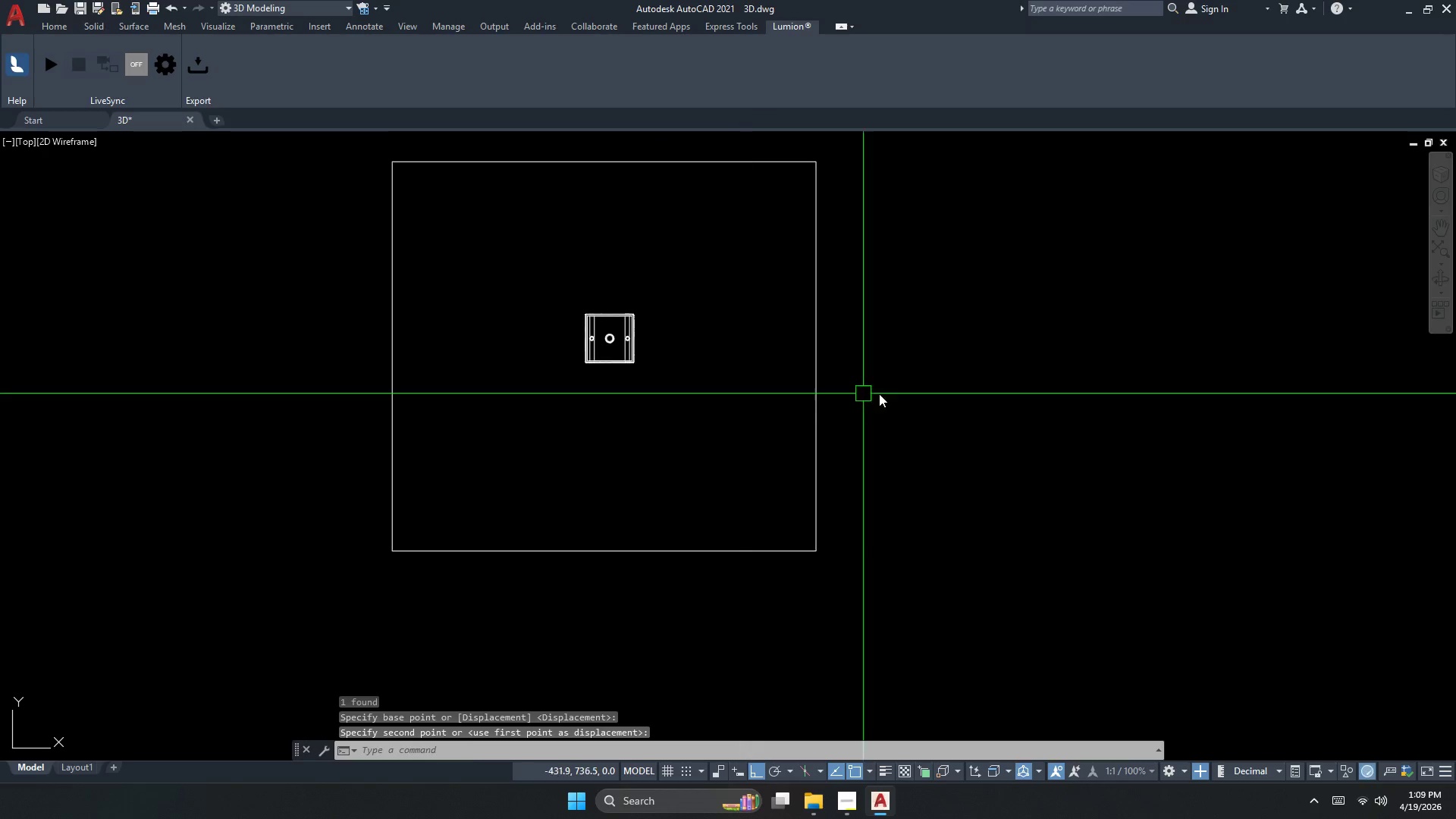 
left_click_drag(start_coordinate=[886, 394], to_coordinate=[862, 394])
 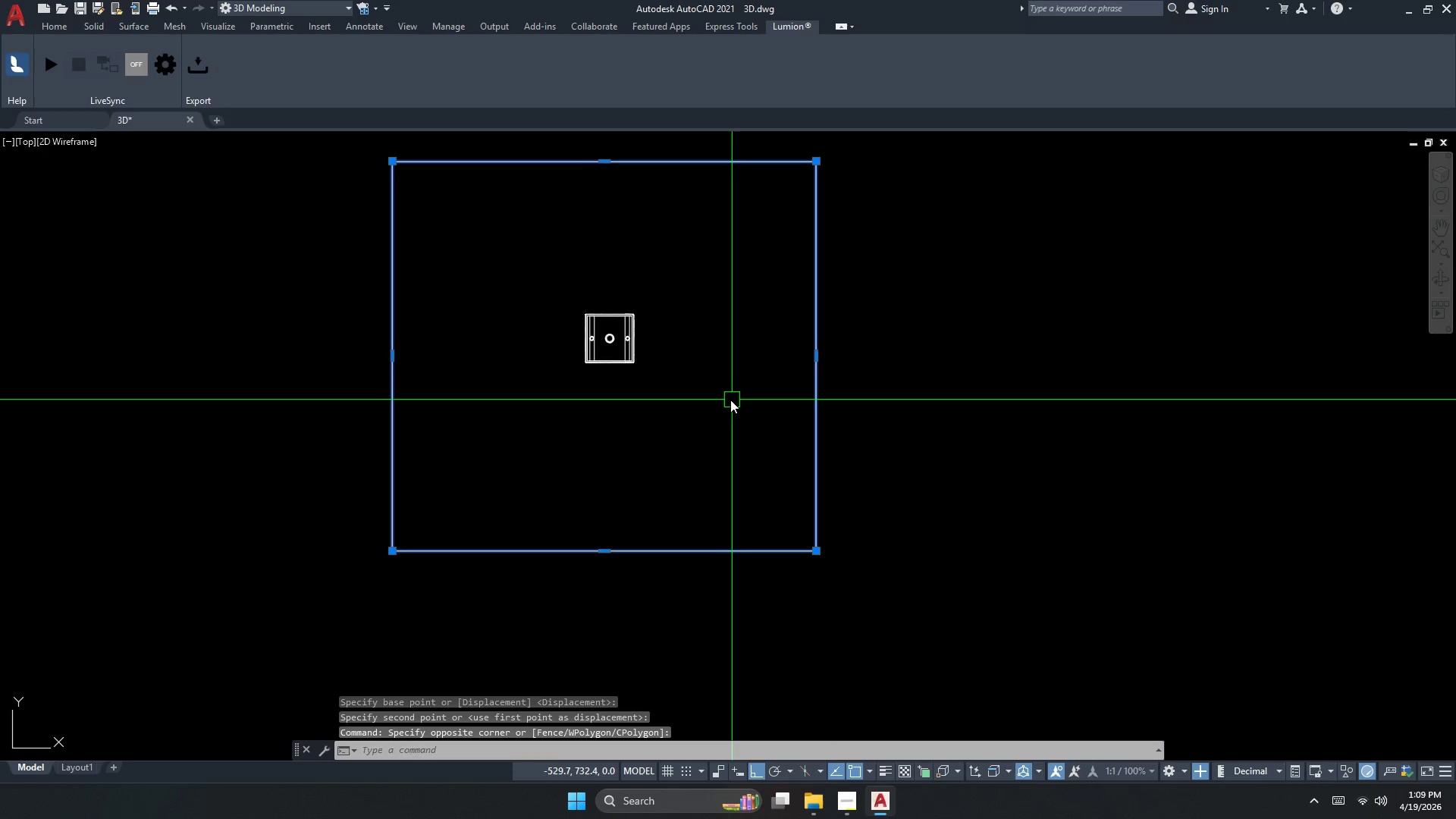 
scroll: coordinate [643, 381], scroll_direction: up, amount: 1.0
 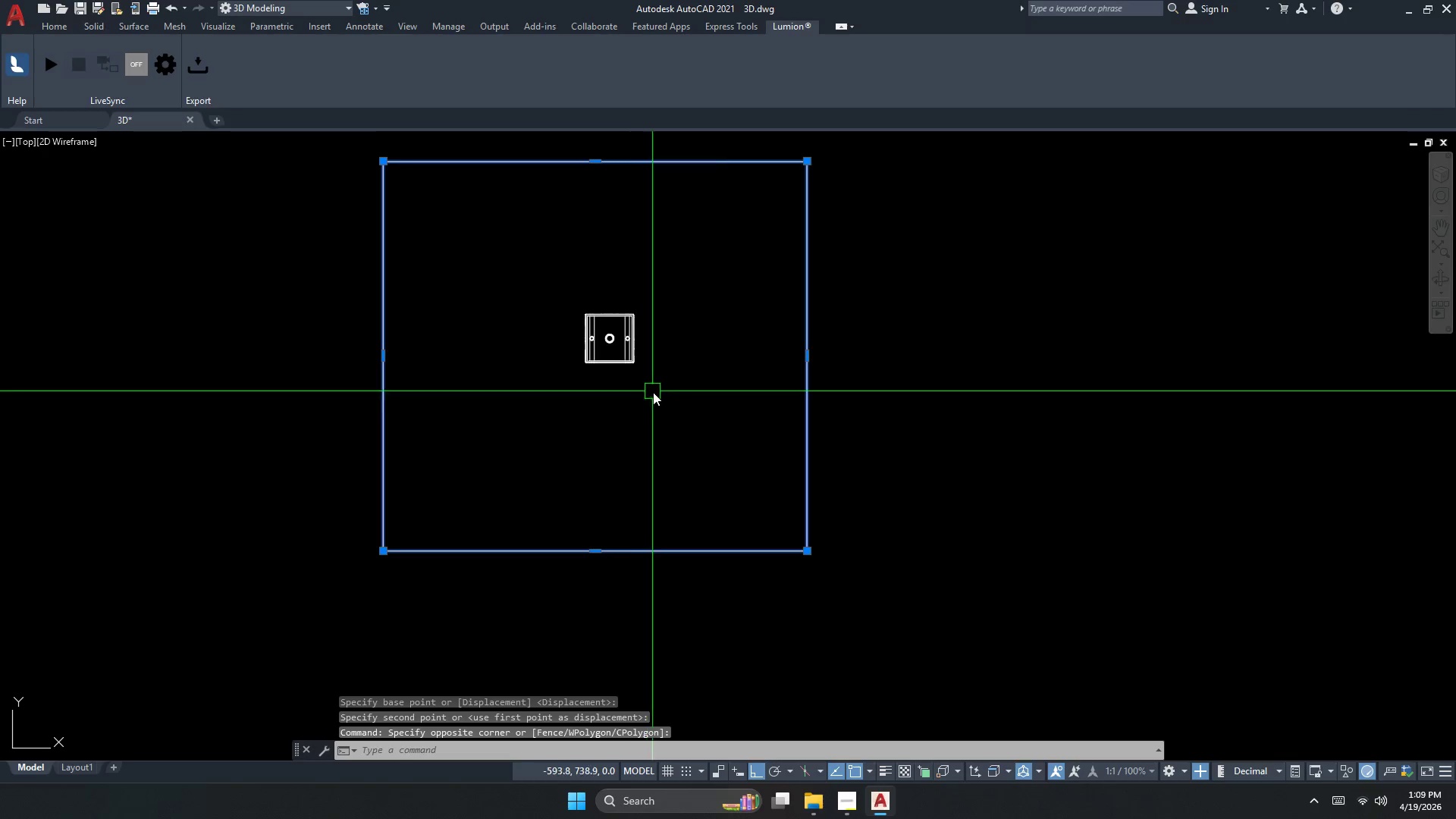 
left_click_drag(start_coordinate=[748, 397], to_coordinate=[729, 400])
 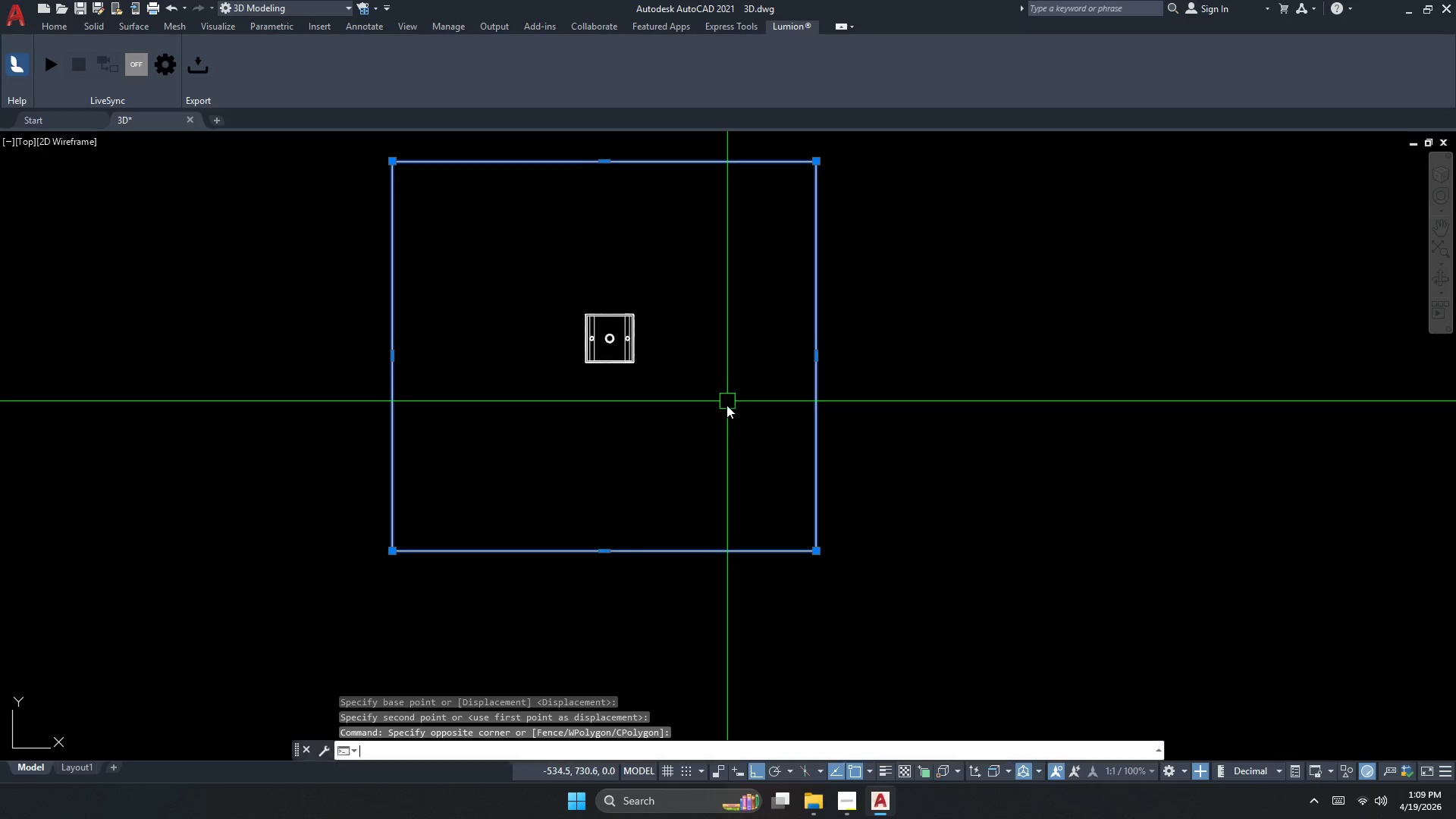 
key(Space)
 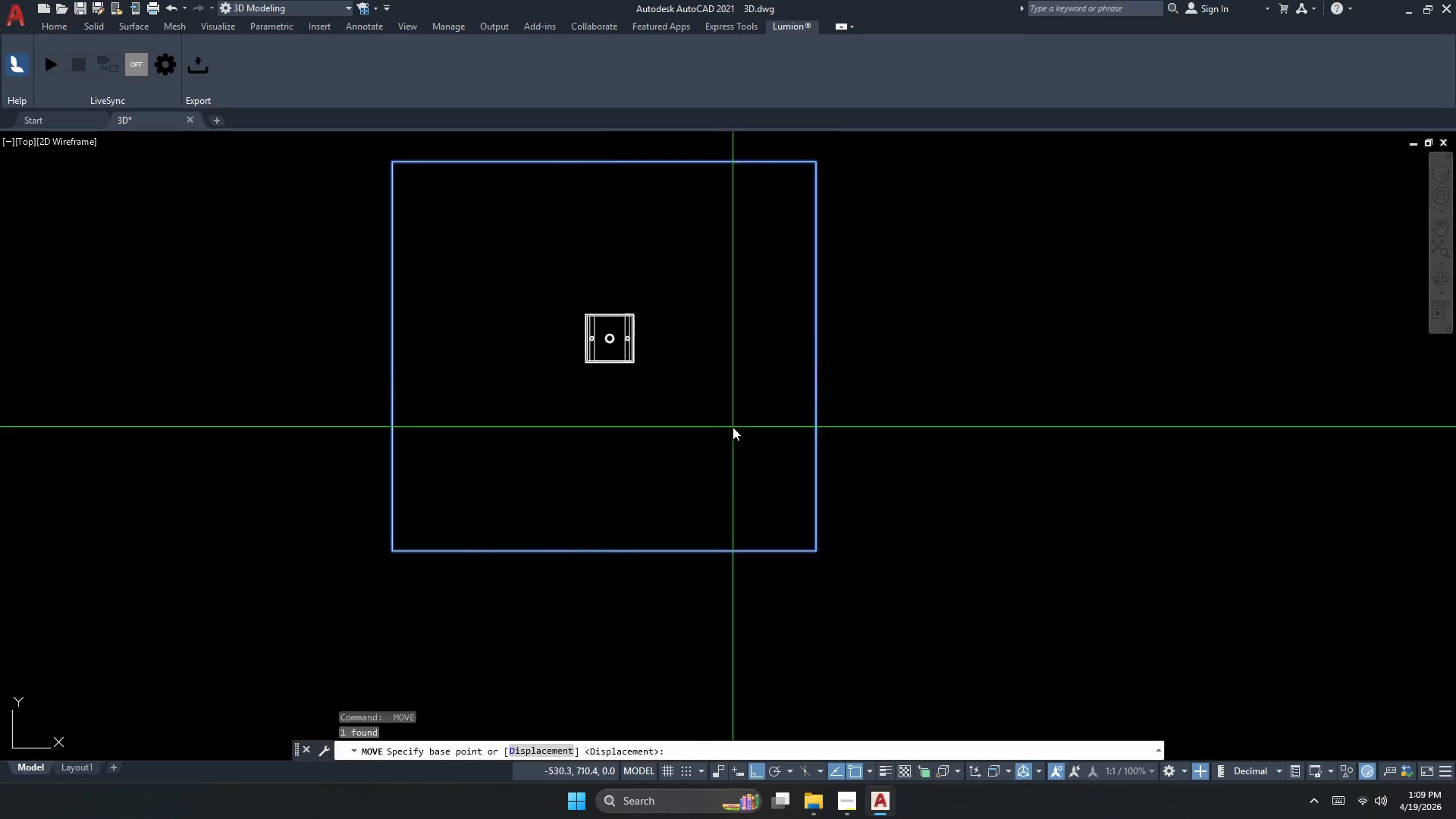 
triple_click([733, 427])
 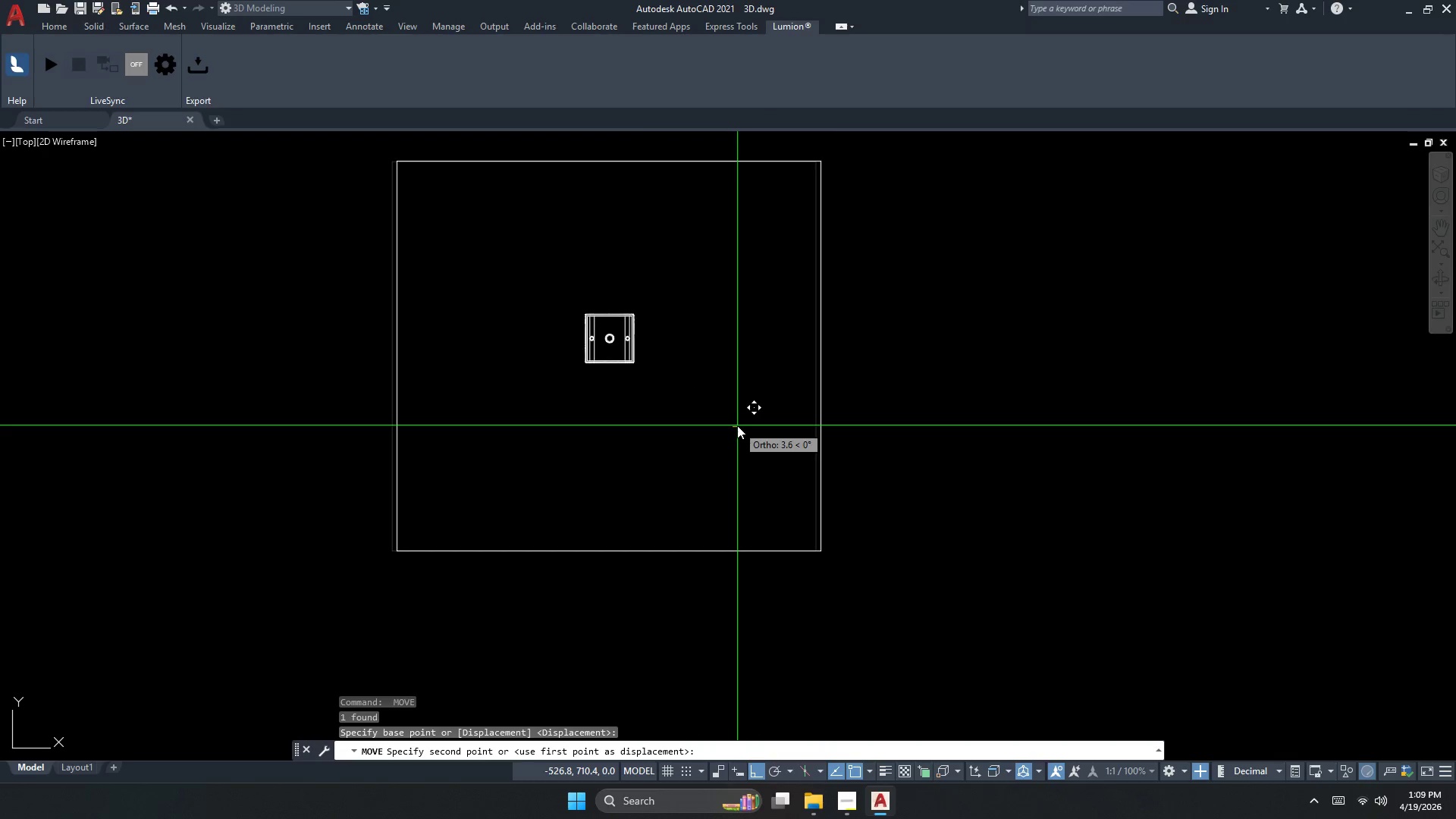 
left_click([737, 425])
 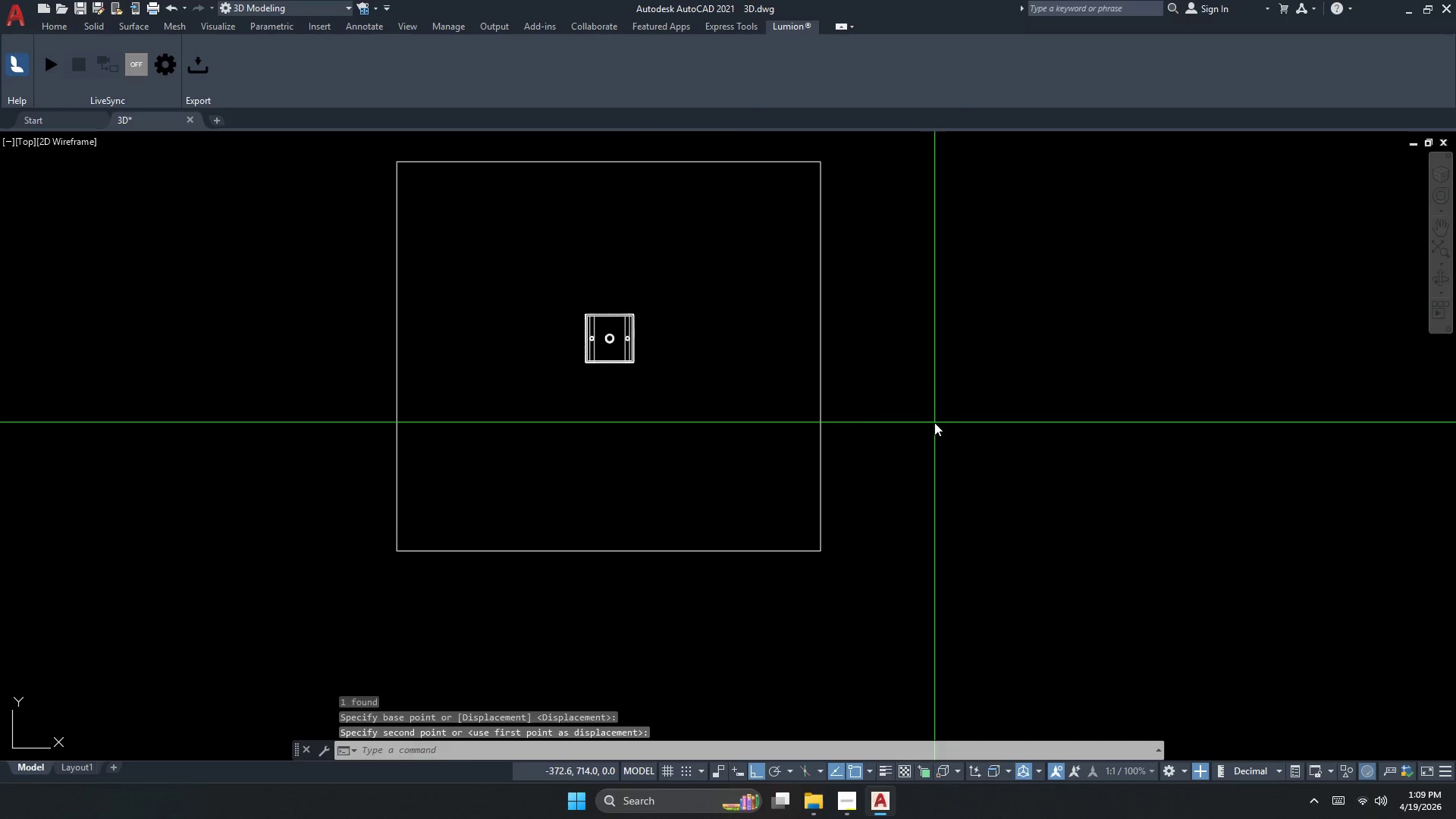 
left_click_drag(start_coordinate=[934, 422], to_coordinate=[921, 424])
 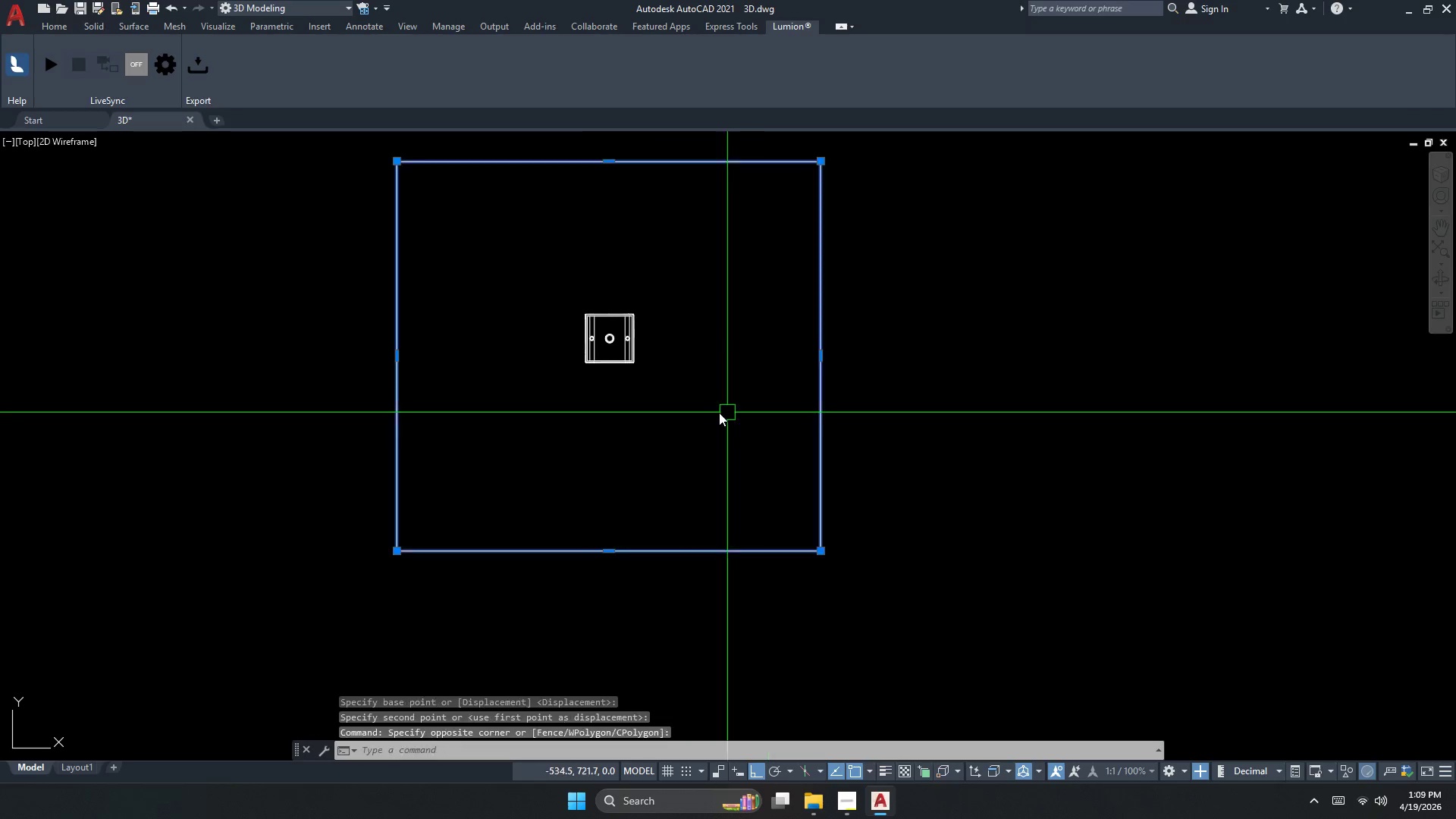 
left_click_drag(start_coordinate=[727, 413], to_coordinate=[719, 413])
 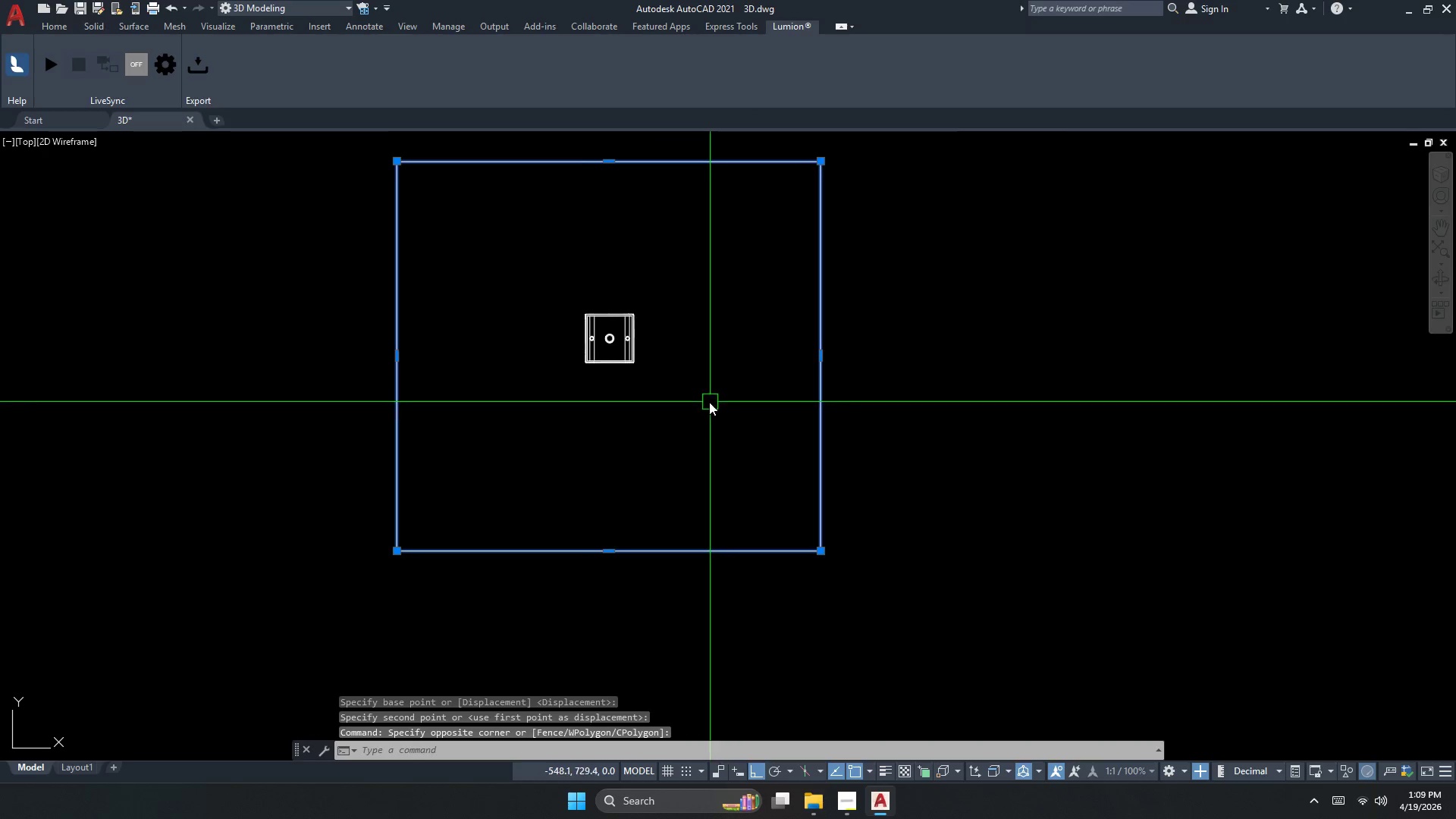 
key(Space)
 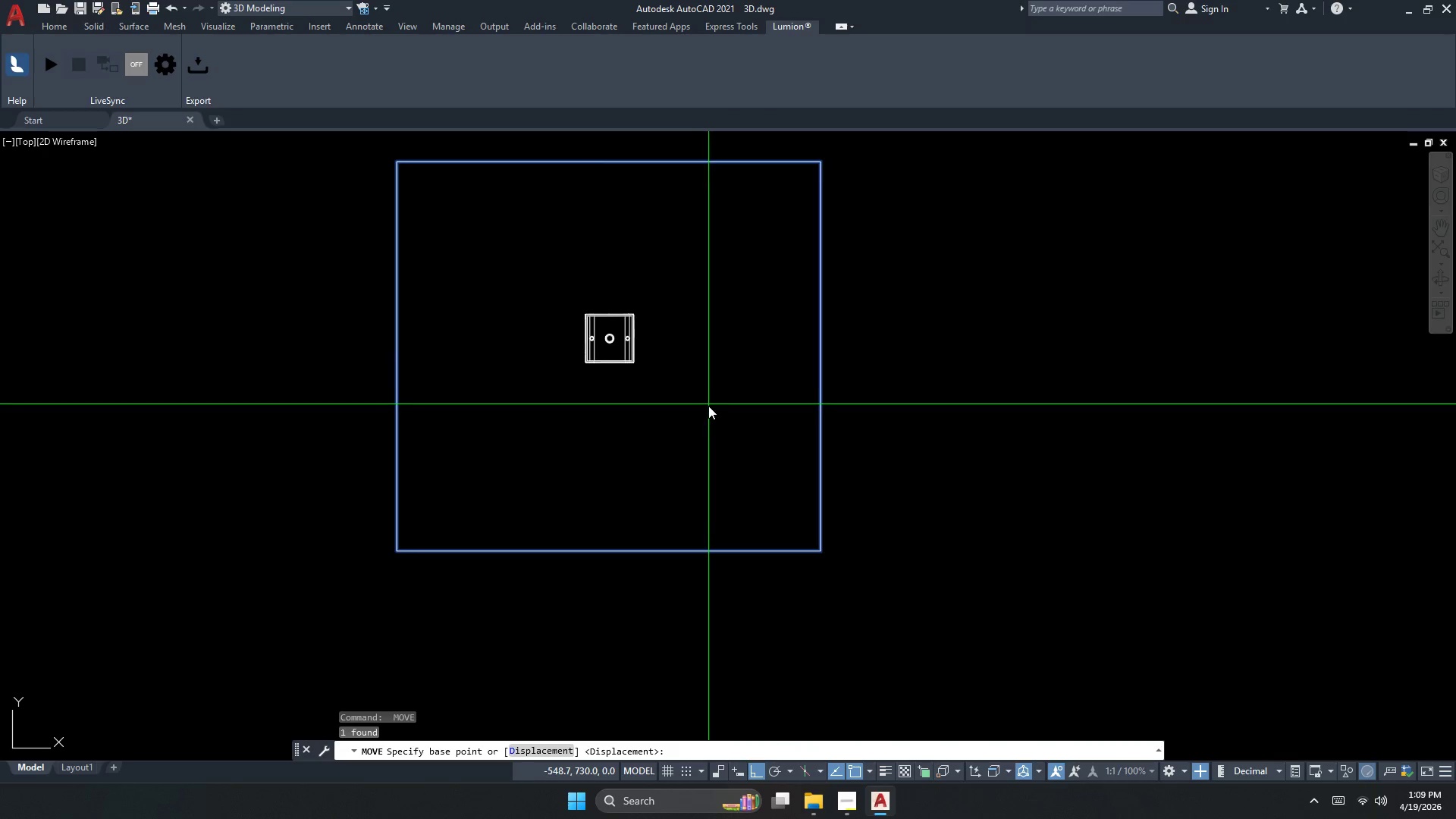 
left_click([708, 406])
 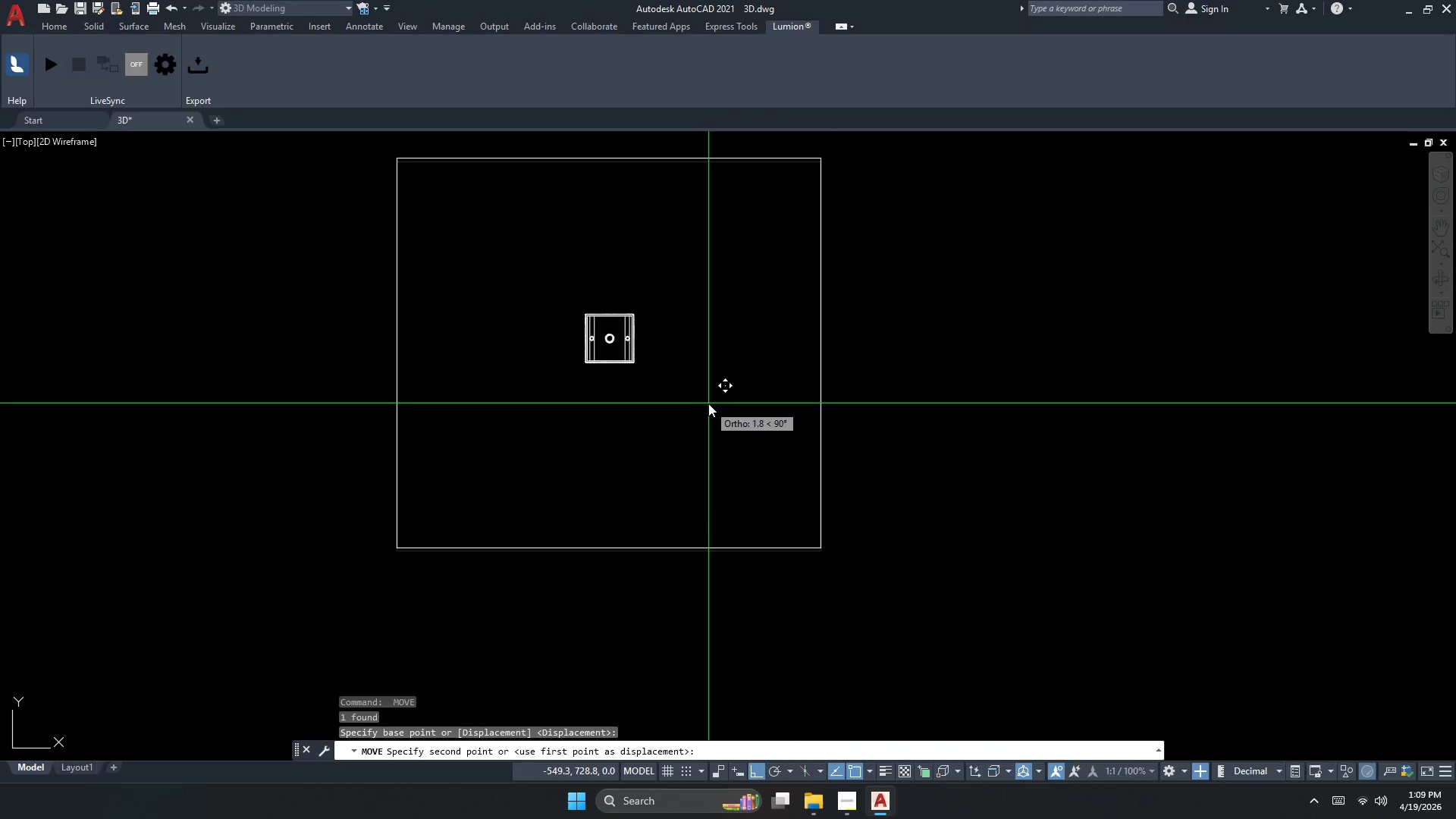 
left_click([708, 403])
 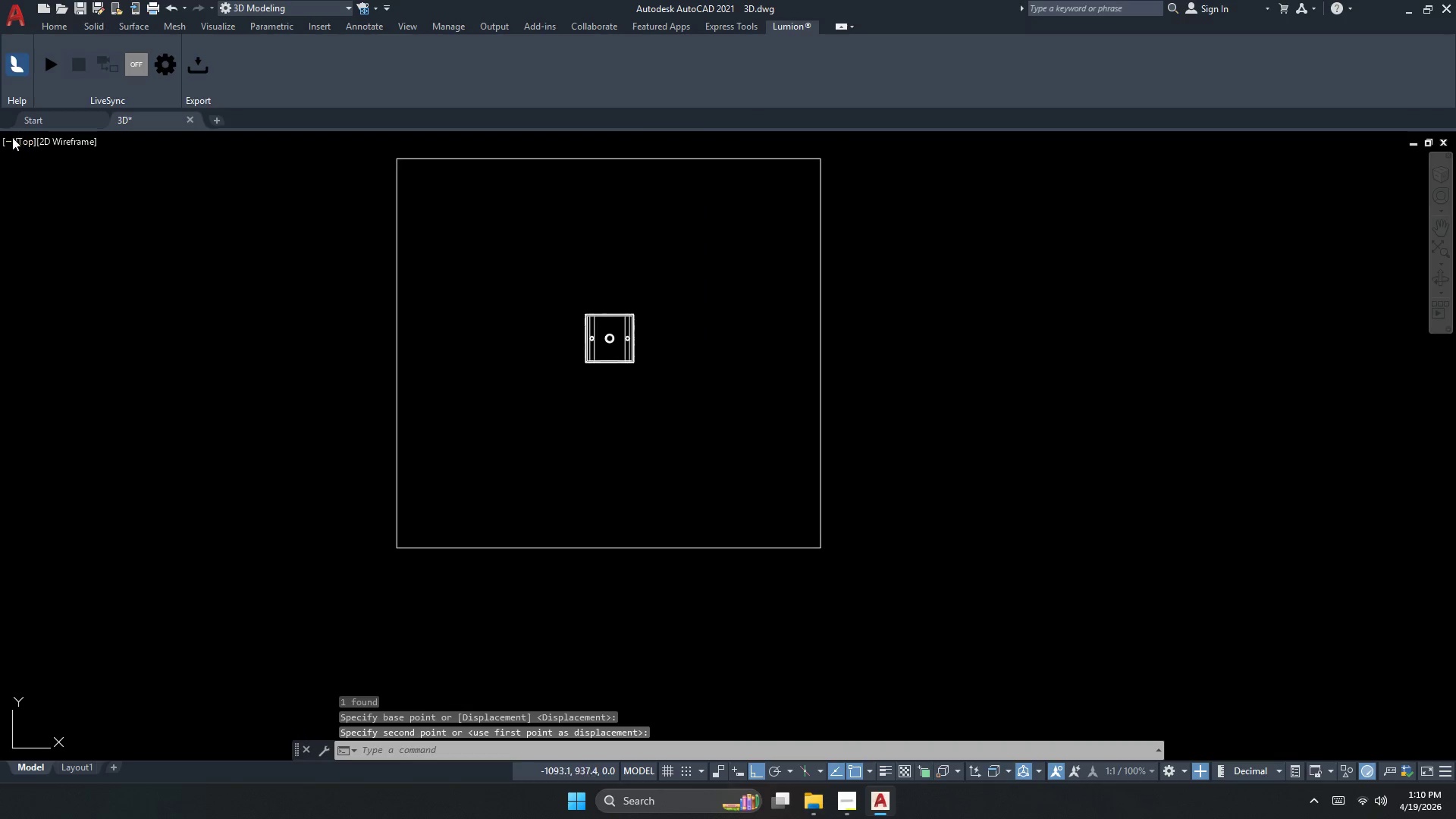 
key(Escape)
 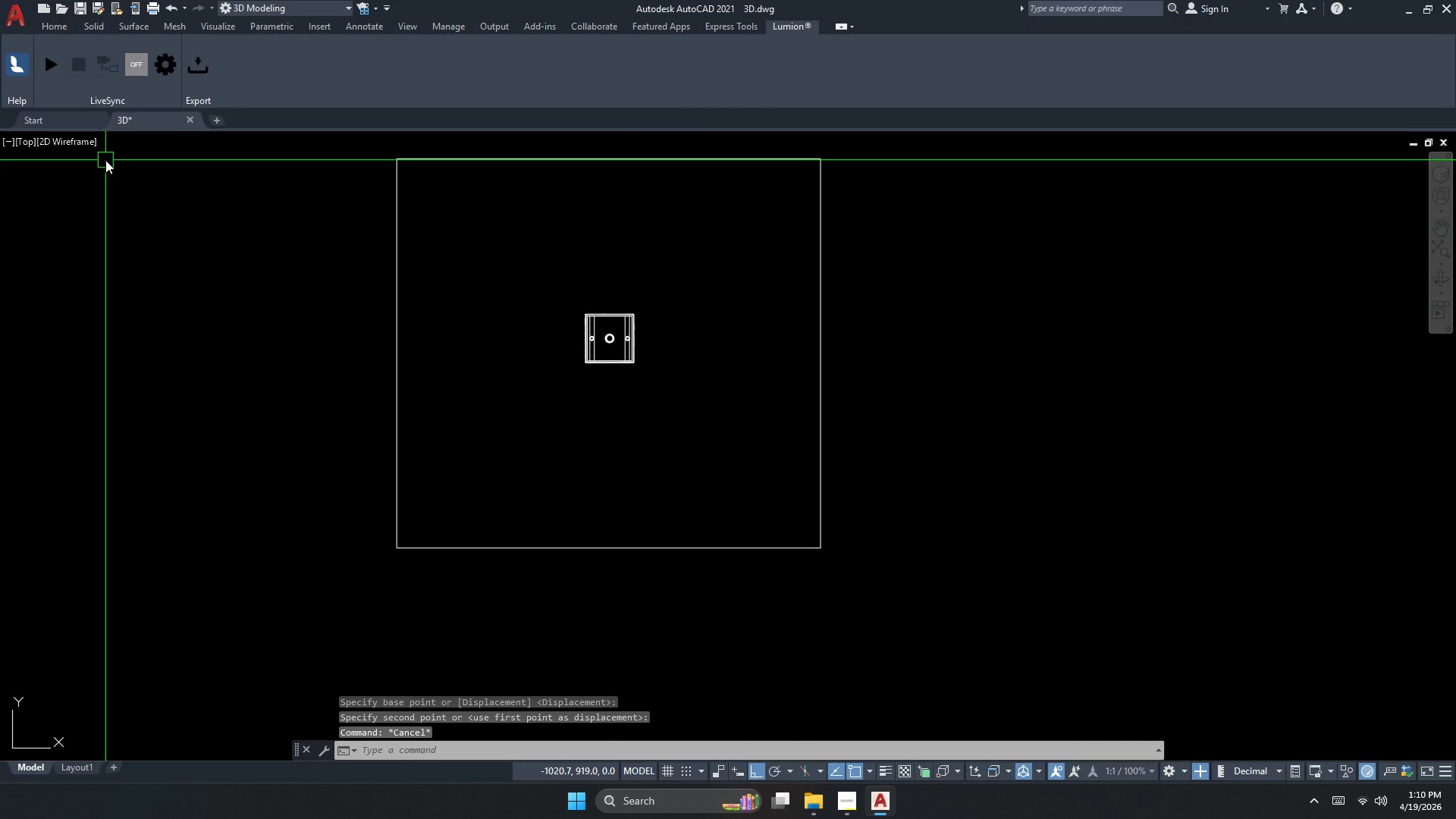 
key(O)
 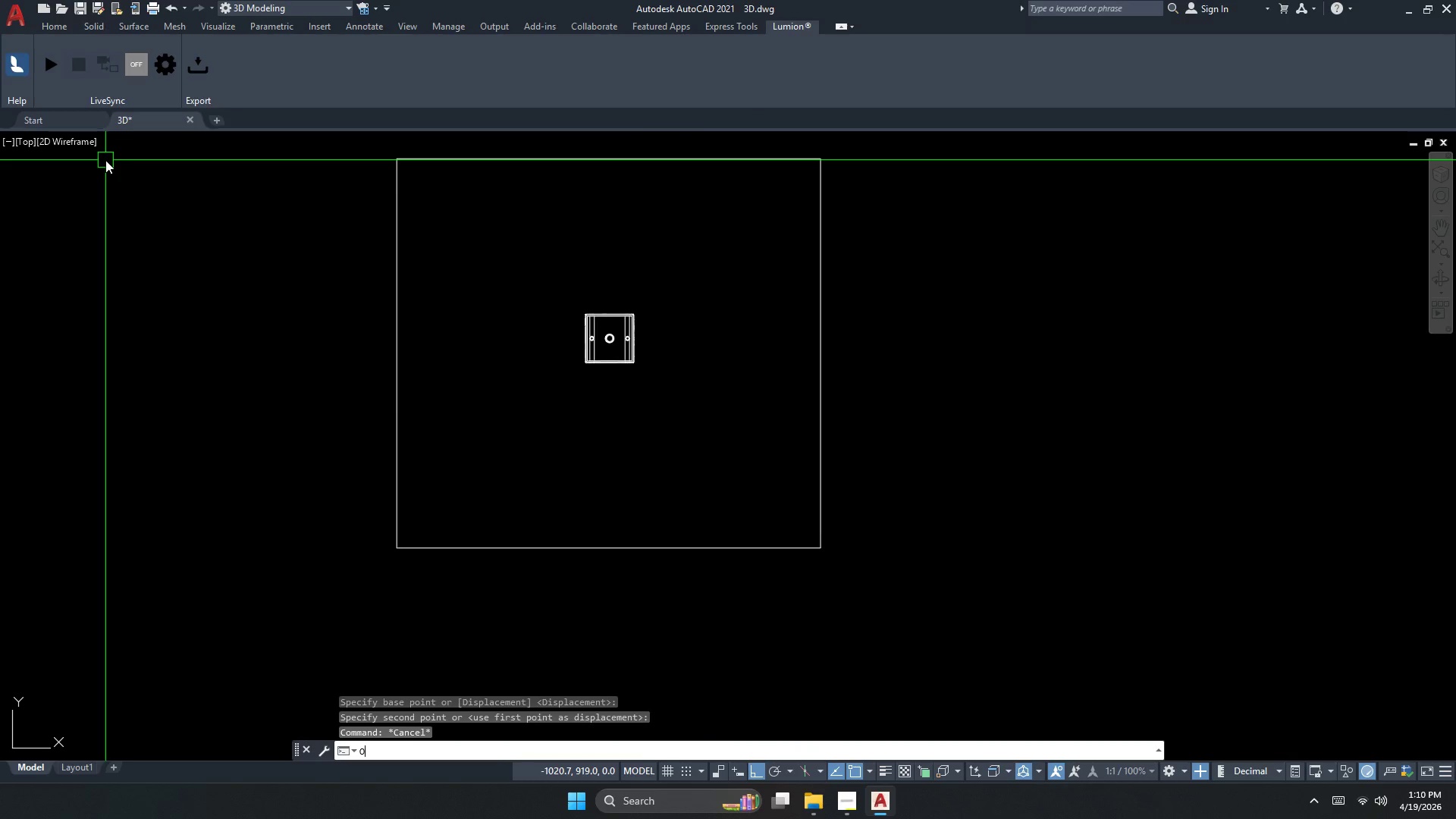 
key(Space)
 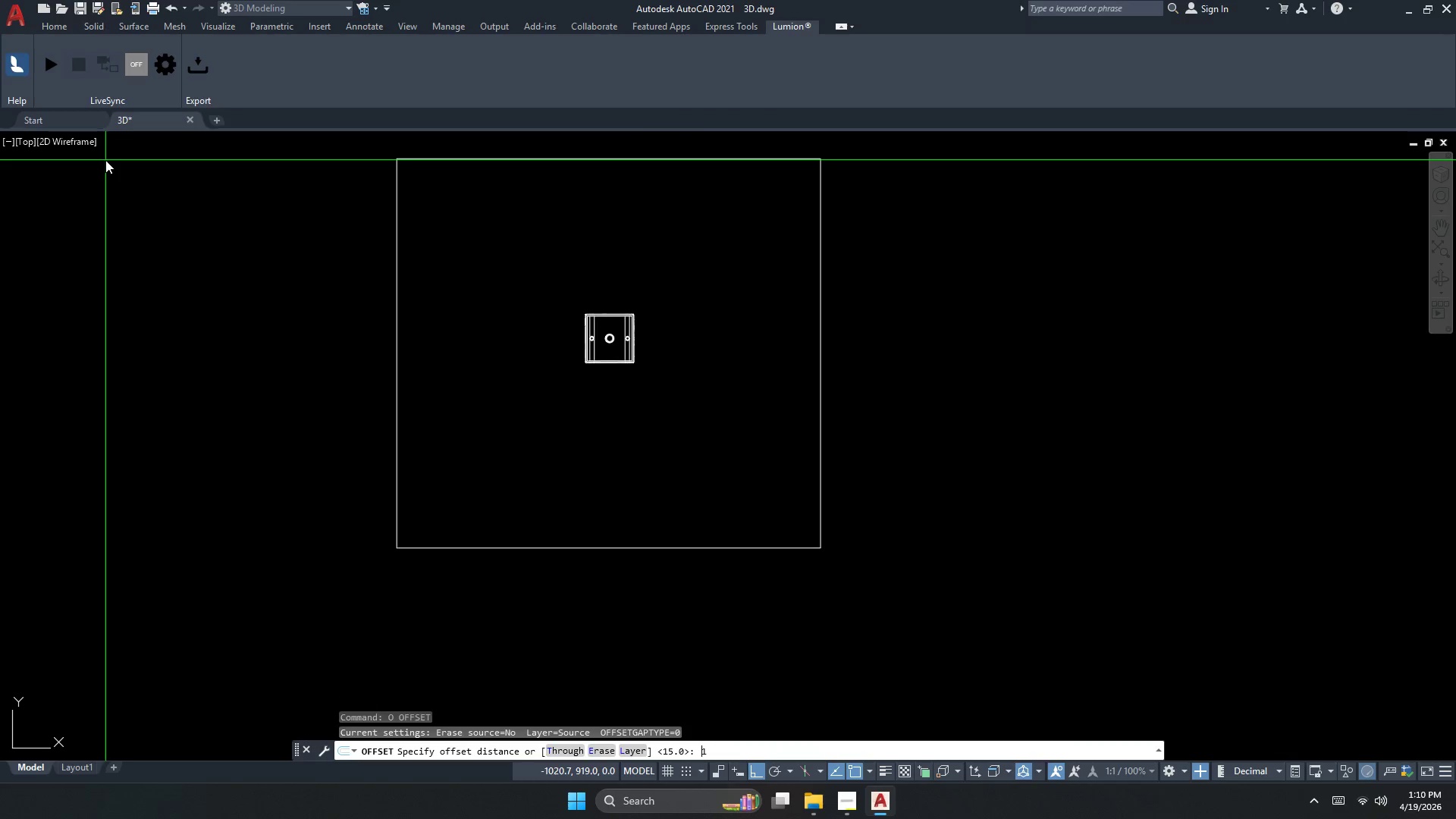 
key(Numpad1)
 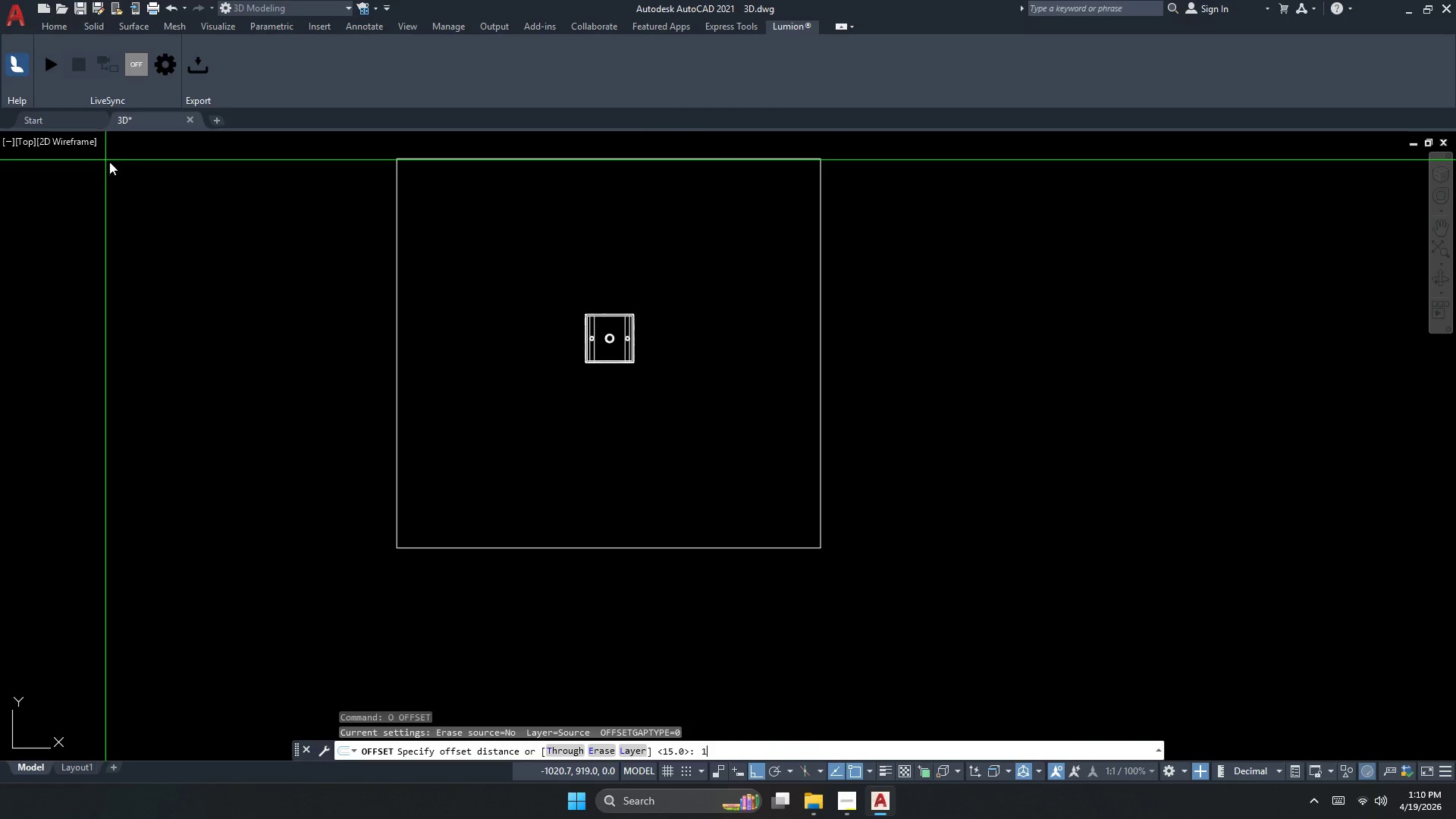 
key(Numpad0)
 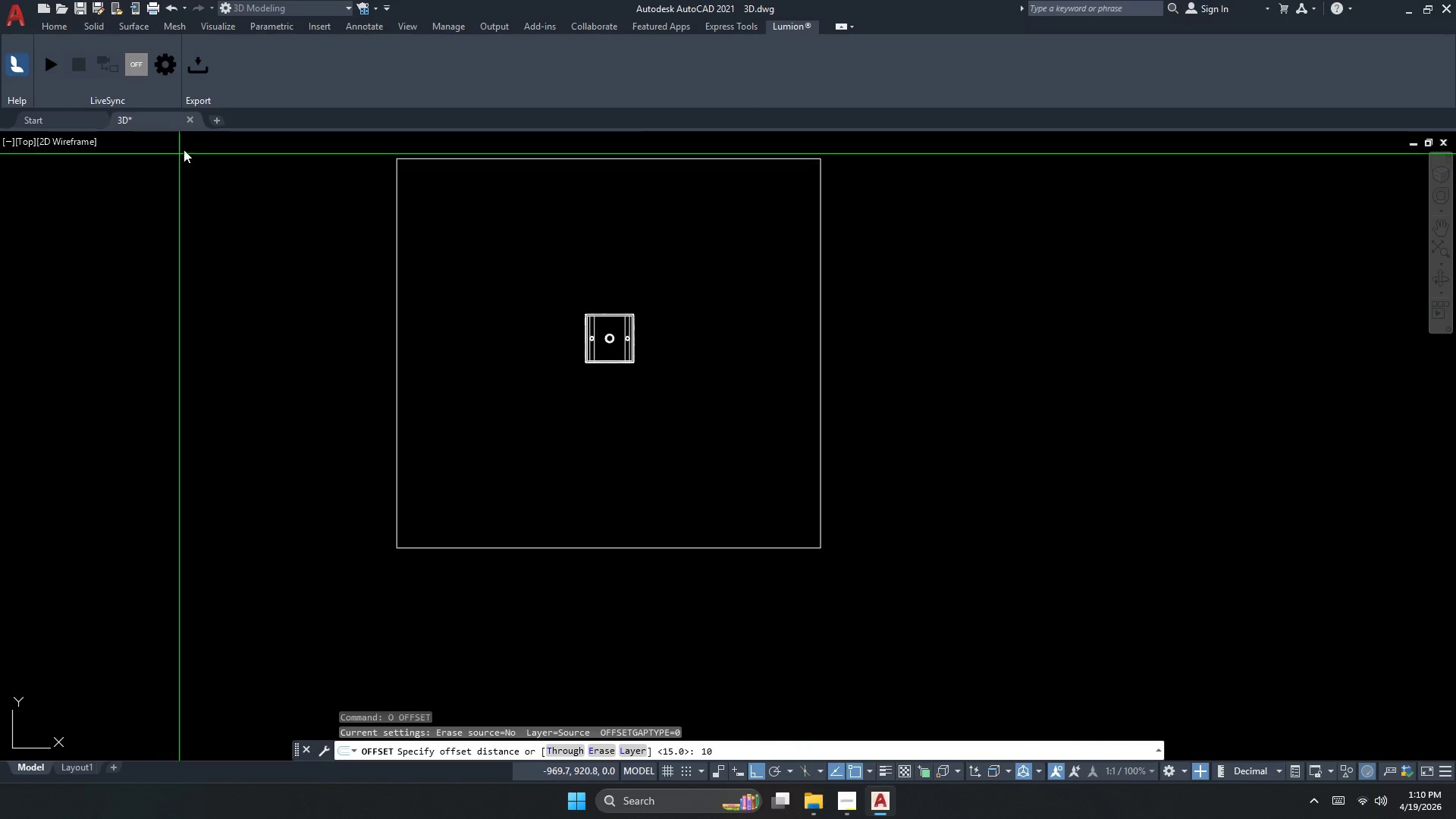 
key(NumpadEnter)
 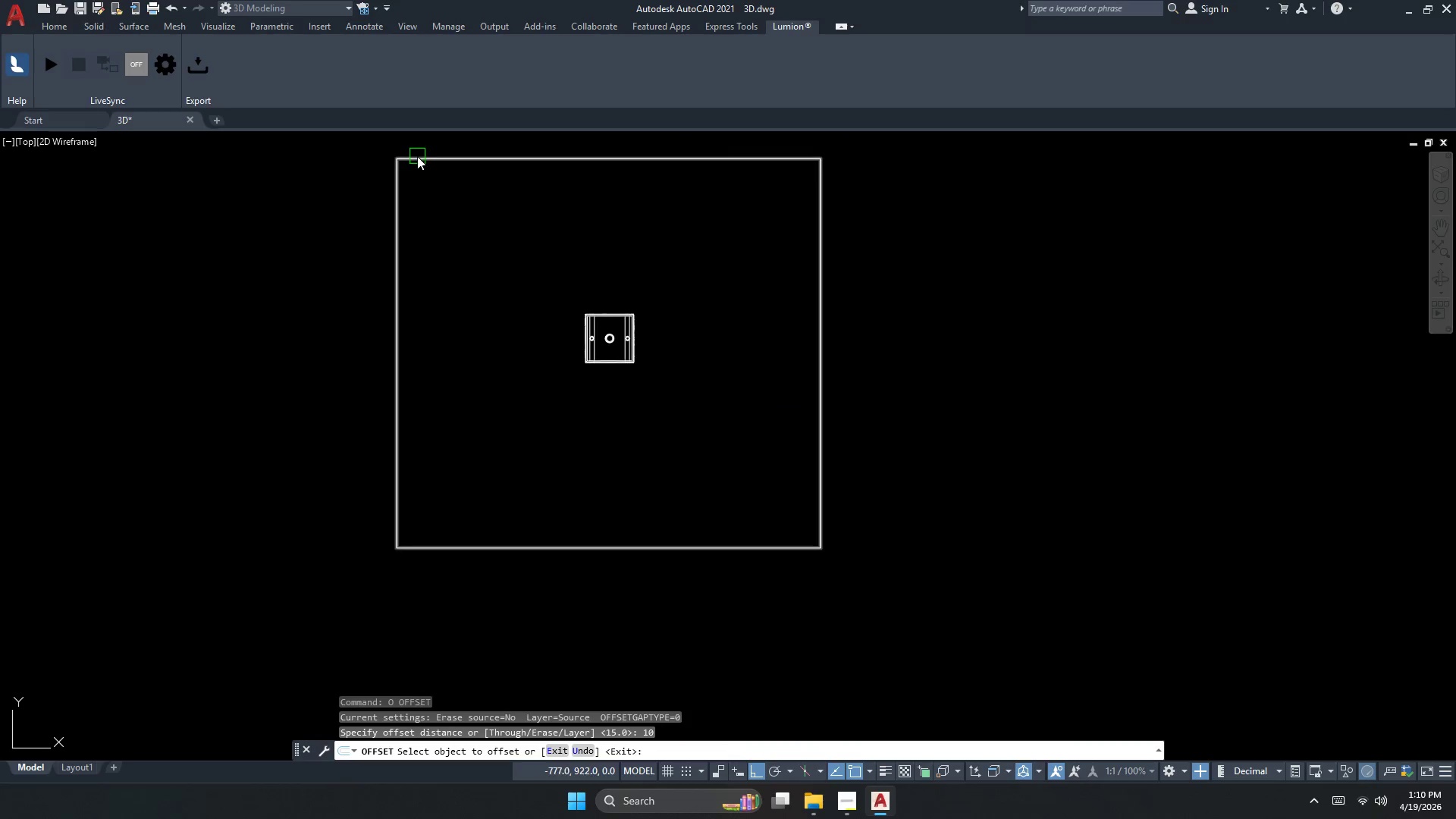 
left_click_drag(start_coordinate=[419, 156], to_coordinate=[420, 170])
 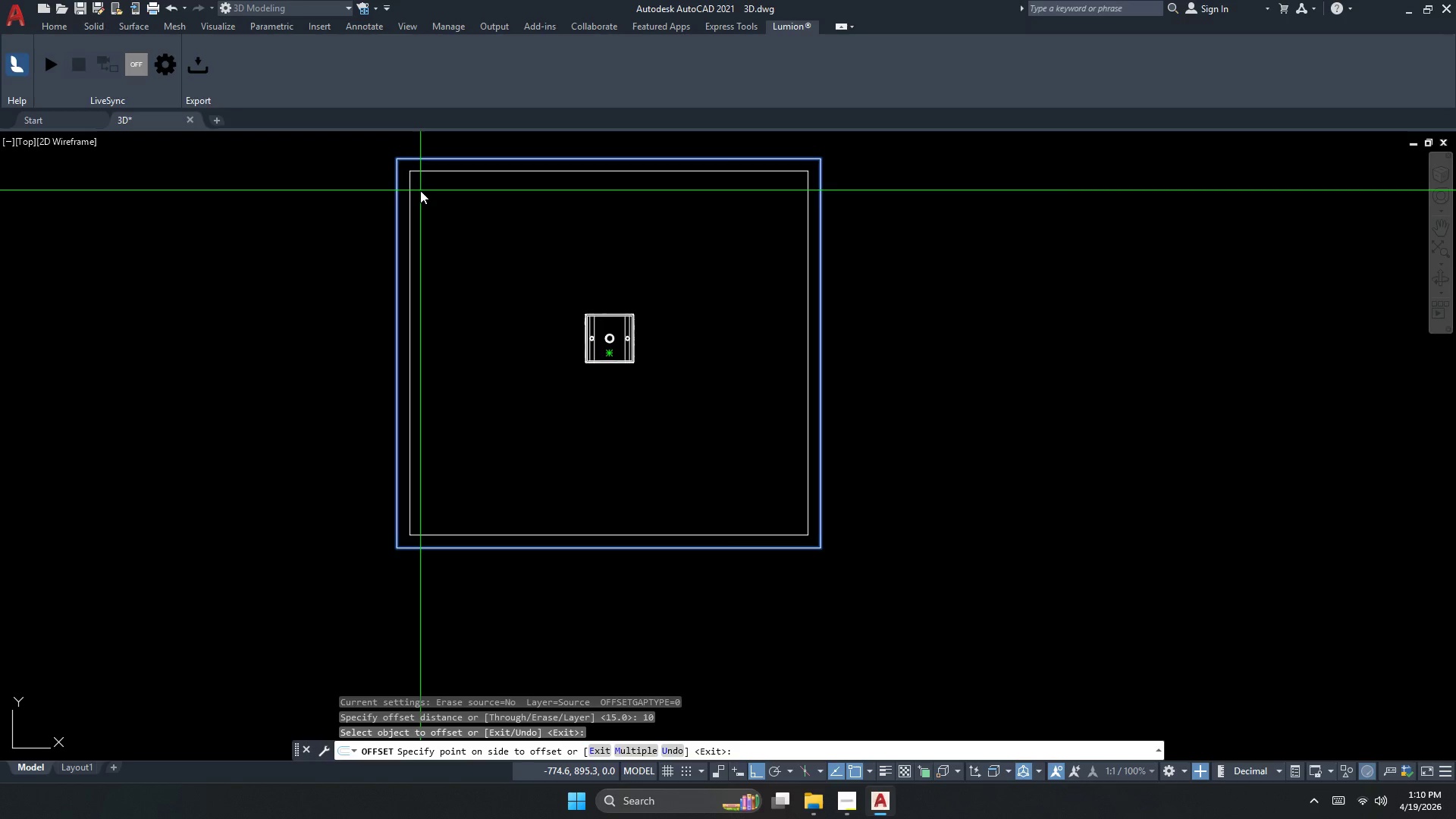 
left_click([420, 190])
 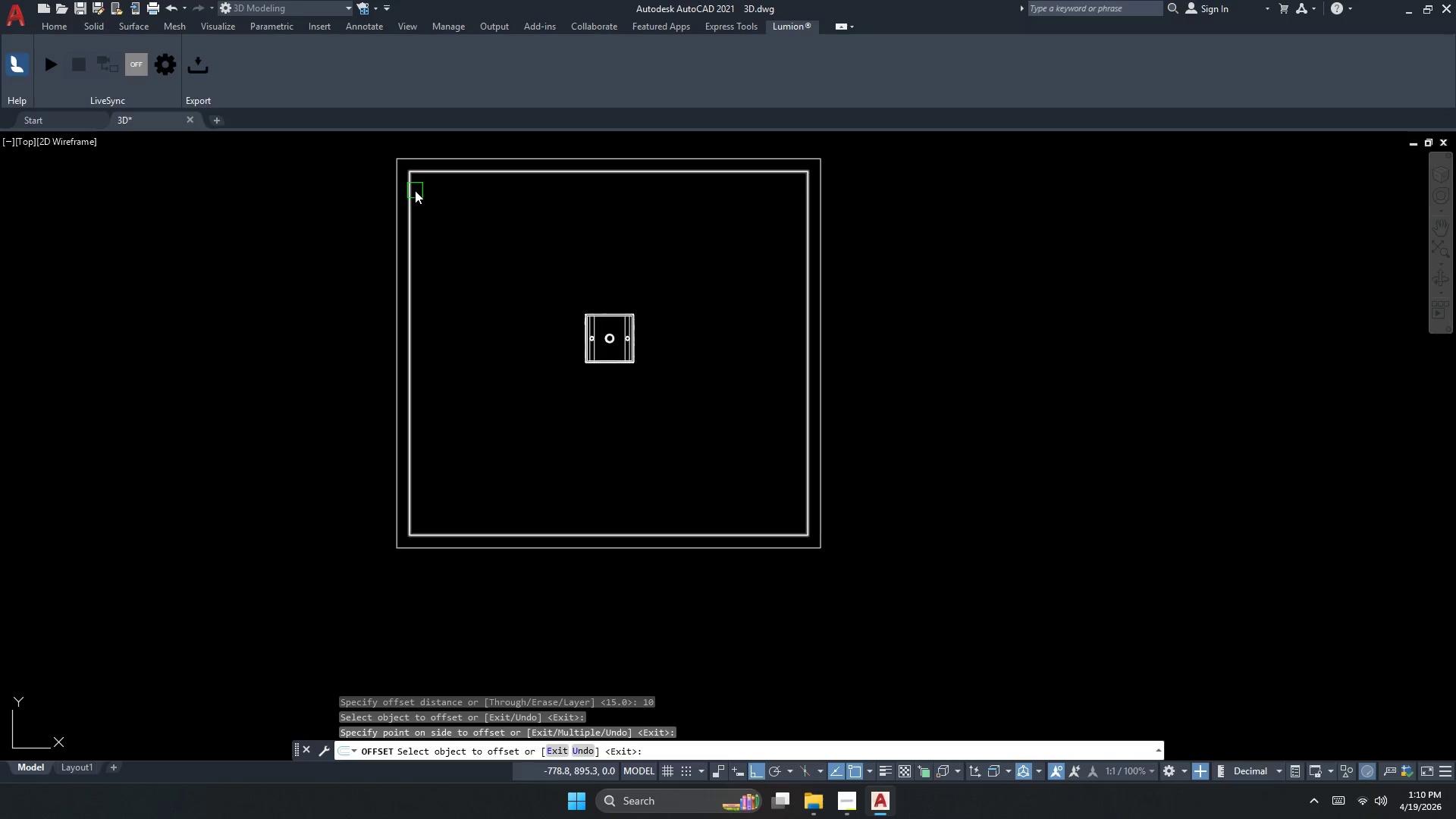 
key(Escape)
 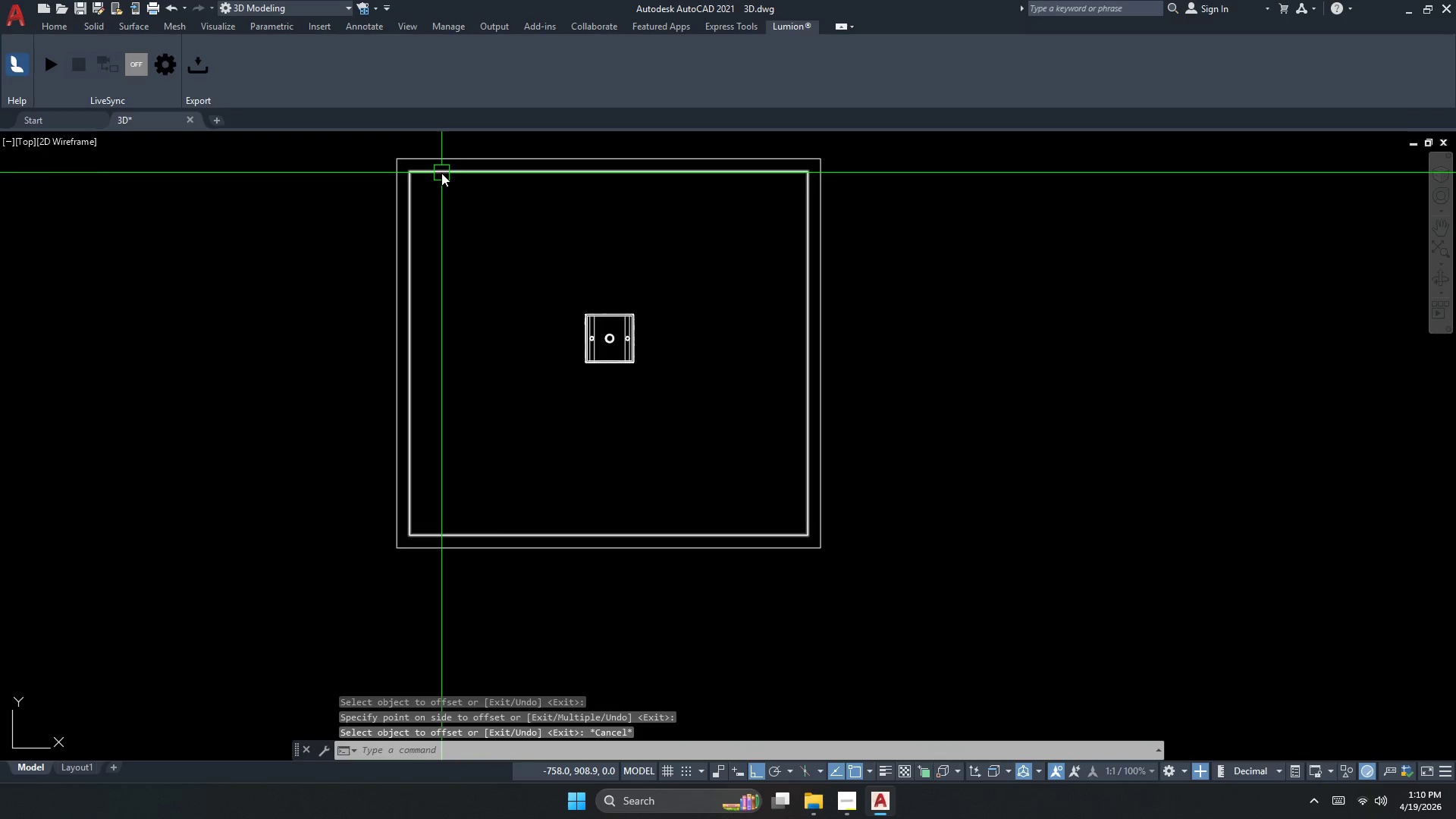 
left_click([441, 173])
 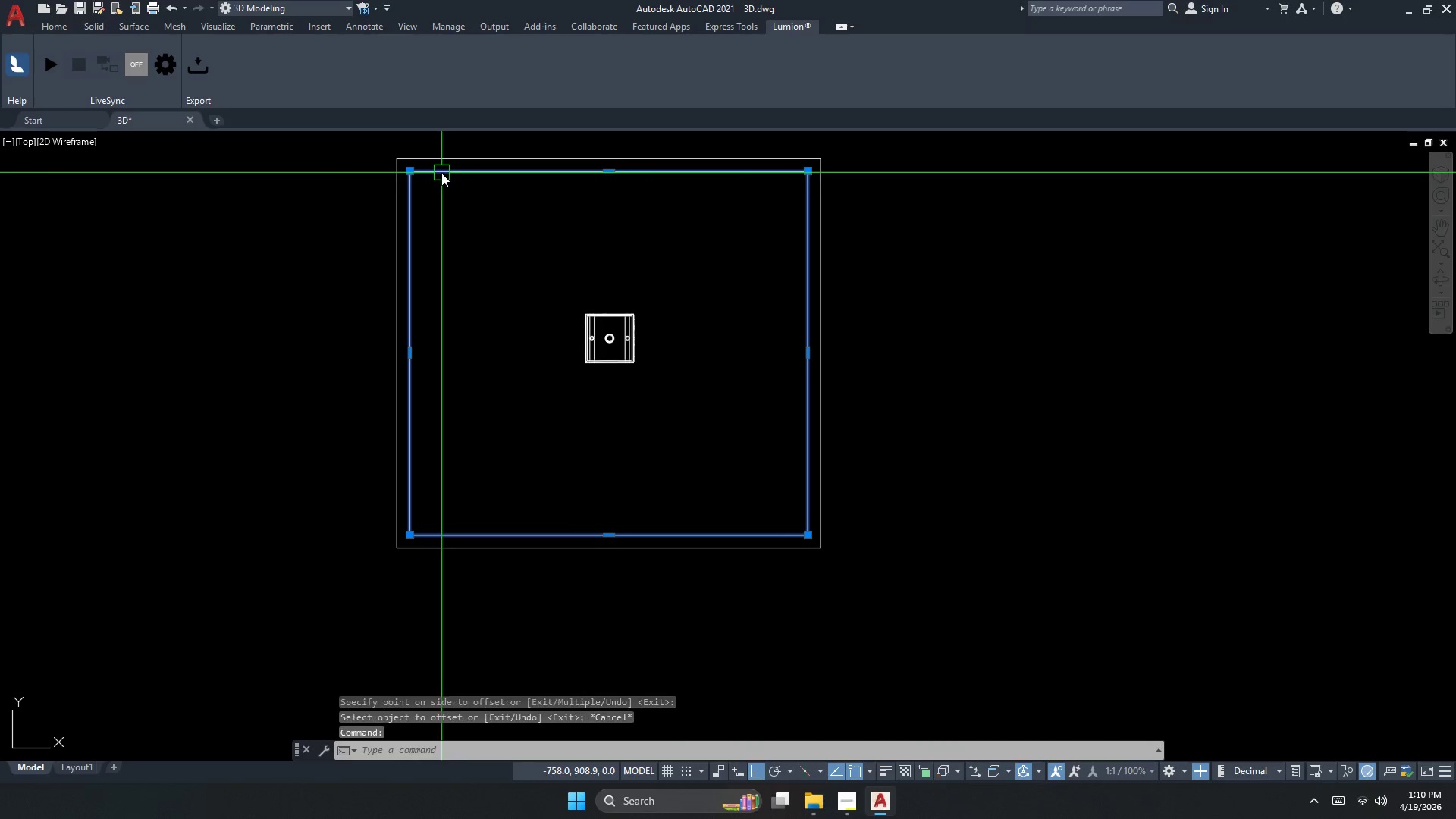 
key(E)
 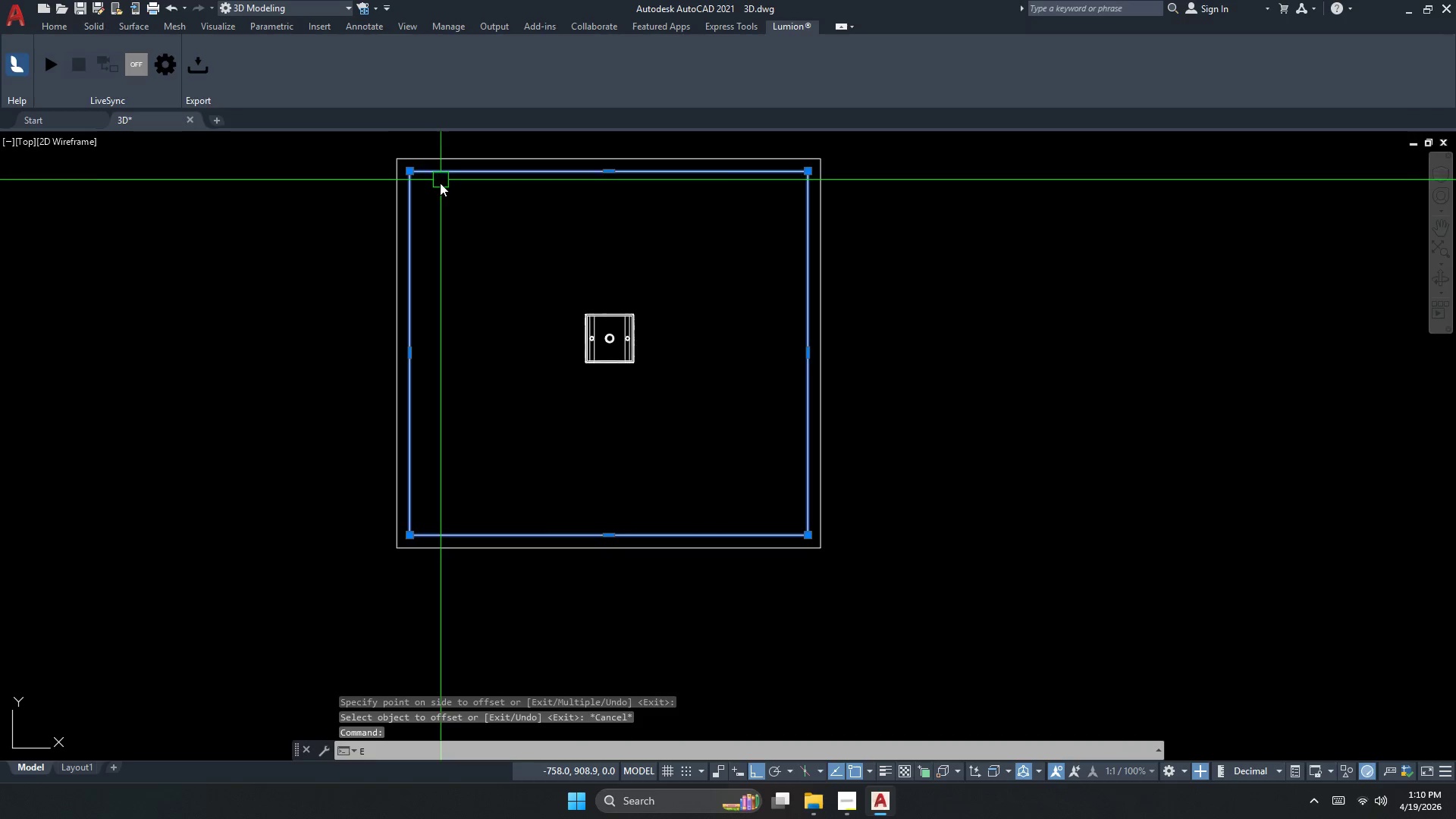 
key(Space)
 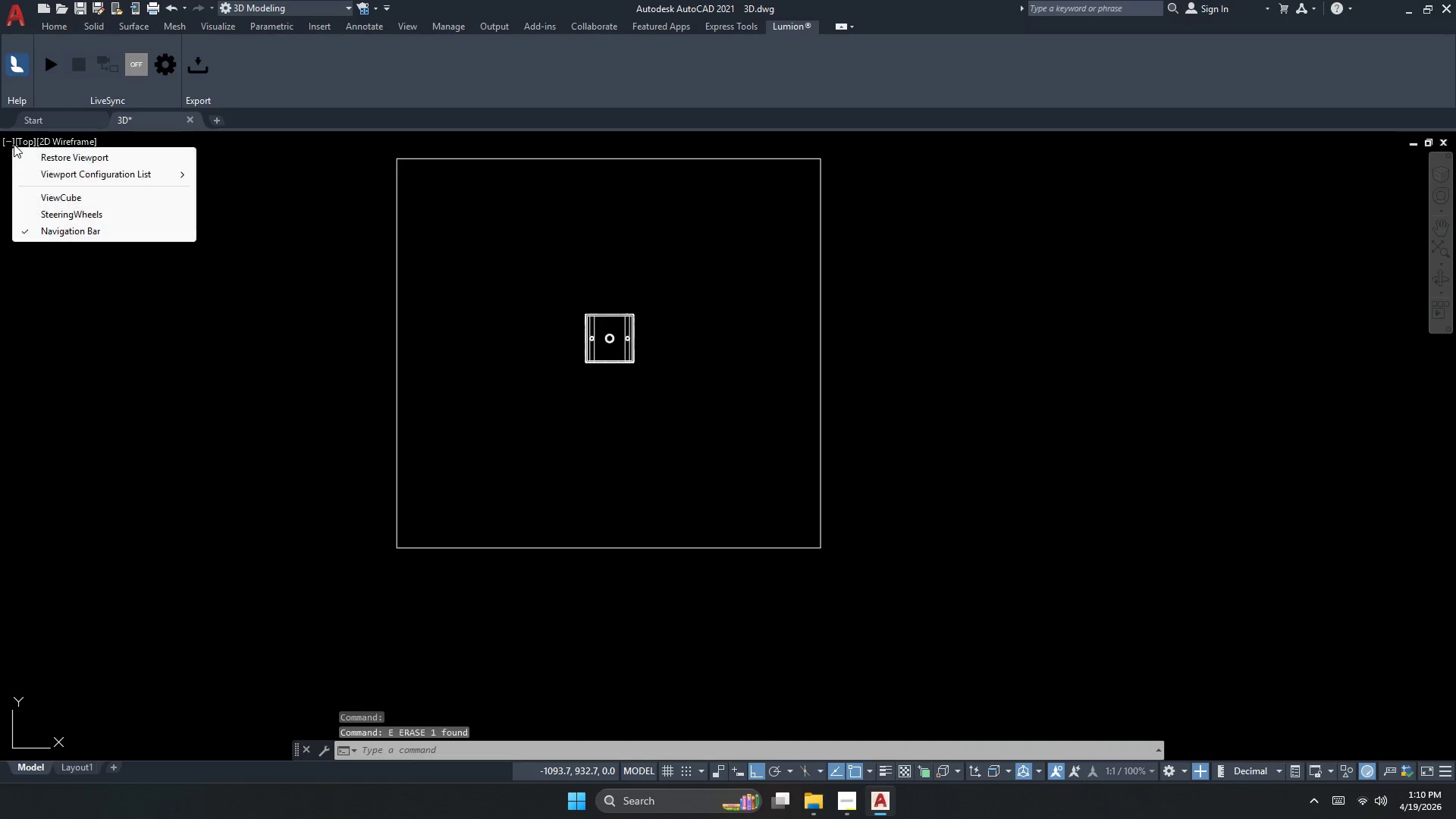 
key(Escape)
 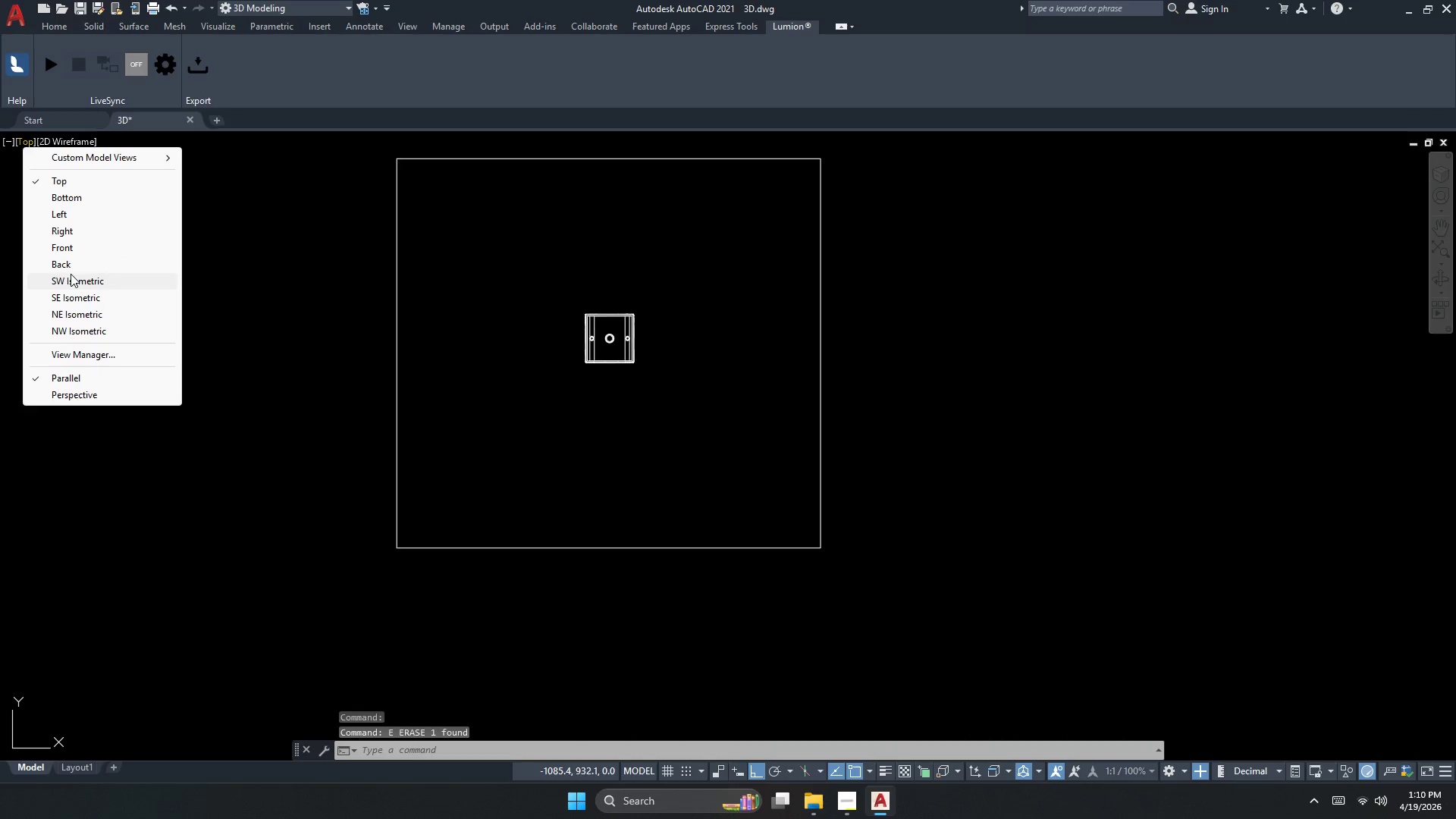 
left_click([71, 281])
 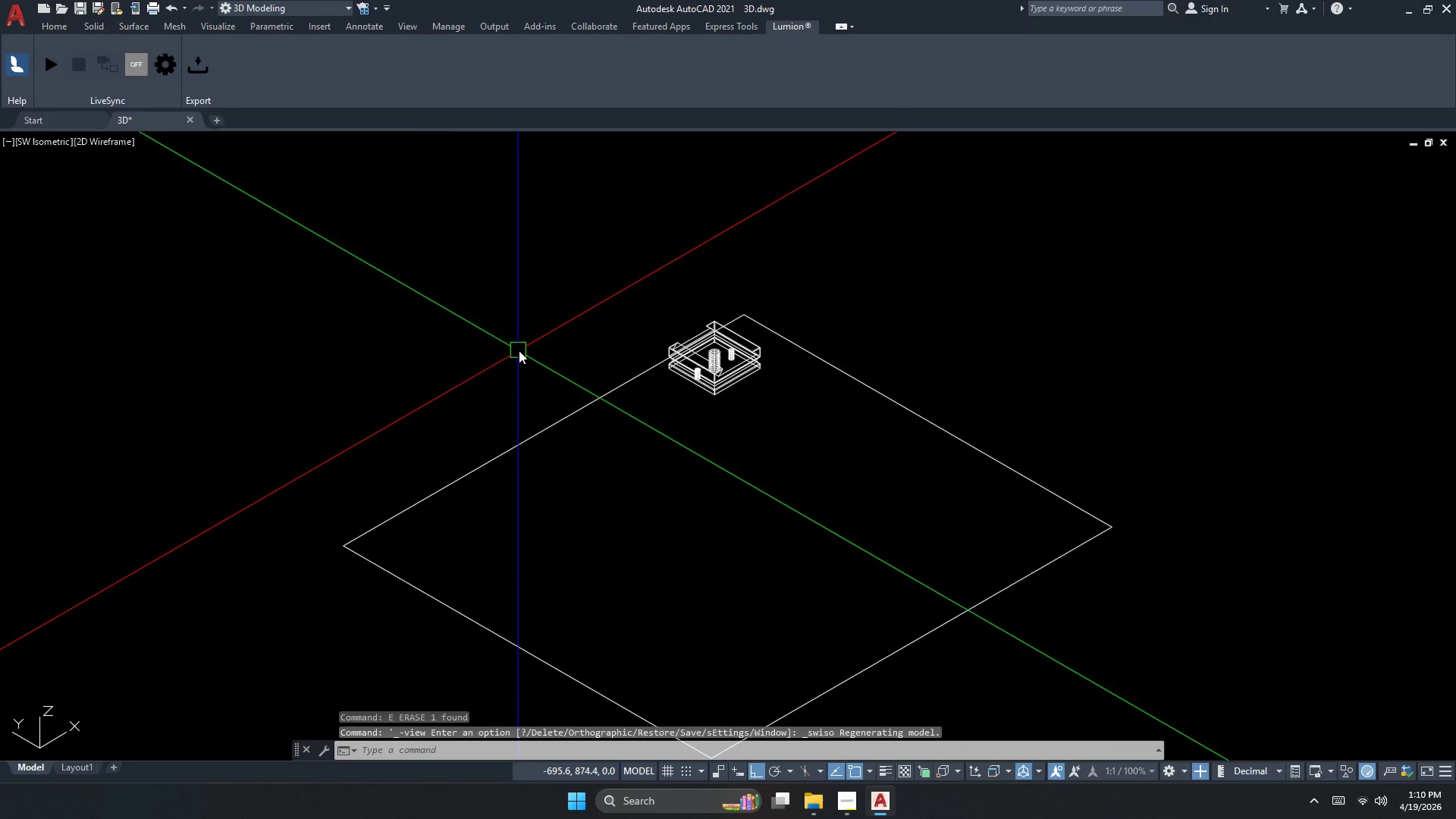 
key(Escape)
key(Escape)
key(Escape)
type(32)
key(Escape)
type(EXT)
 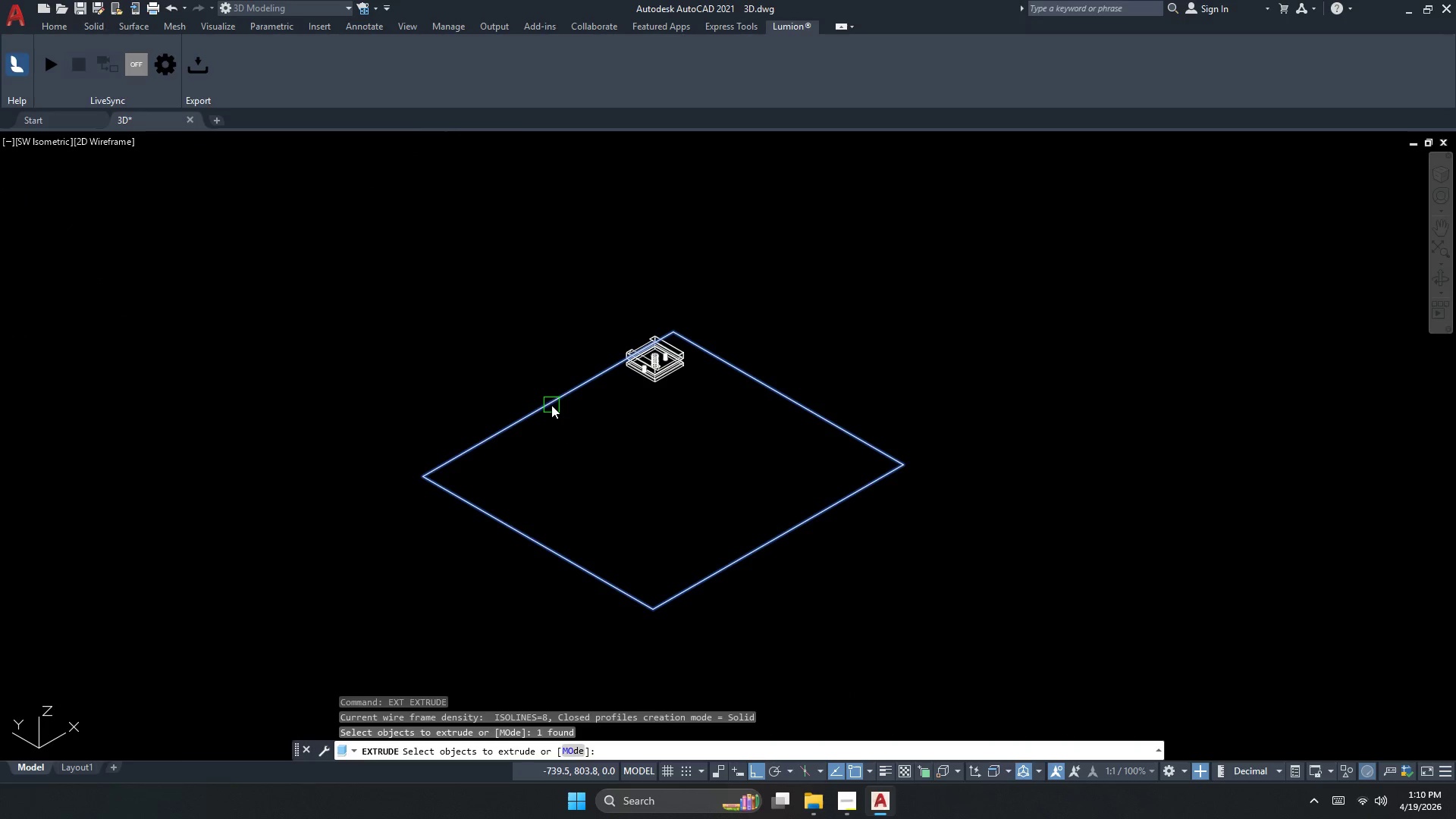 
scroll: coordinate [554, 360], scroll_direction: down, amount: 1.0
 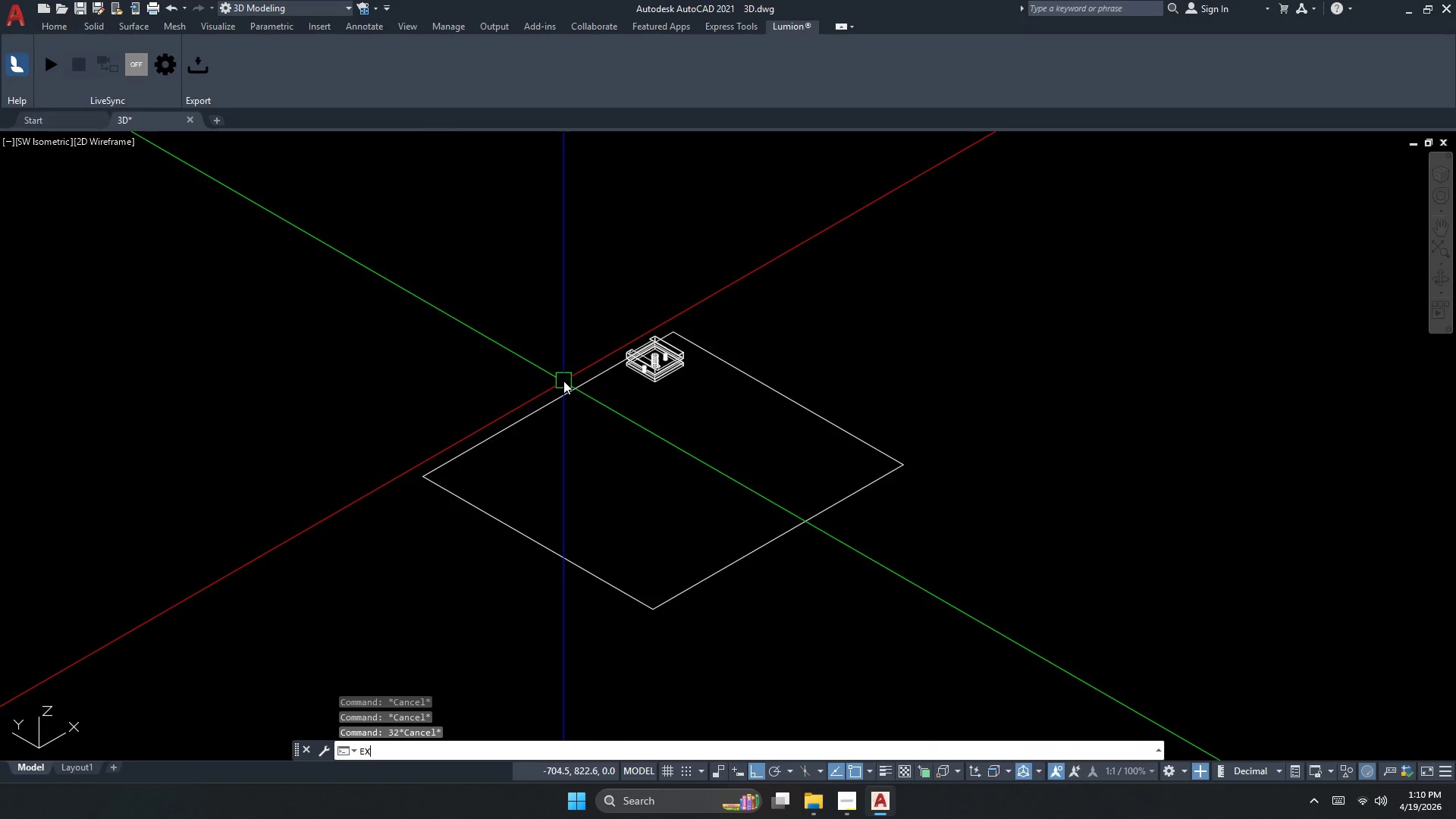 
key(Space)
 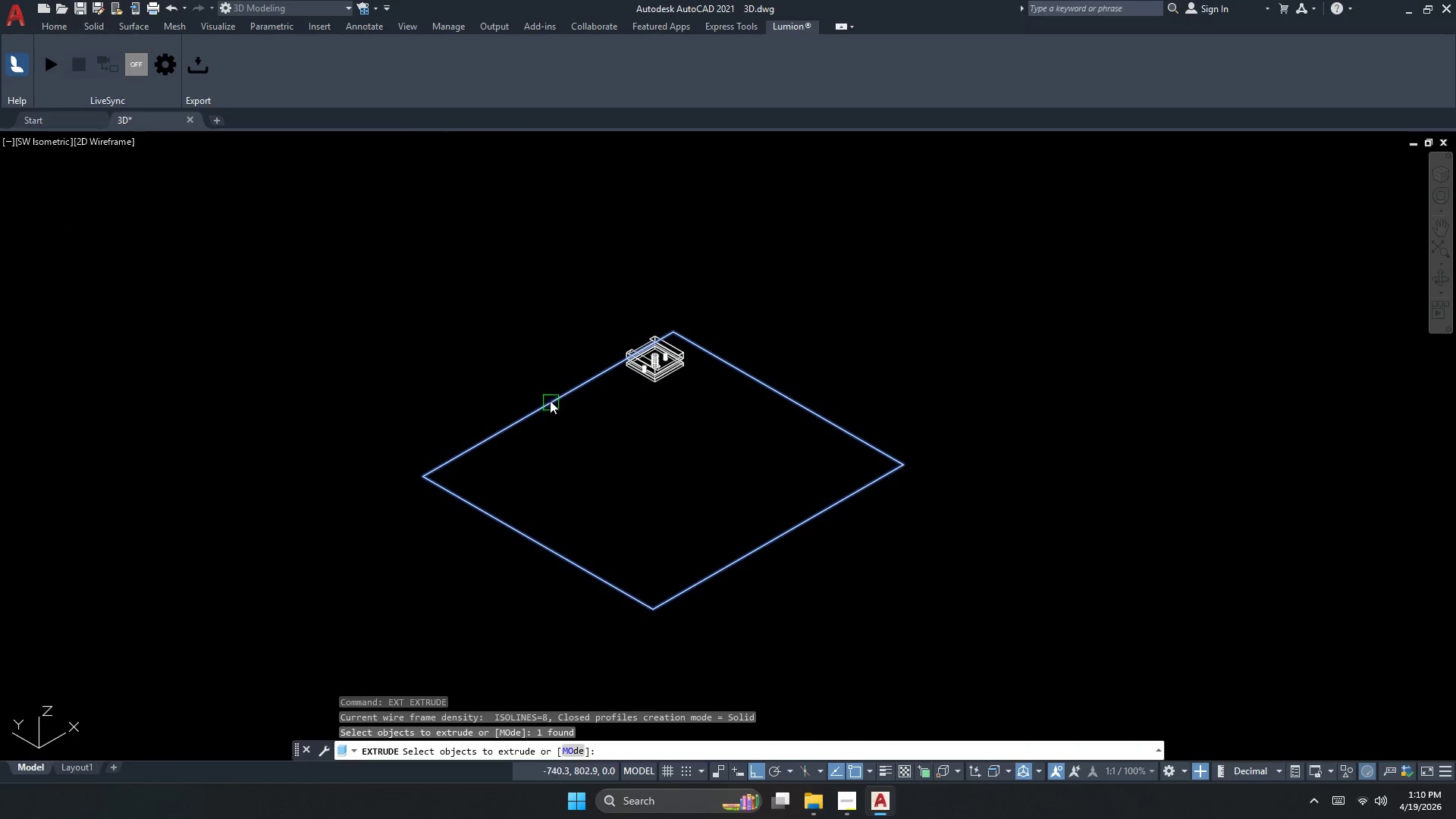 
key(Space)
 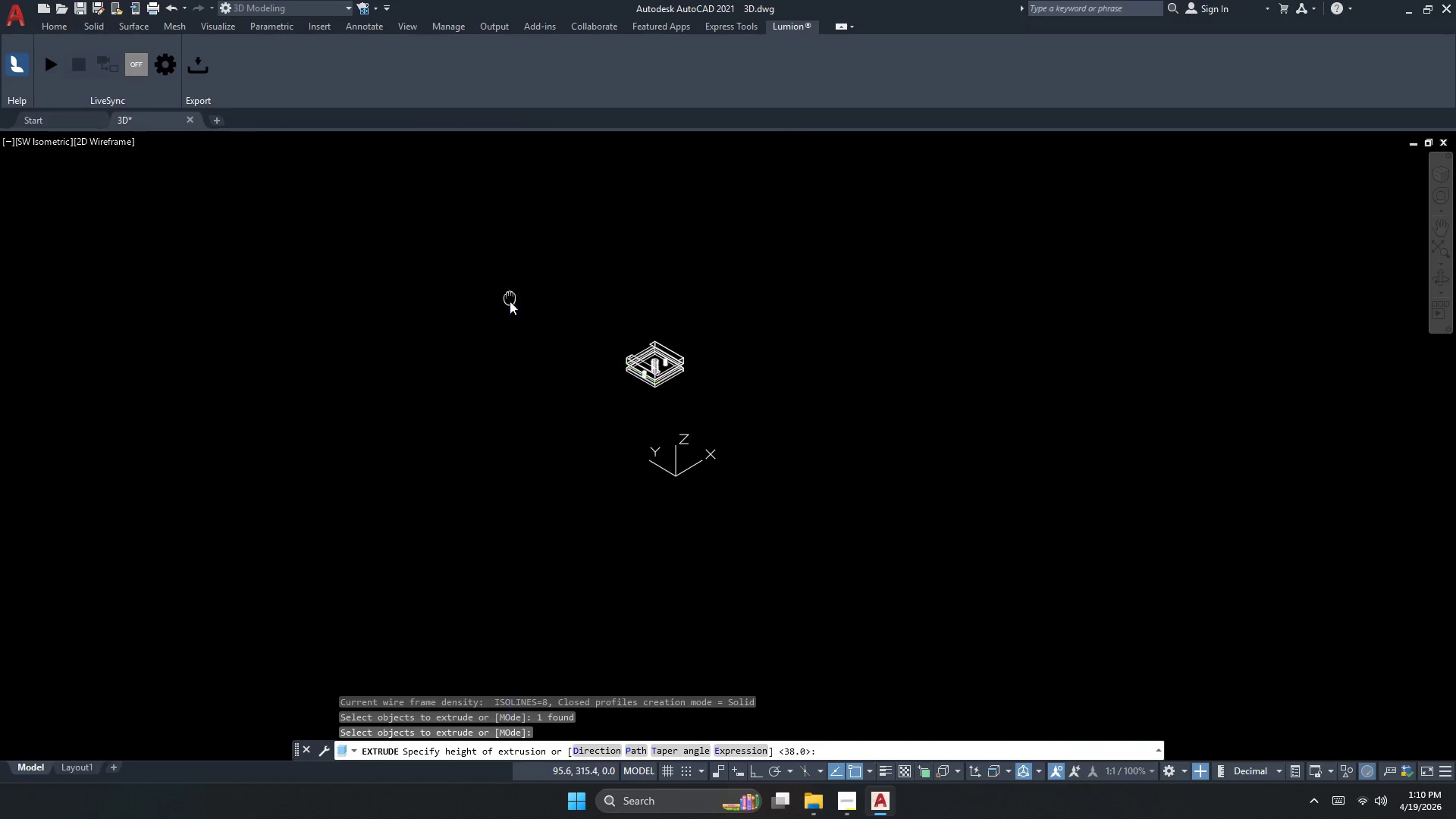 
scroll: coordinate [510, 364], scroll_direction: down, amount: 1.0
 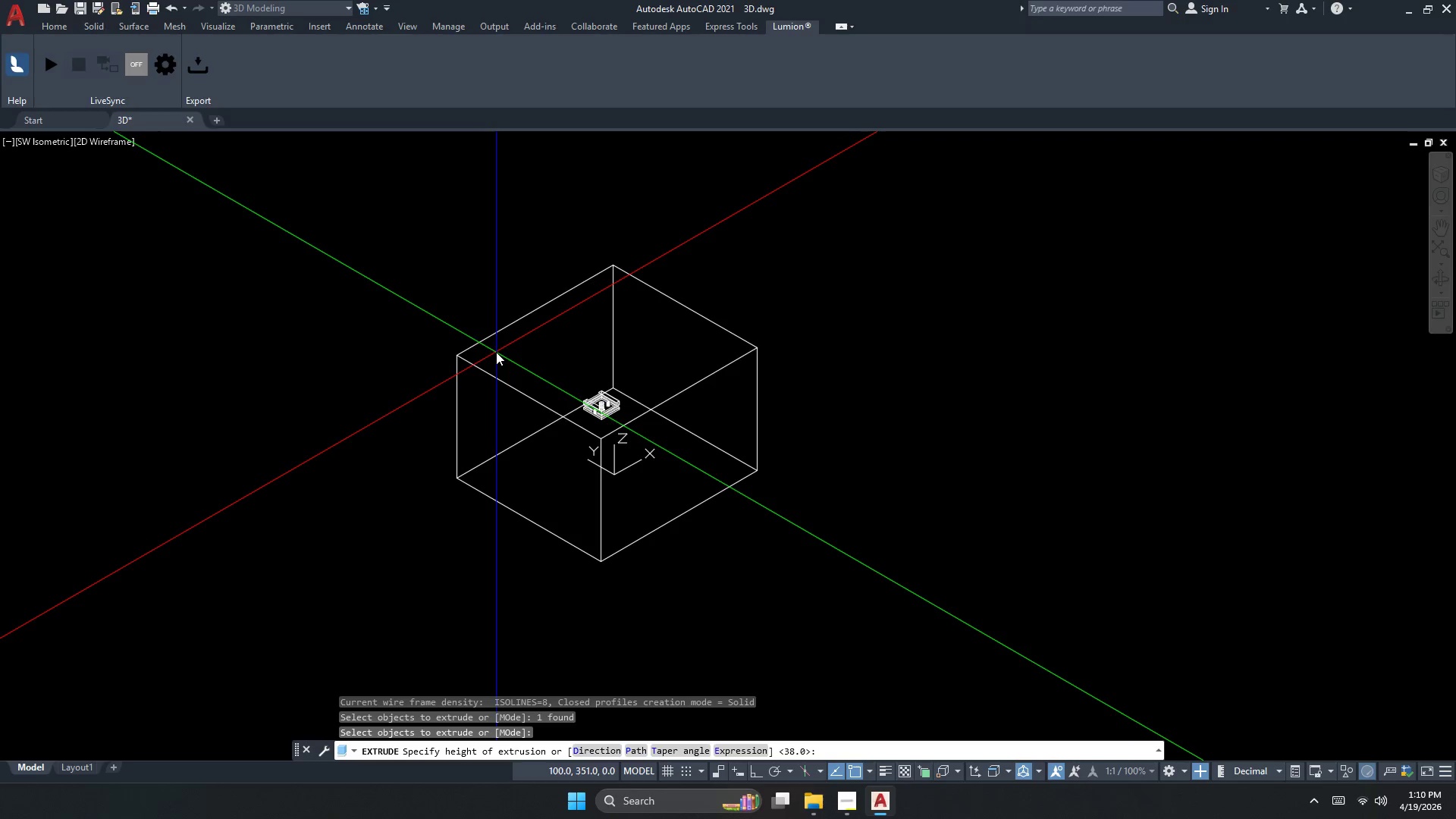 
key(Escape)
 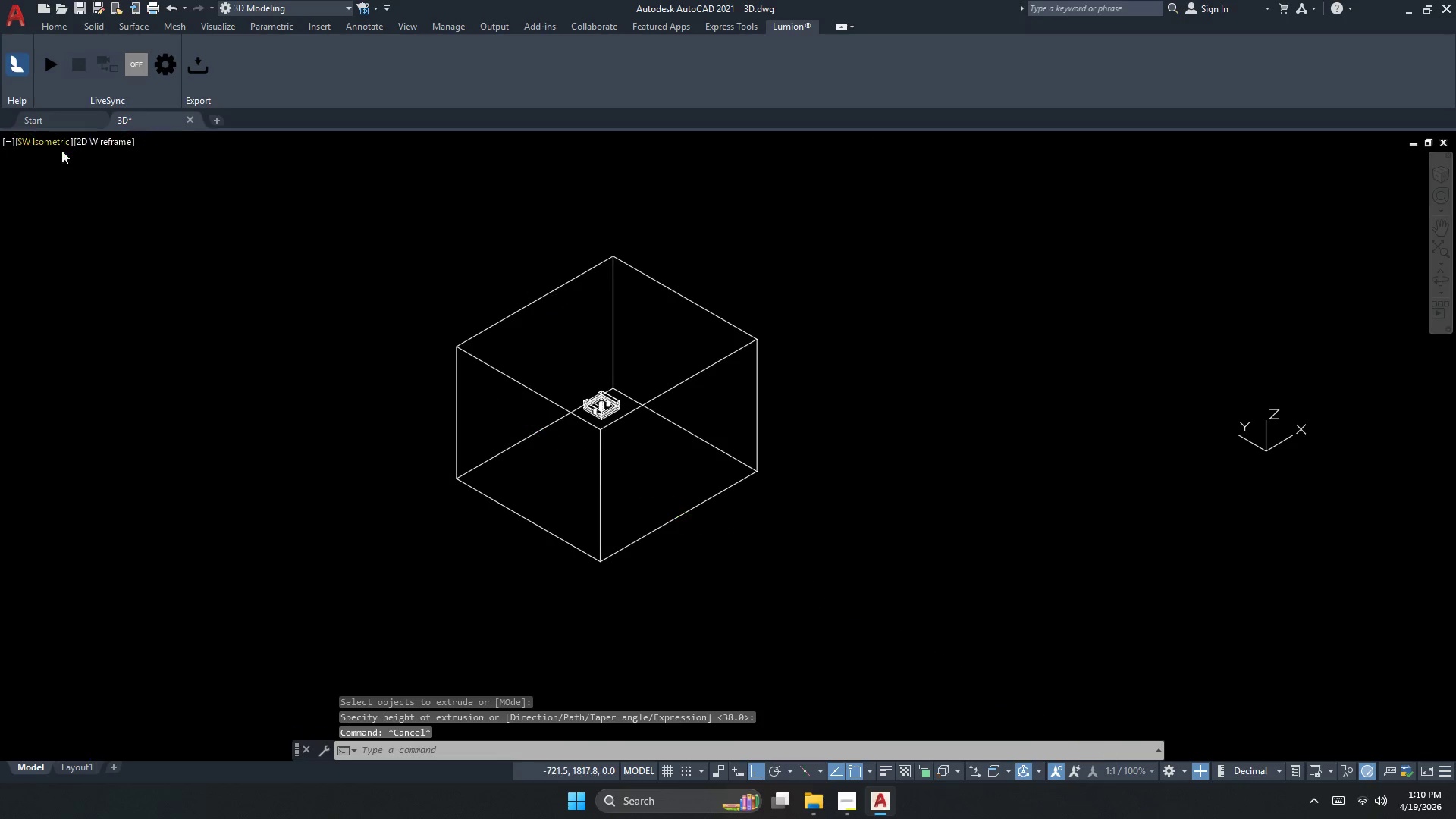 
left_click([35, 143])
 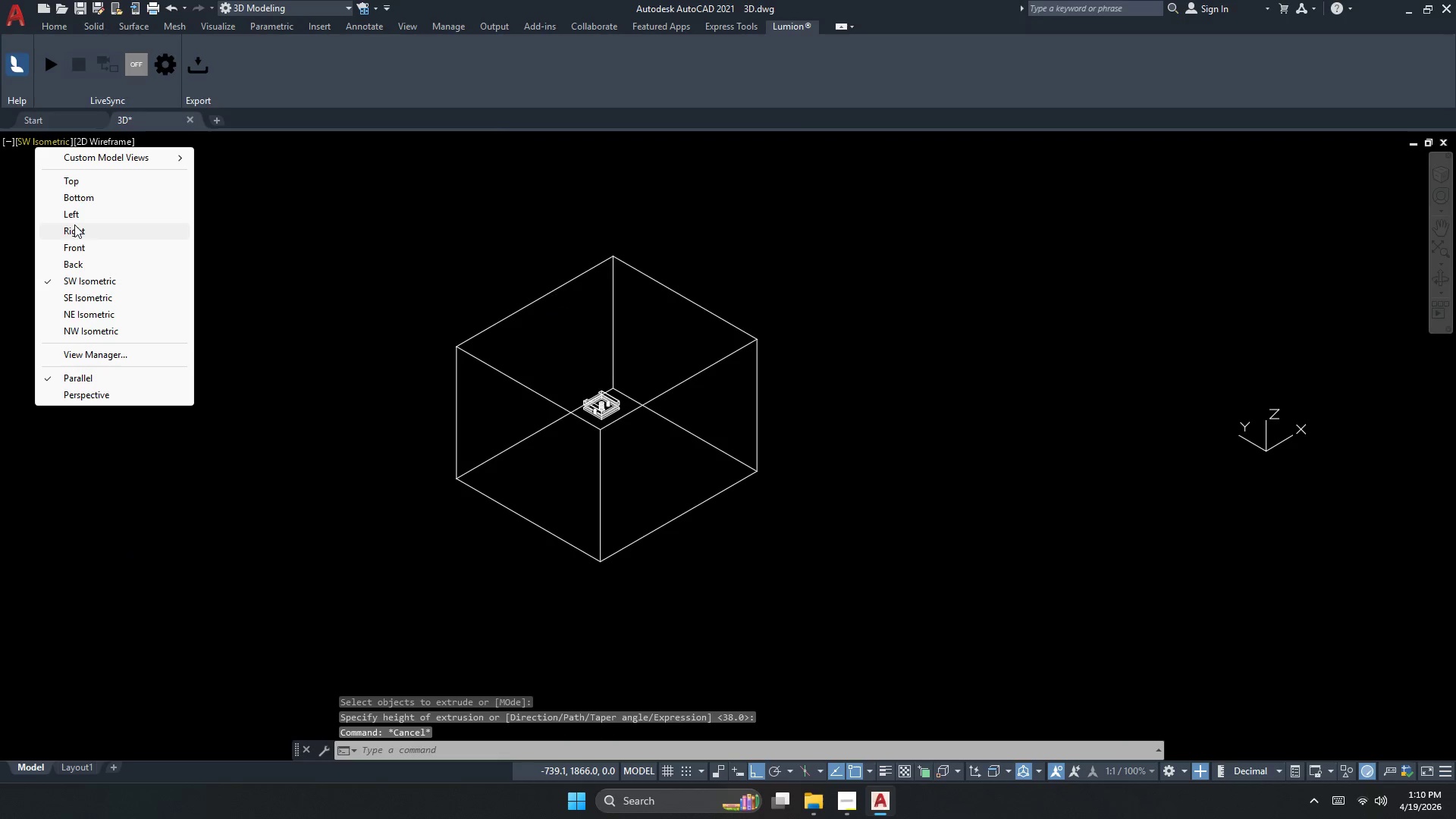 
left_click_drag(start_coordinate=[74, 231], to_coordinate=[75, 249])
 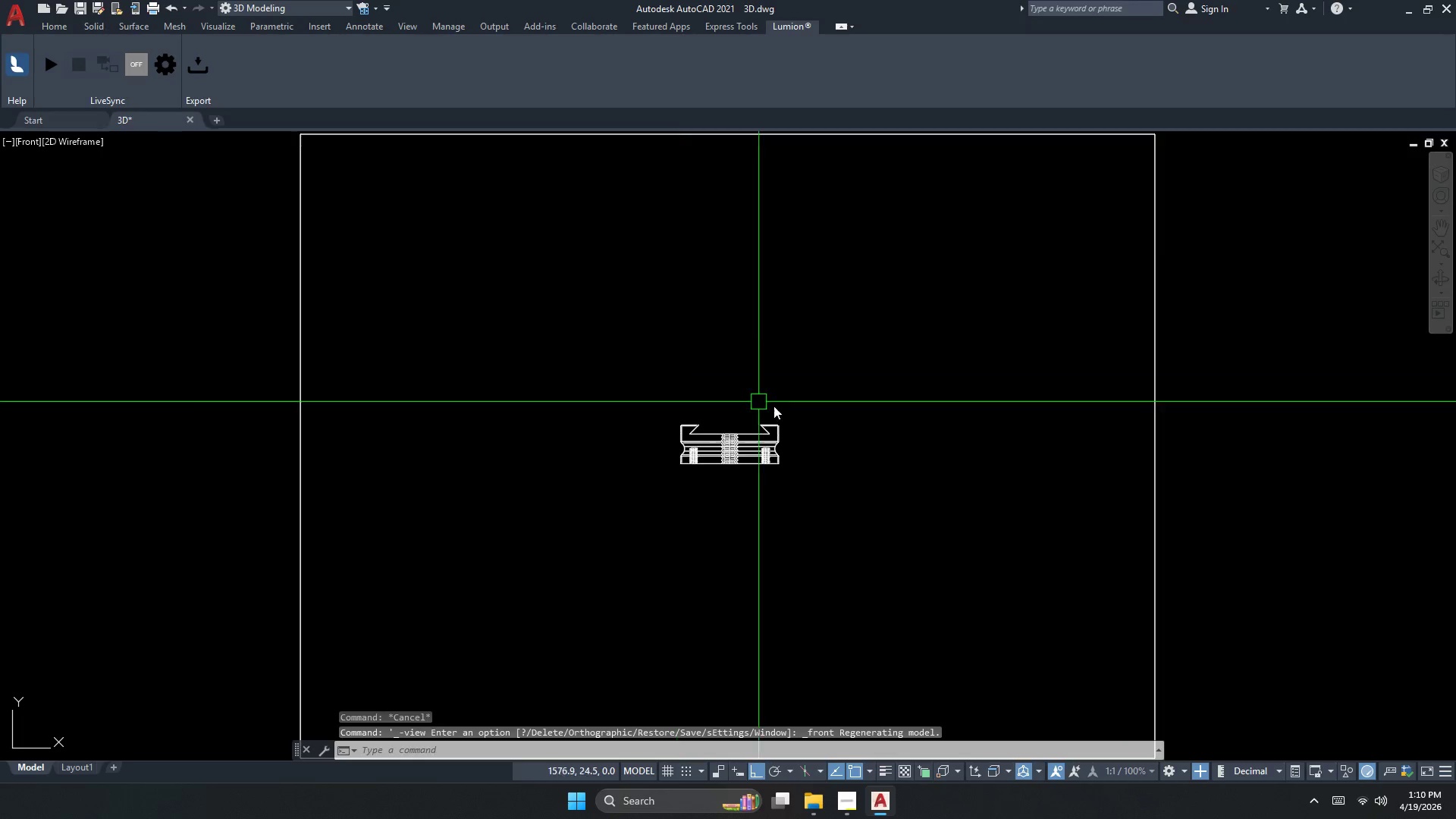 
key(Escape)
 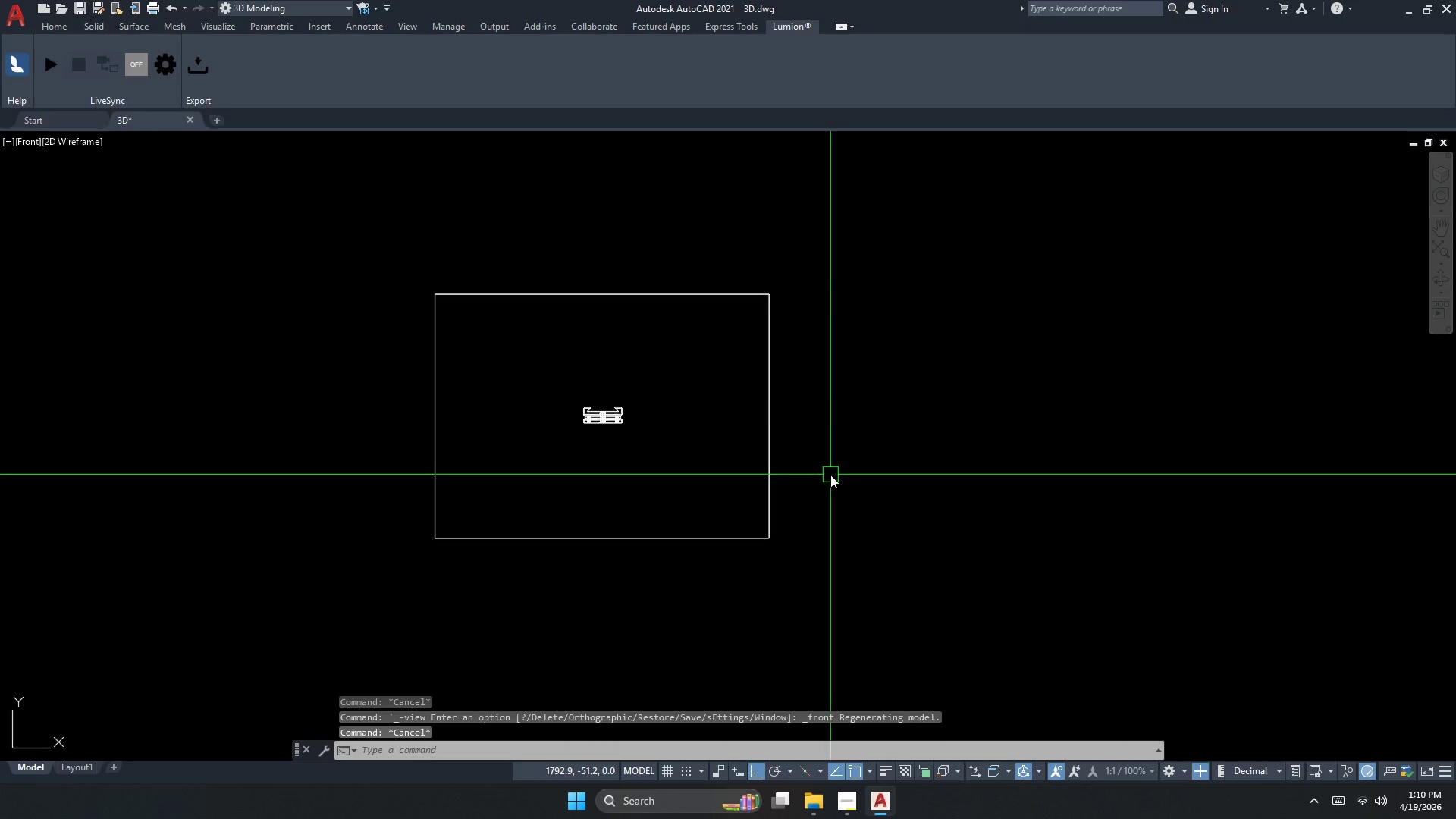 
left_click_drag(start_coordinate=[836, 469], to_coordinate=[802, 465])
 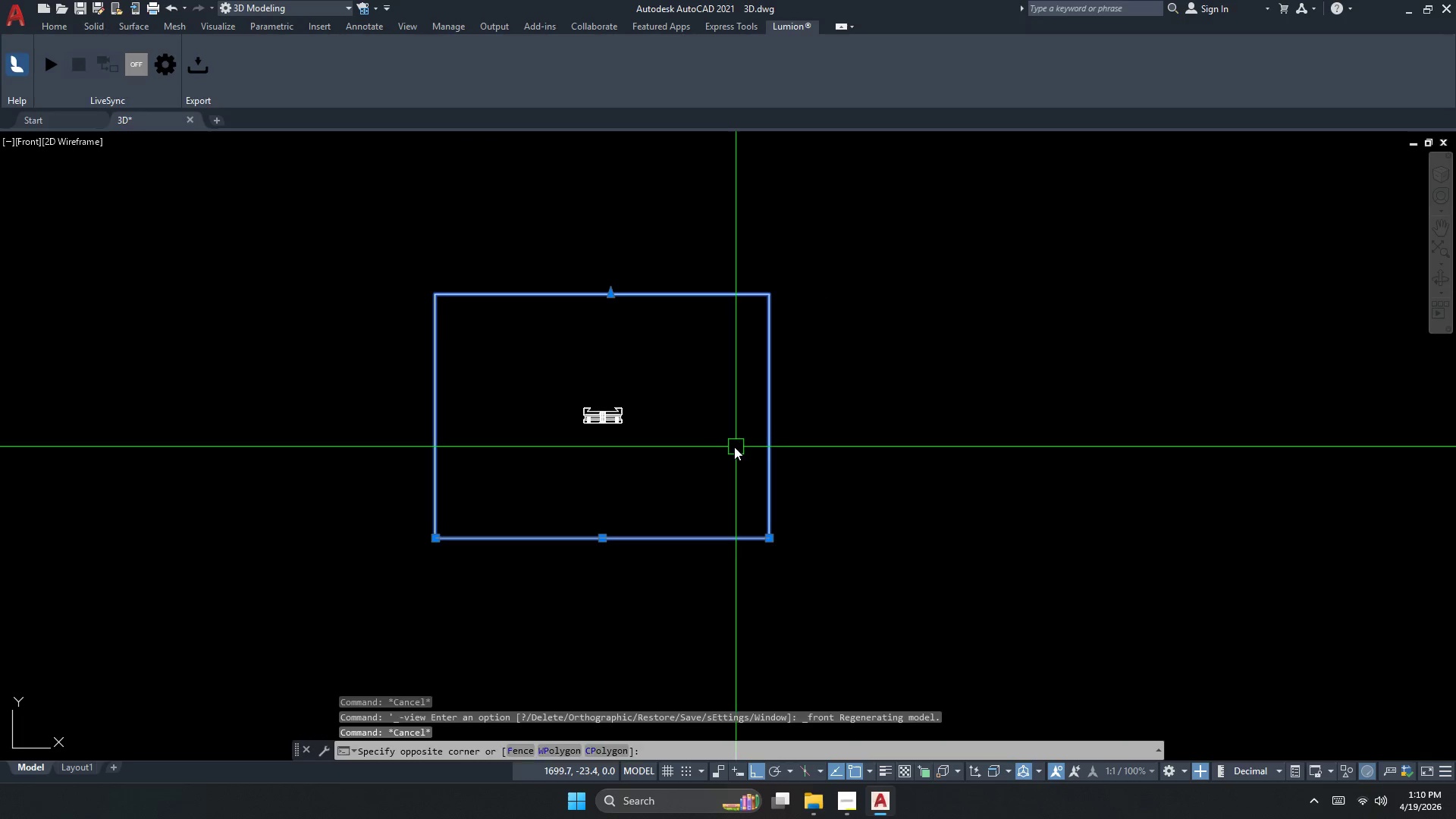 
left_click_drag(start_coordinate=[736, 447], to_coordinate=[730, 447])
 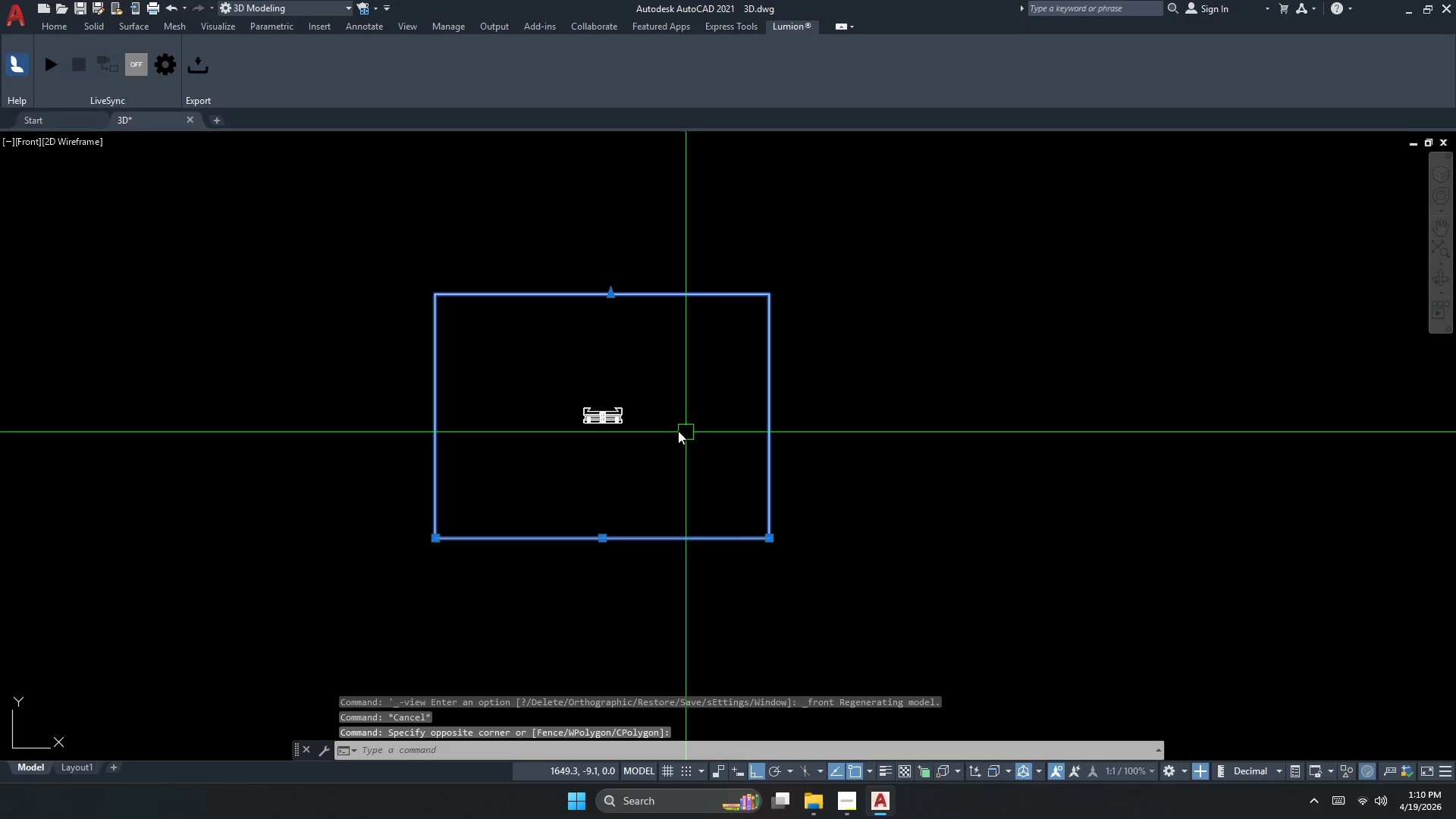 
key(M)
 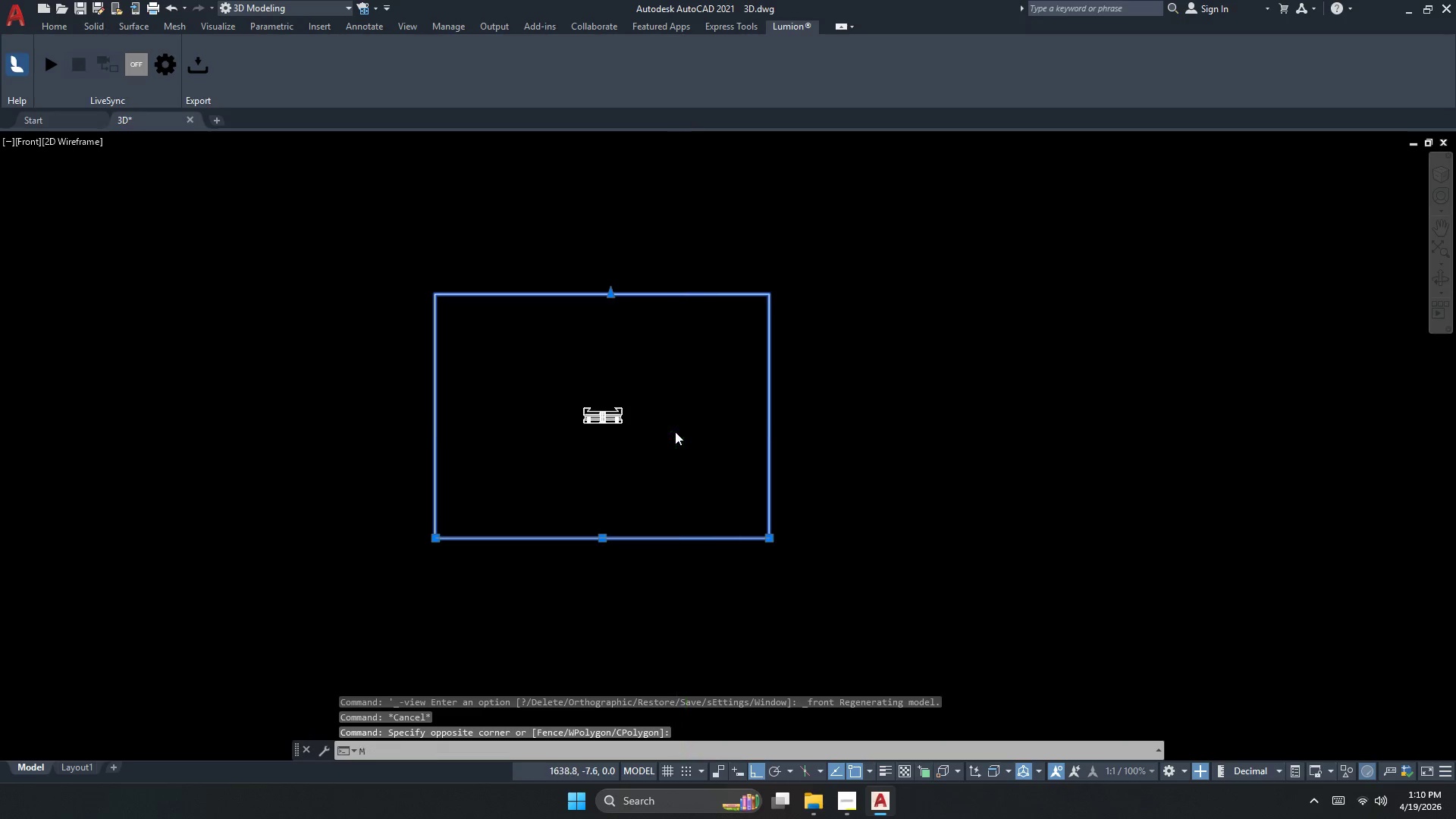 
key(Space)
 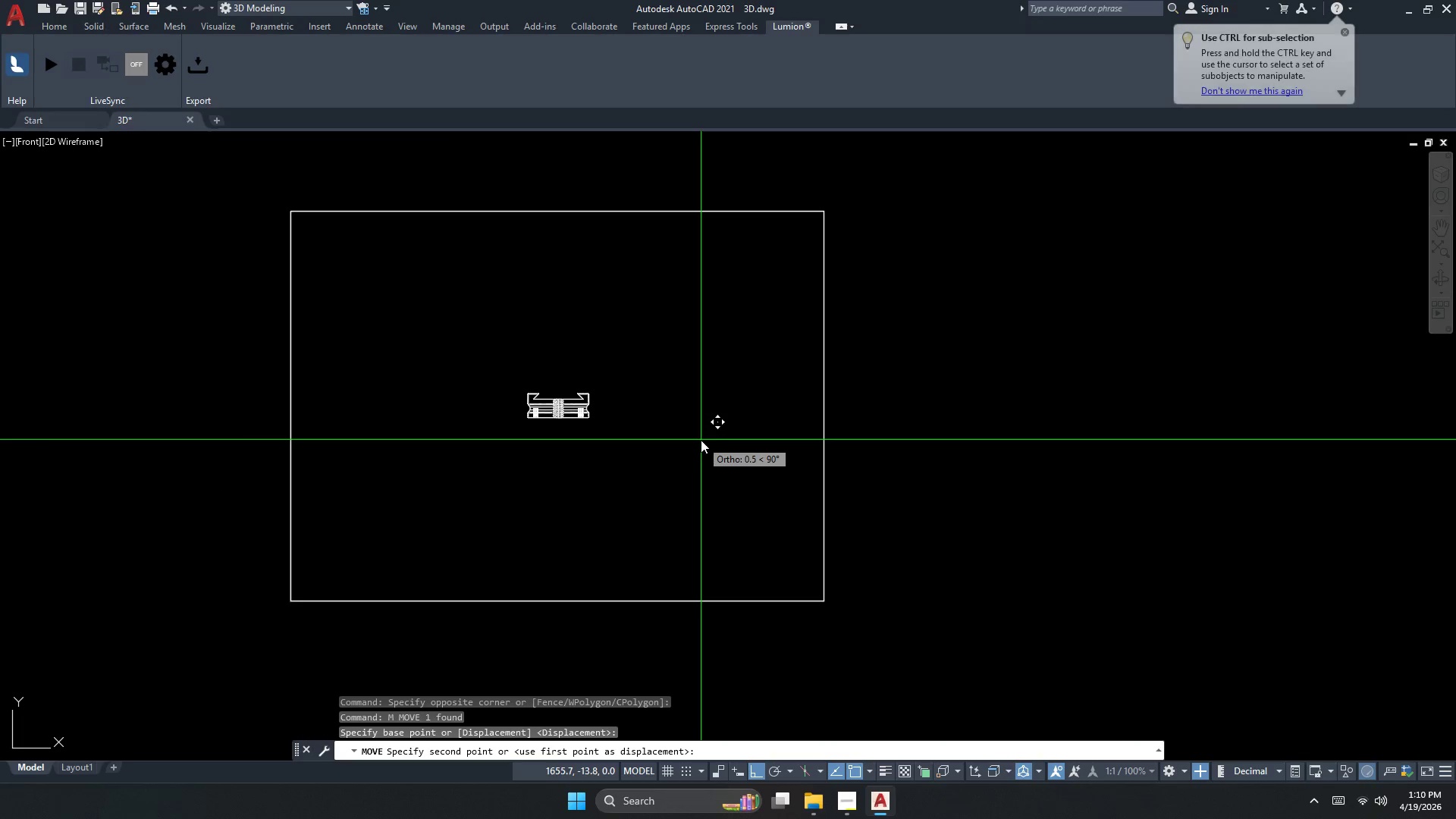 
scroll: coordinate [826, 425], scroll_direction: down, amount: 2.0
 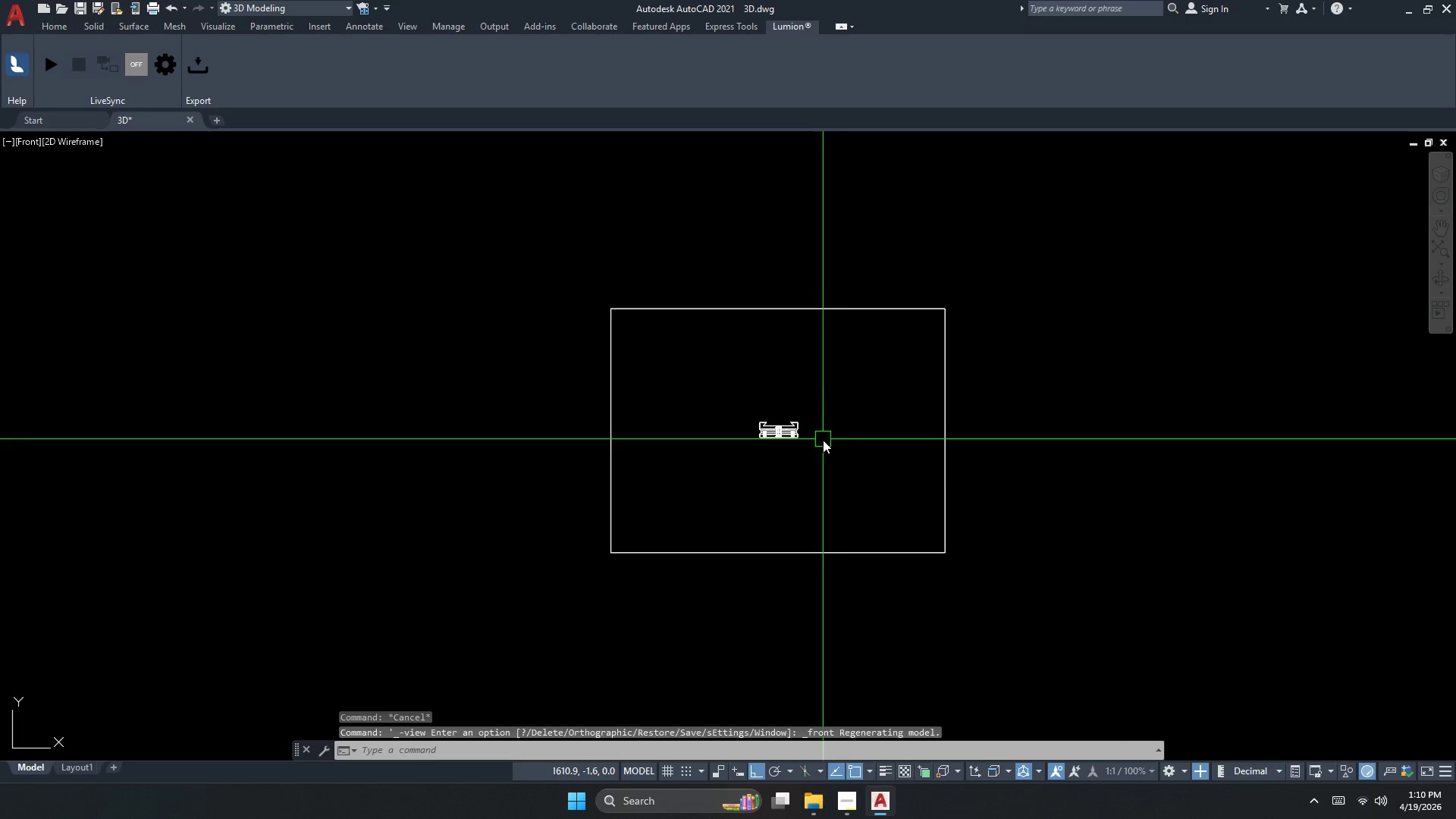 
key(Escape)
 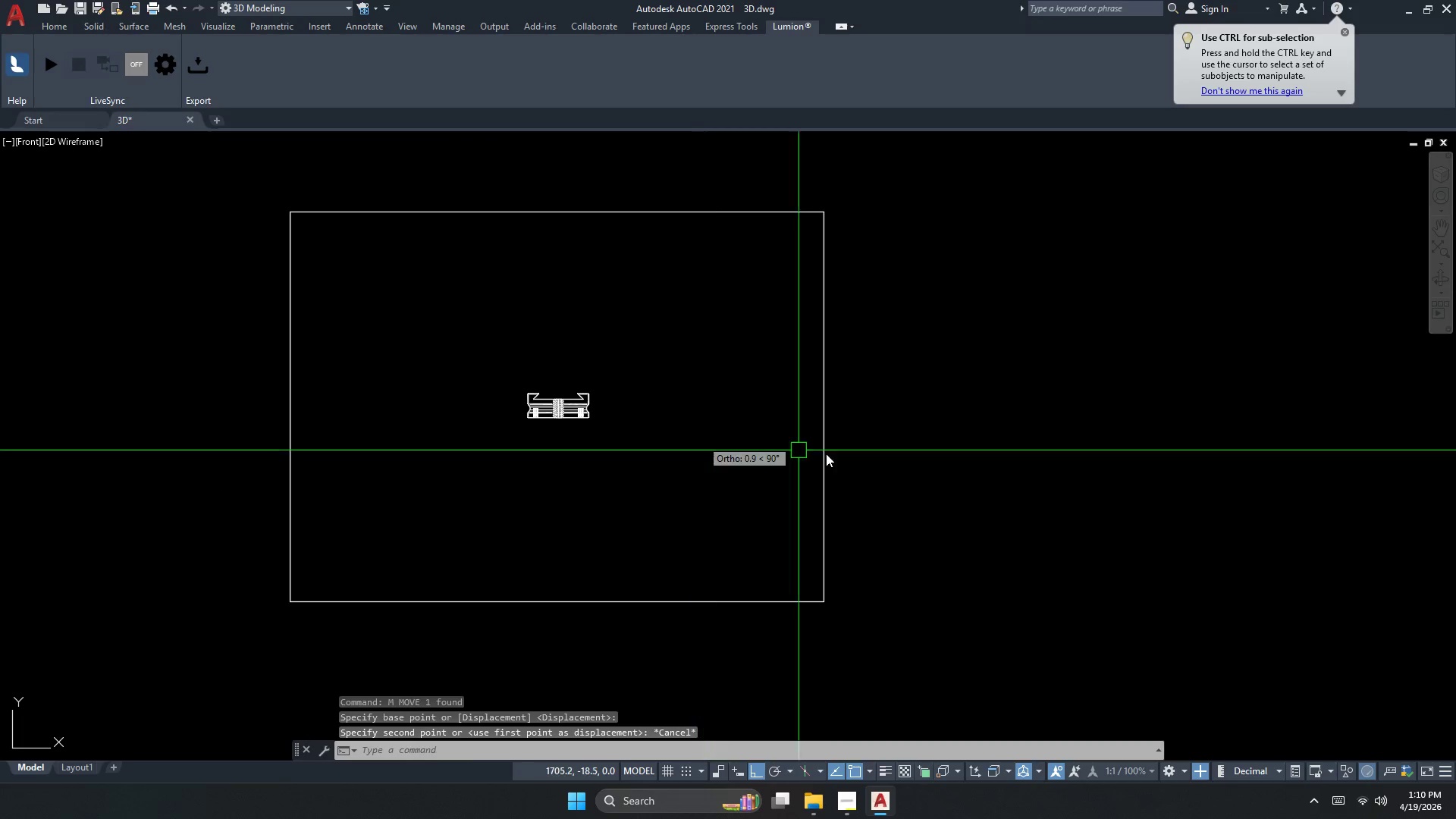 
left_click_drag(start_coordinate=[941, 466], to_coordinate=[868, 451])
 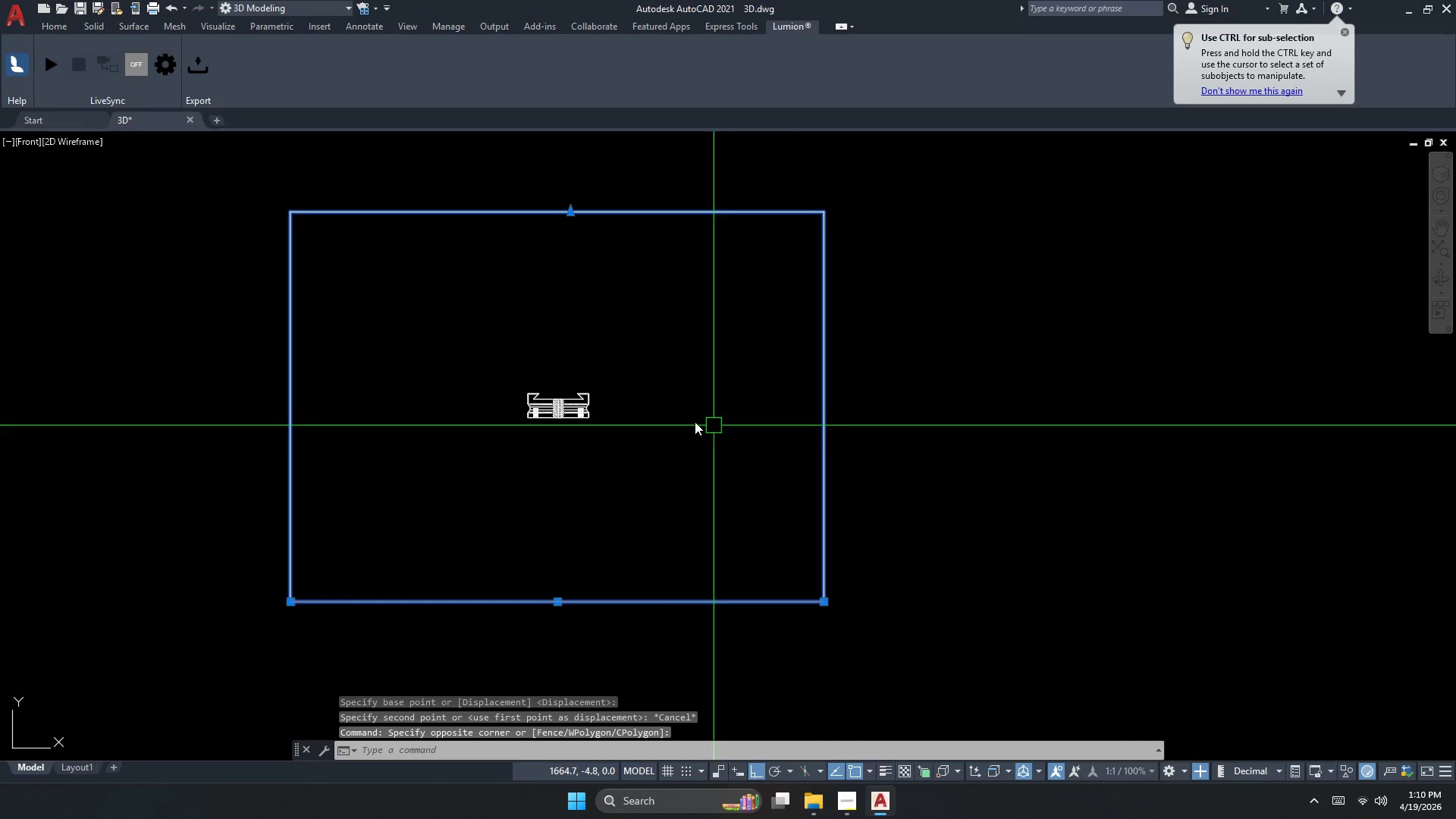 
scroll: coordinate [675, 431], scroll_direction: up, amount: 1.0
 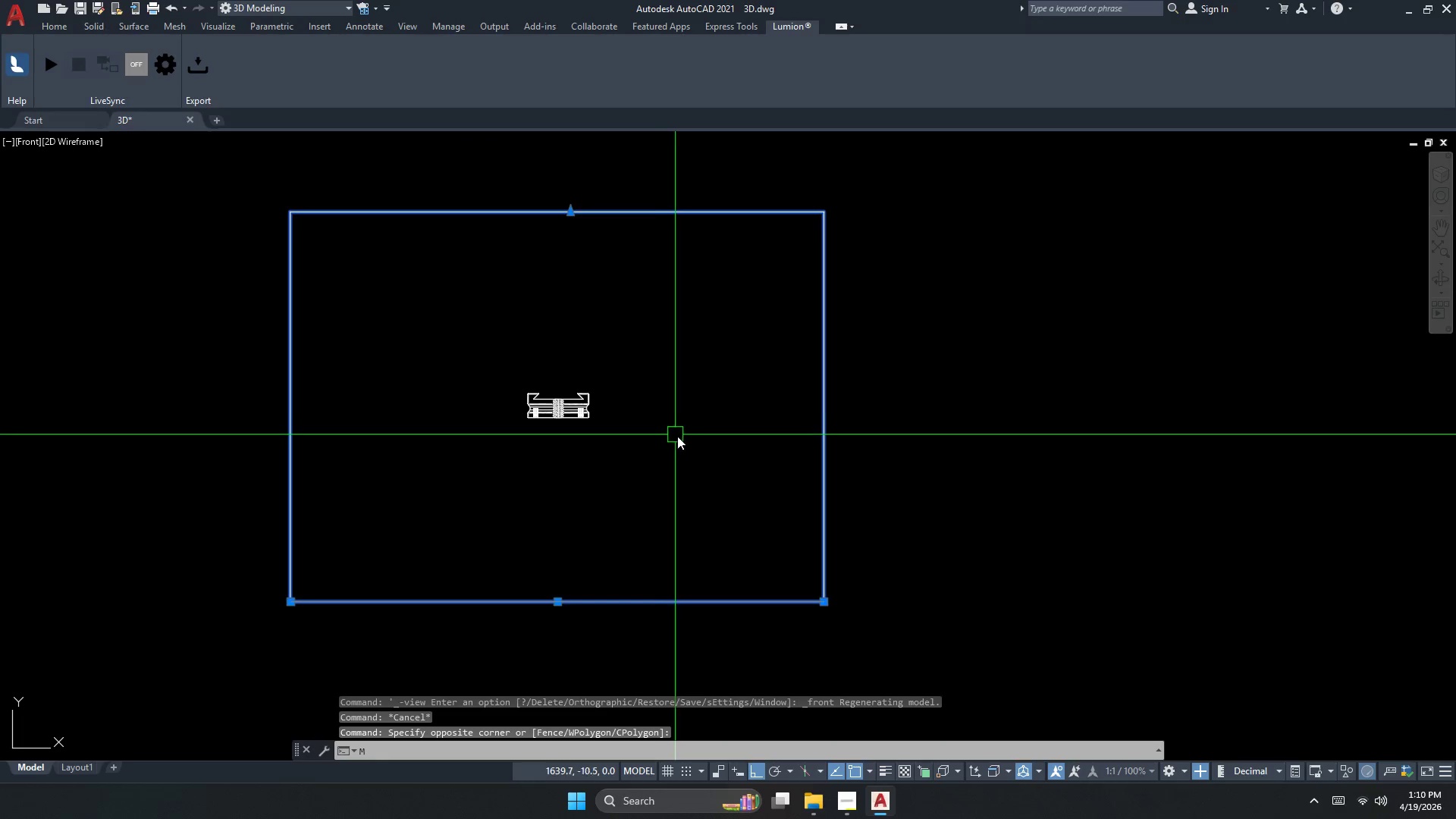 
type(MM )
key(Escape)
type(M )
 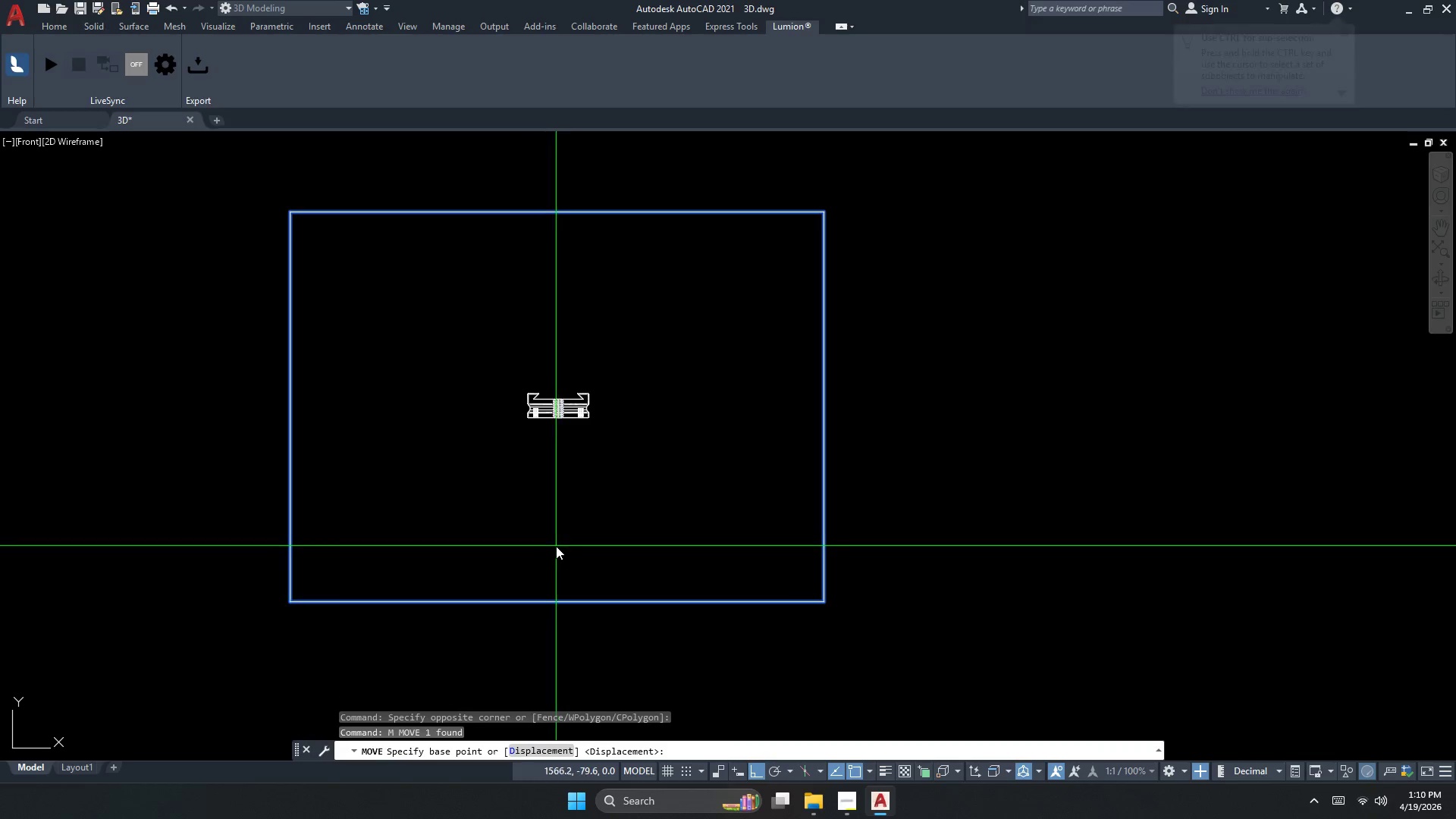 
left_click_drag(start_coordinate=[576, 534], to_coordinate=[548, 573])
 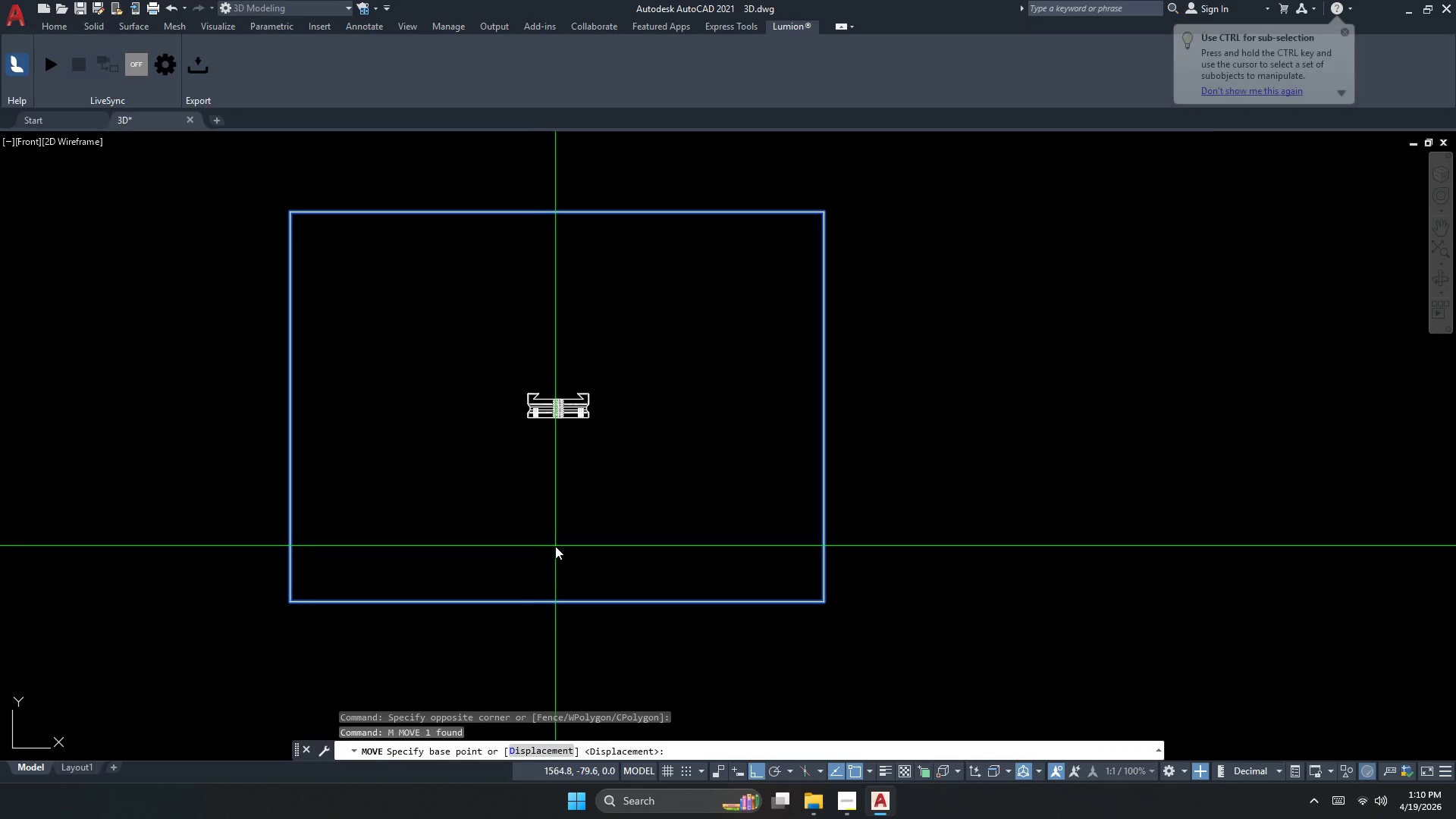 
left_click([557, 546])
 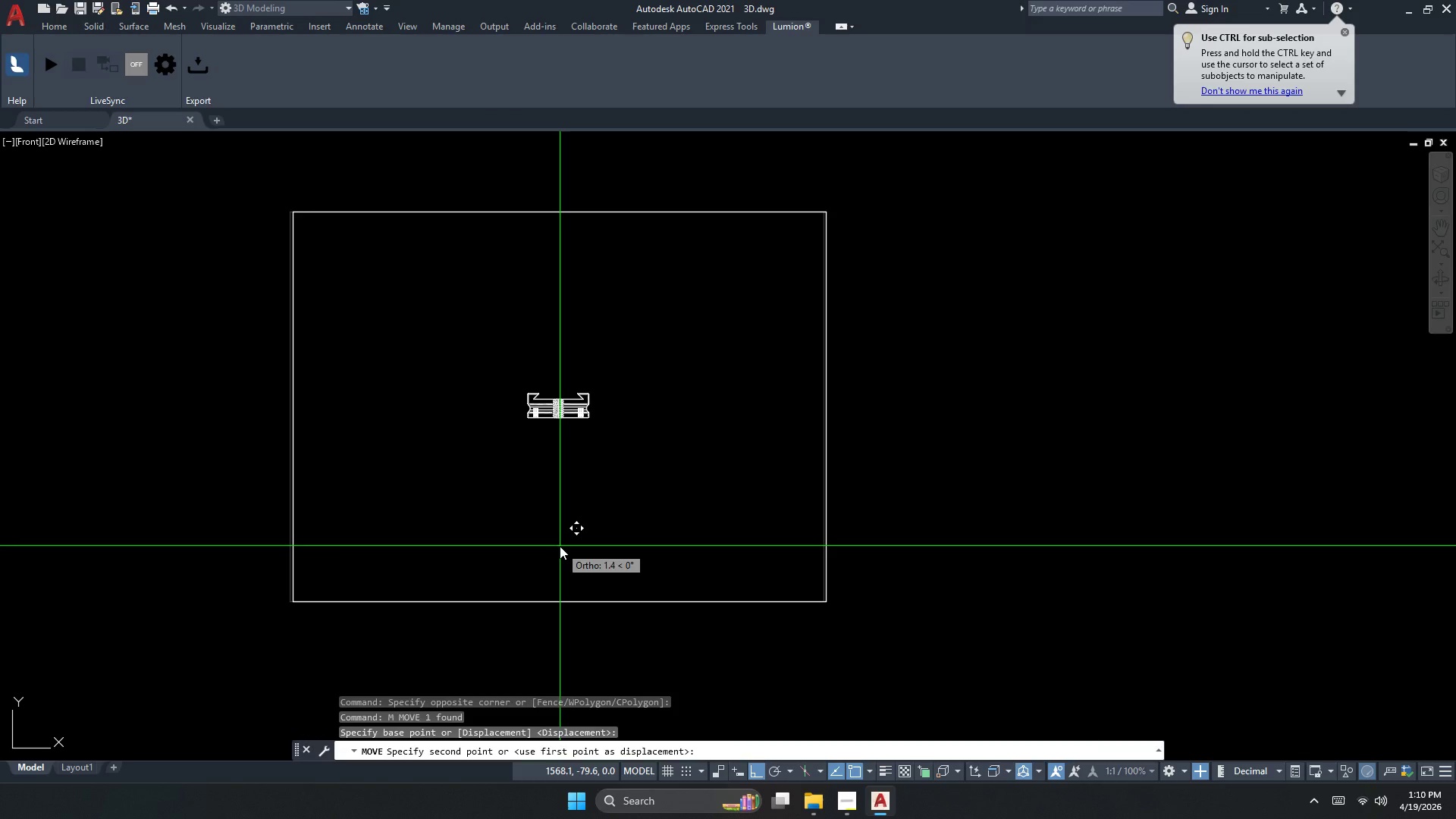 
left_click([560, 546])
 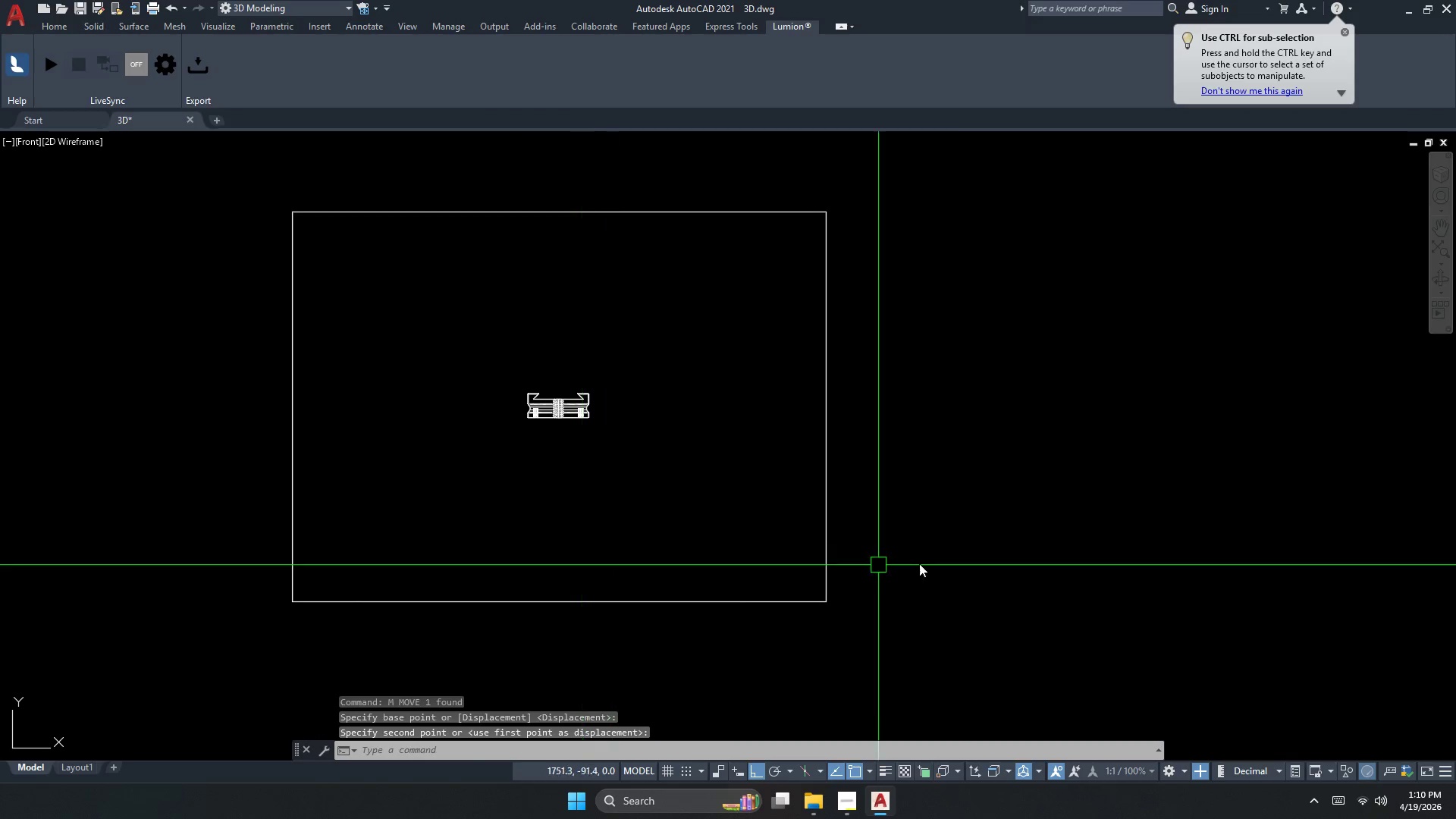 
left_click_drag(start_coordinate=[958, 559], to_coordinate=[952, 559])
 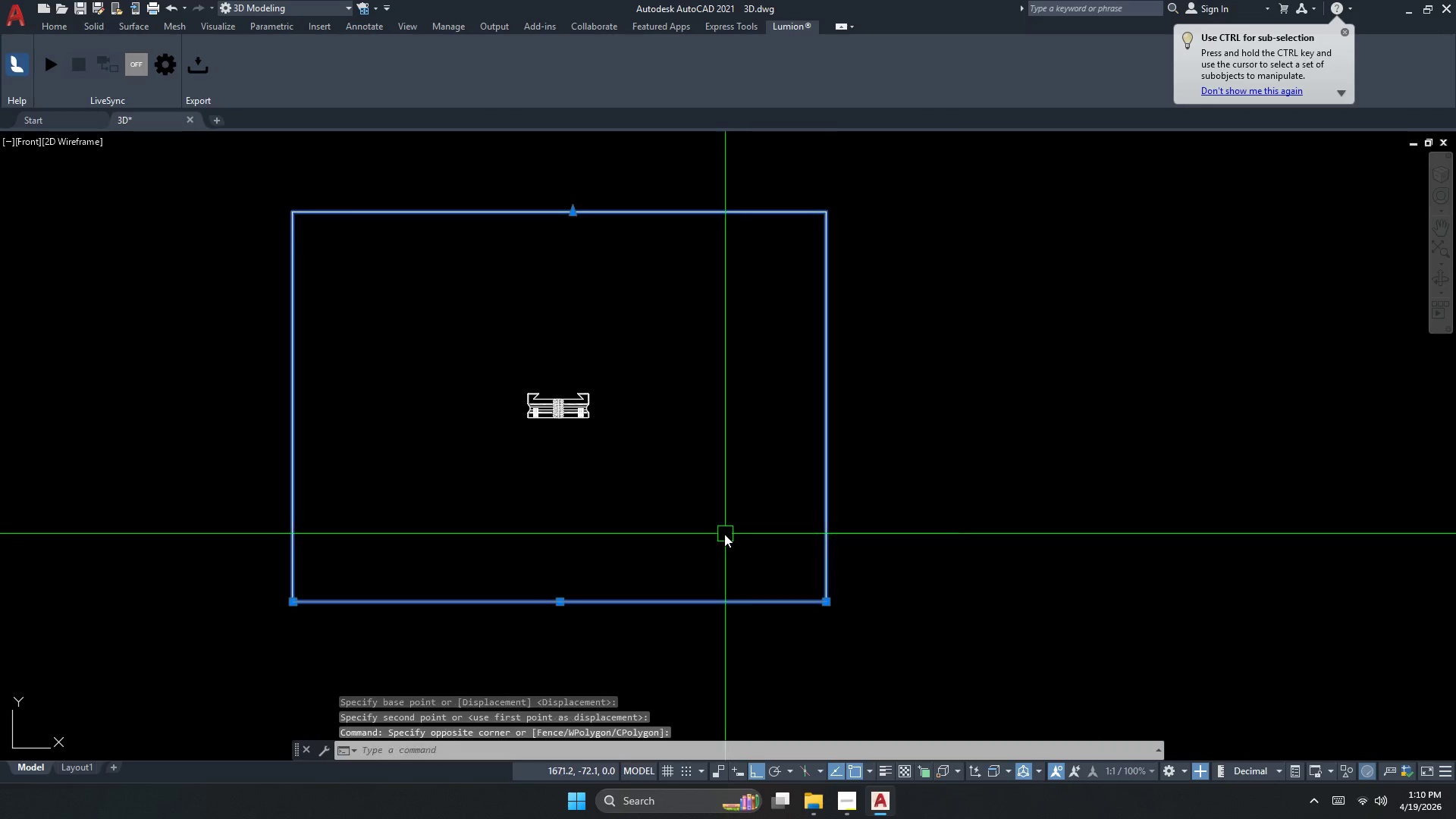 
left_click_drag(start_coordinate=[739, 535], to_coordinate=[724, 534])
 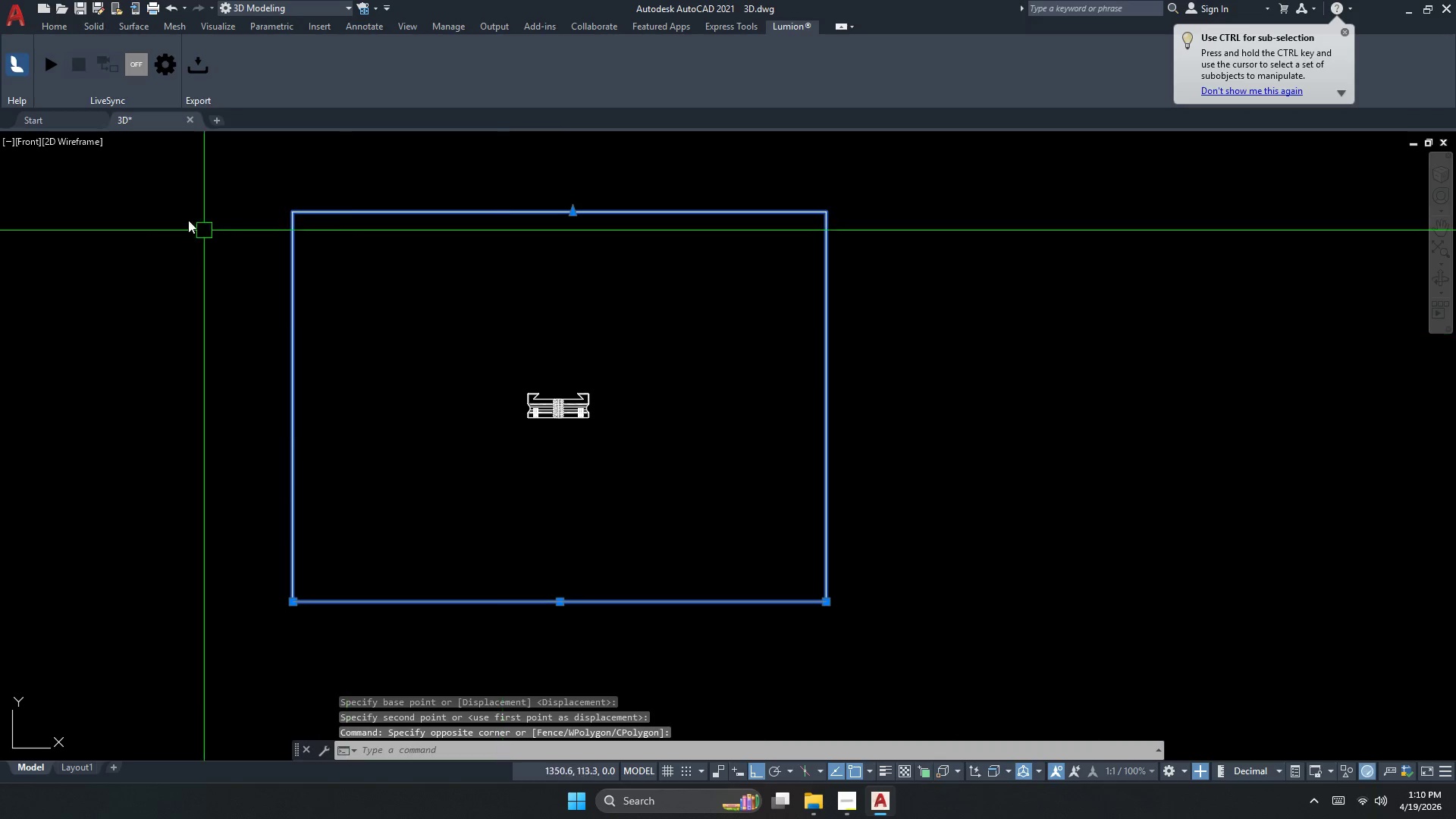 
key(Escape)
 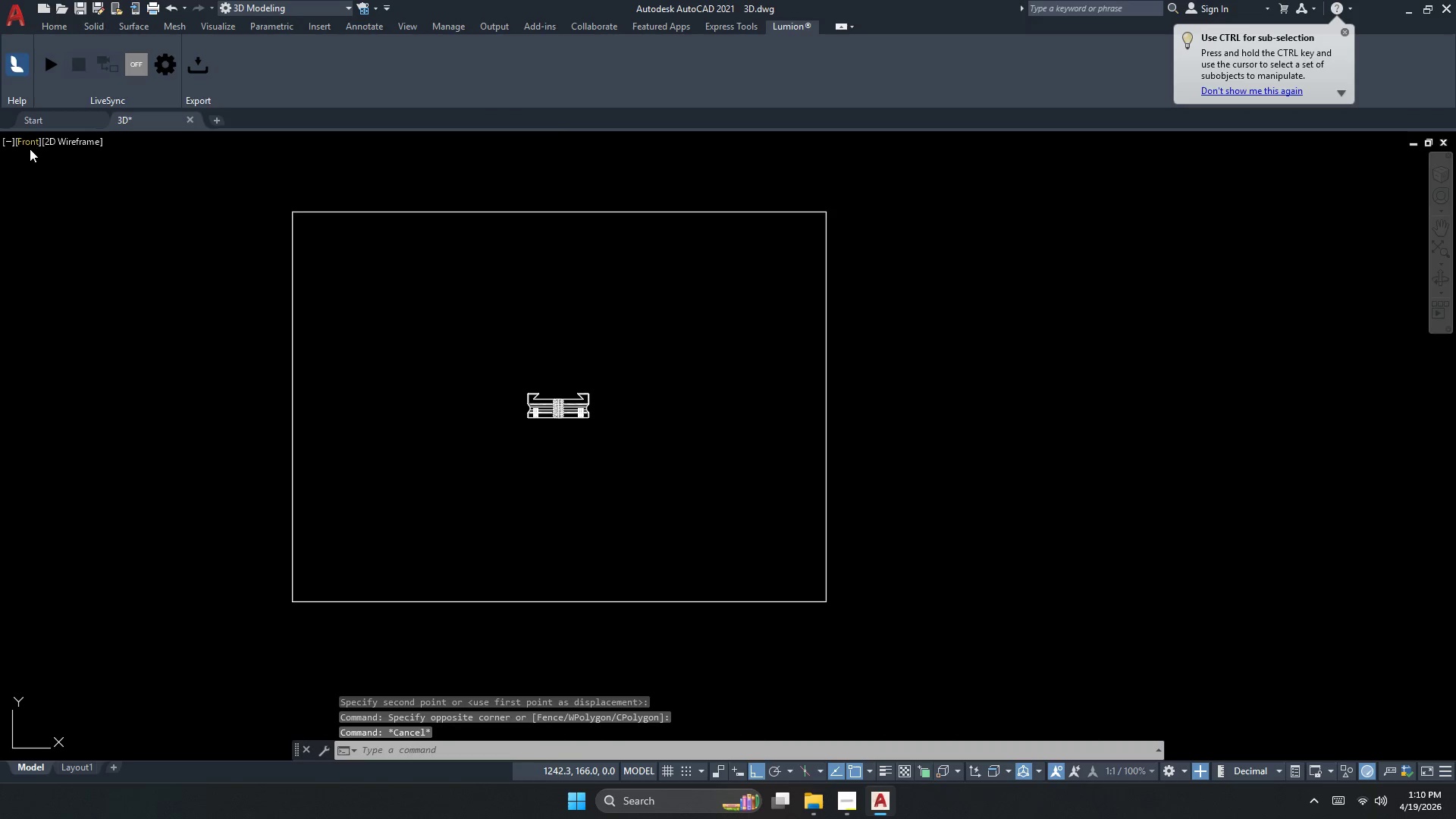 
left_click([24, 146])
 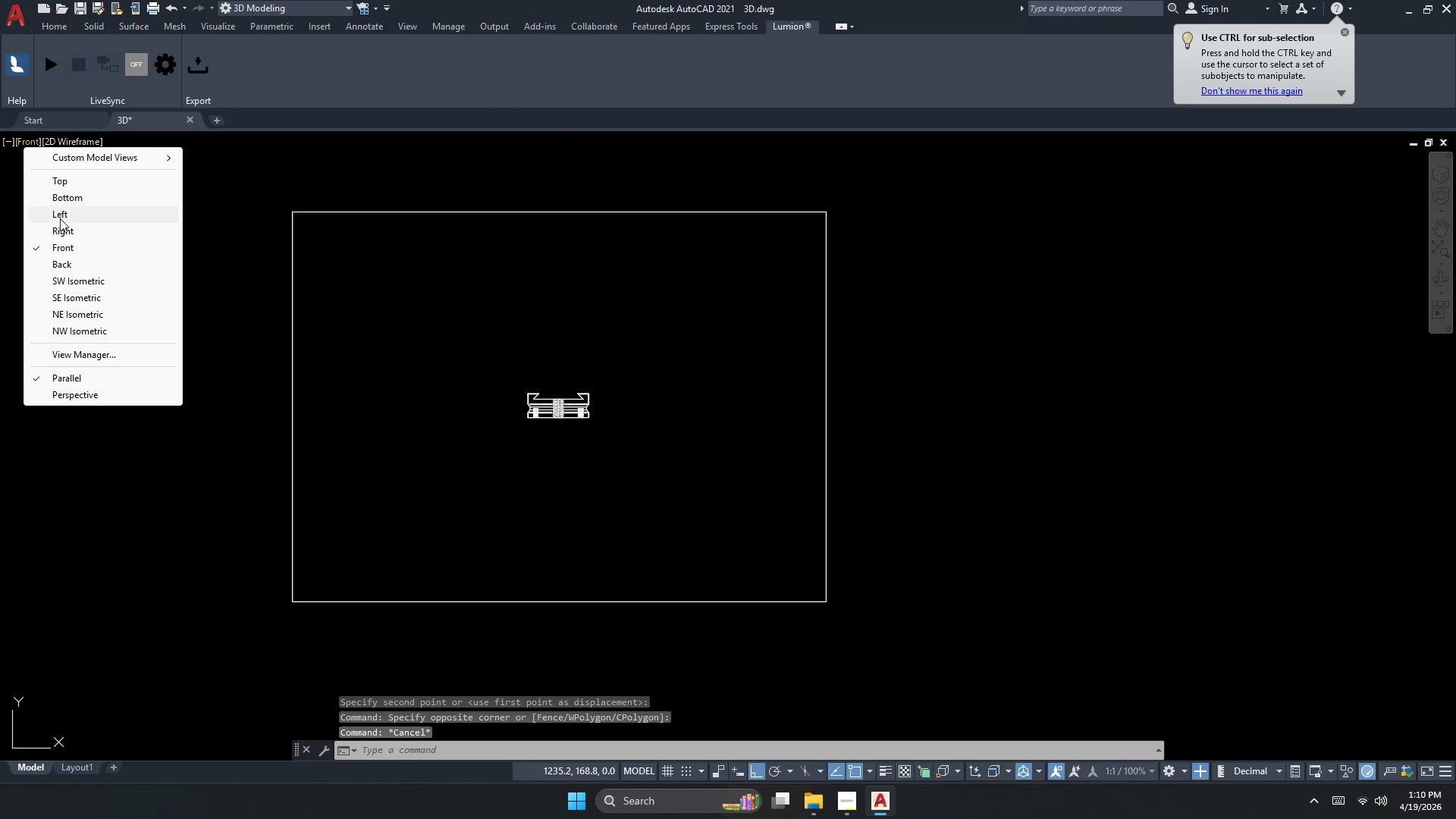 
double_click([63, 221])
 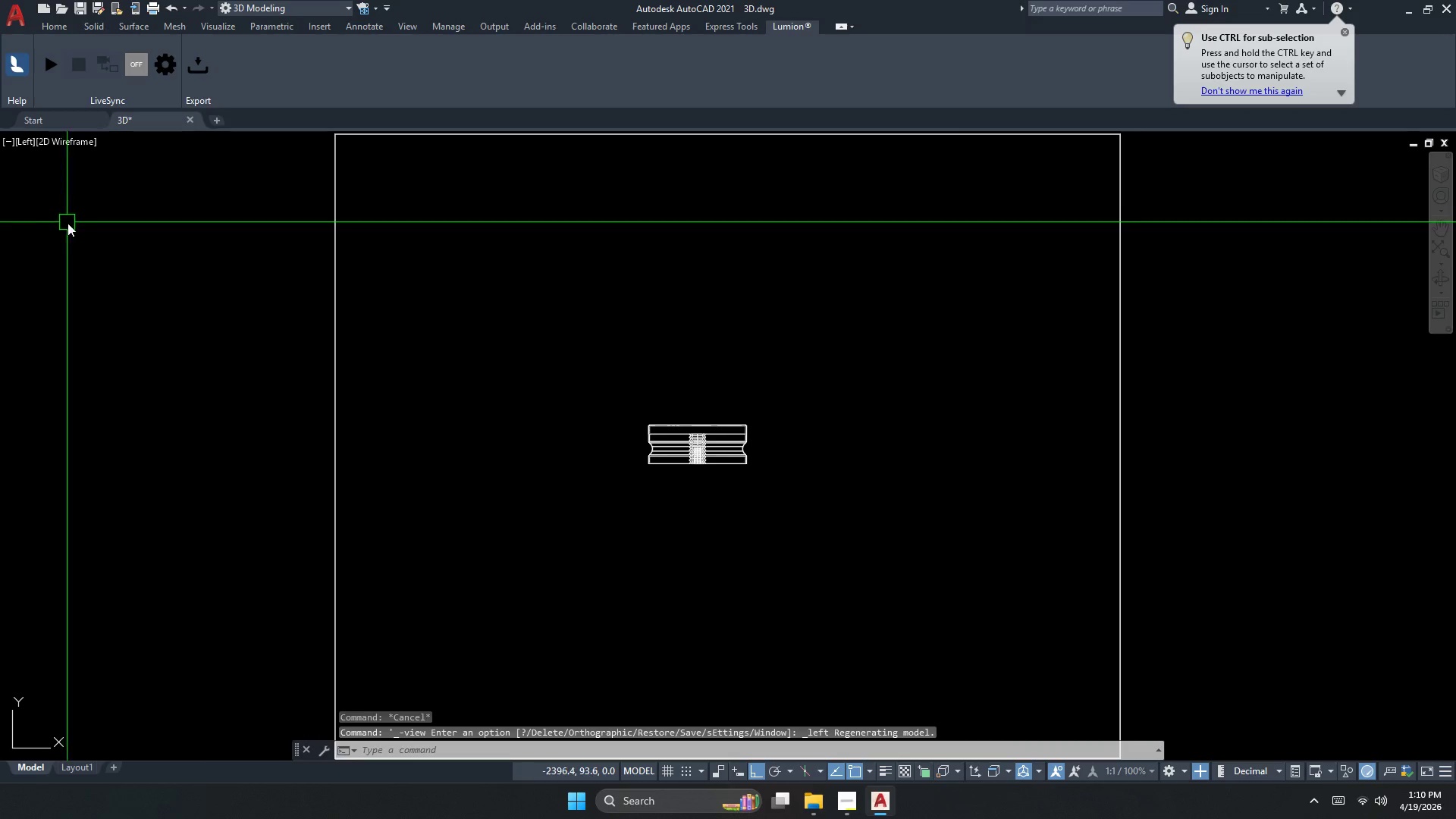 
key(Escape)
 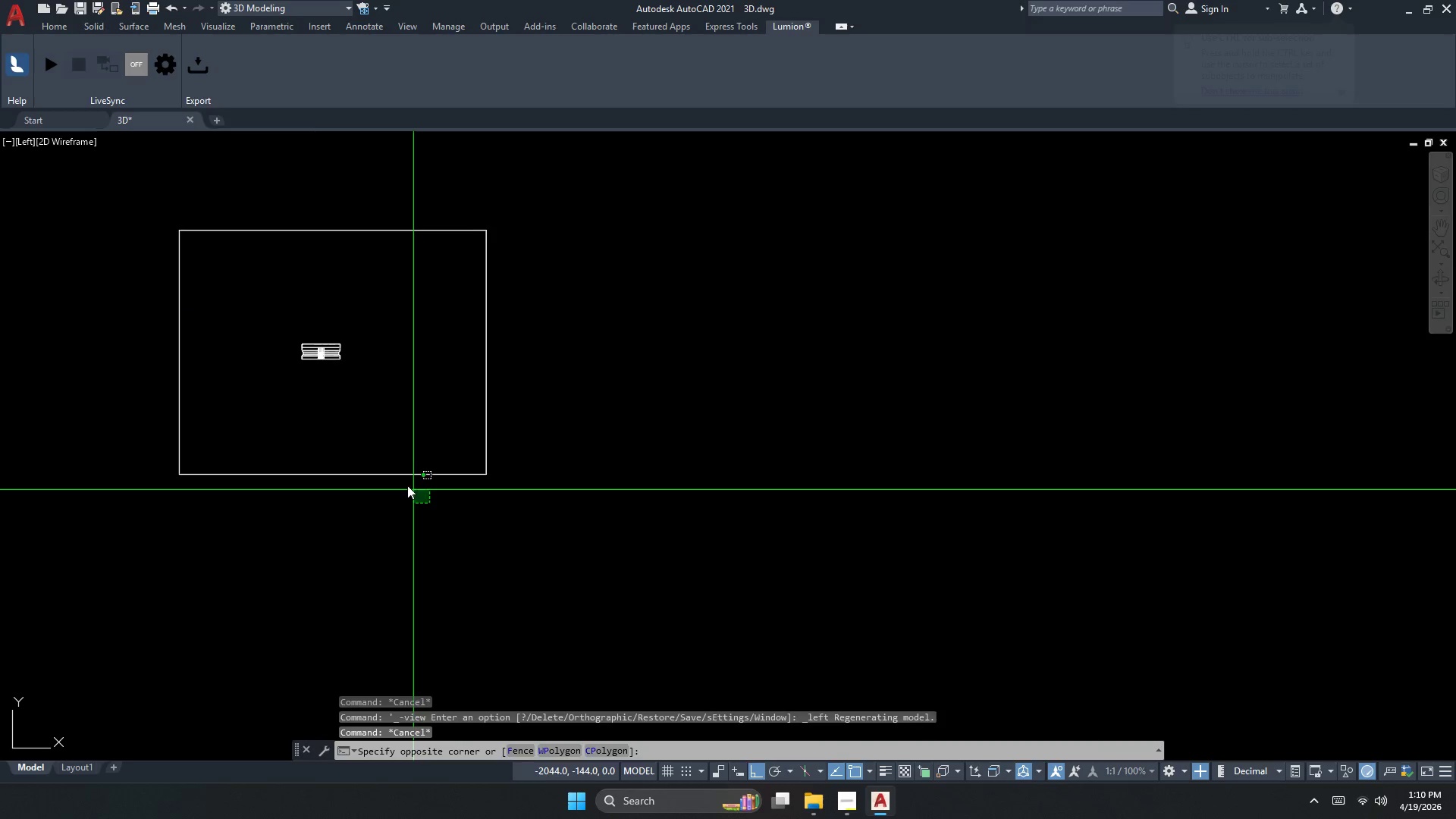 
double_click([314, 426])
 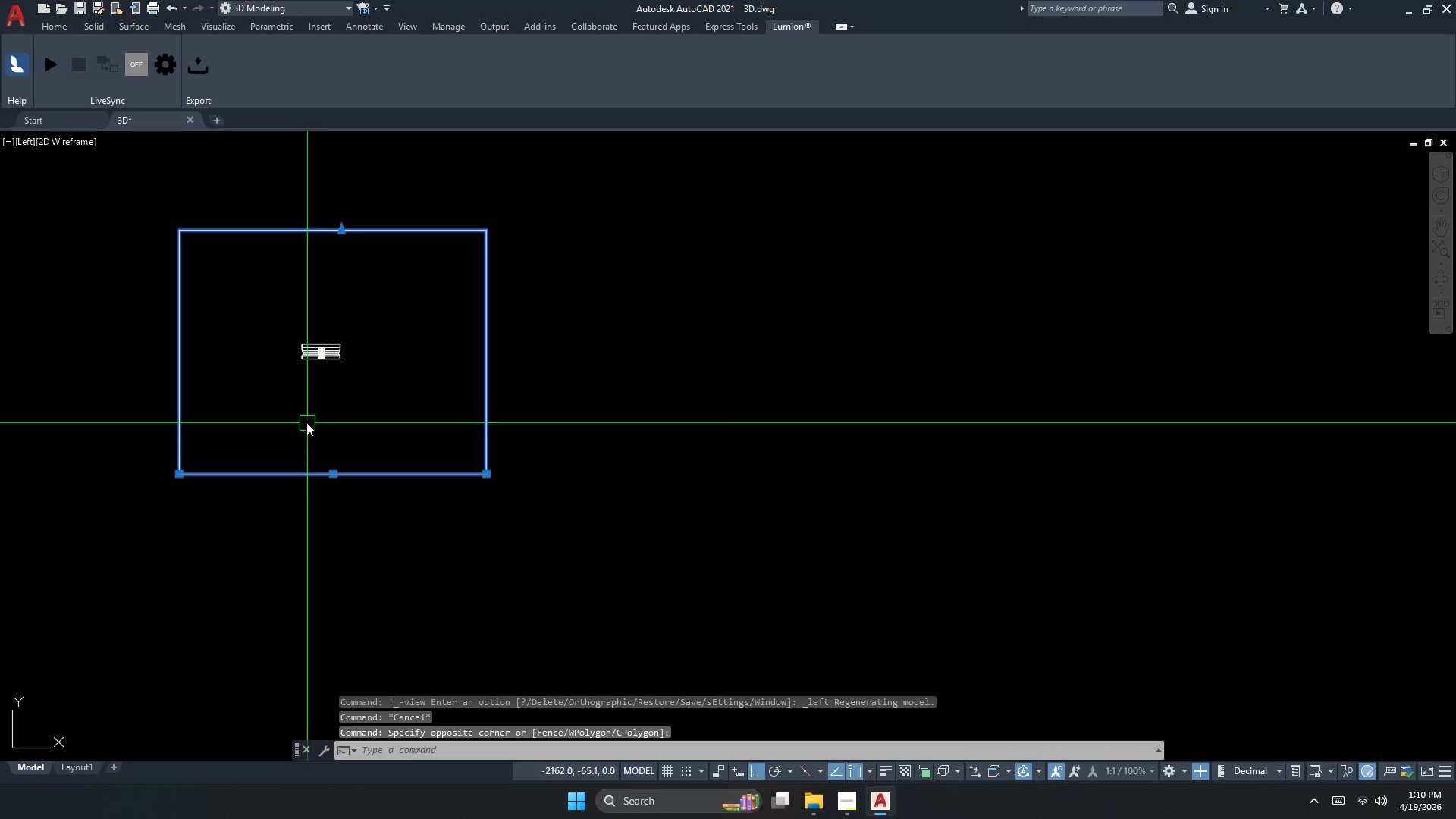 
scroll: coordinate [80, 294], scroll_direction: down, amount: 2.0
 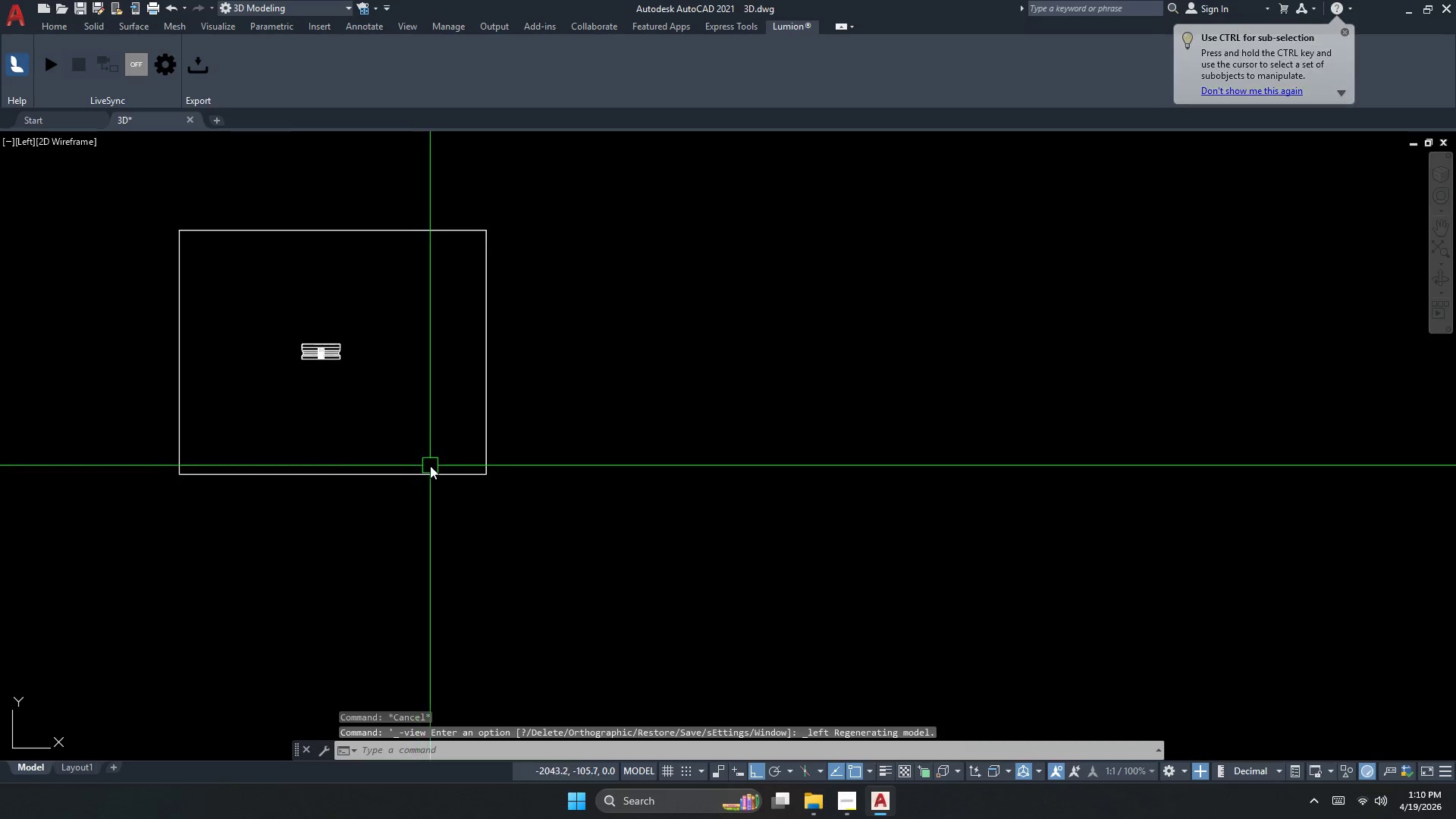 
type(MM M)
 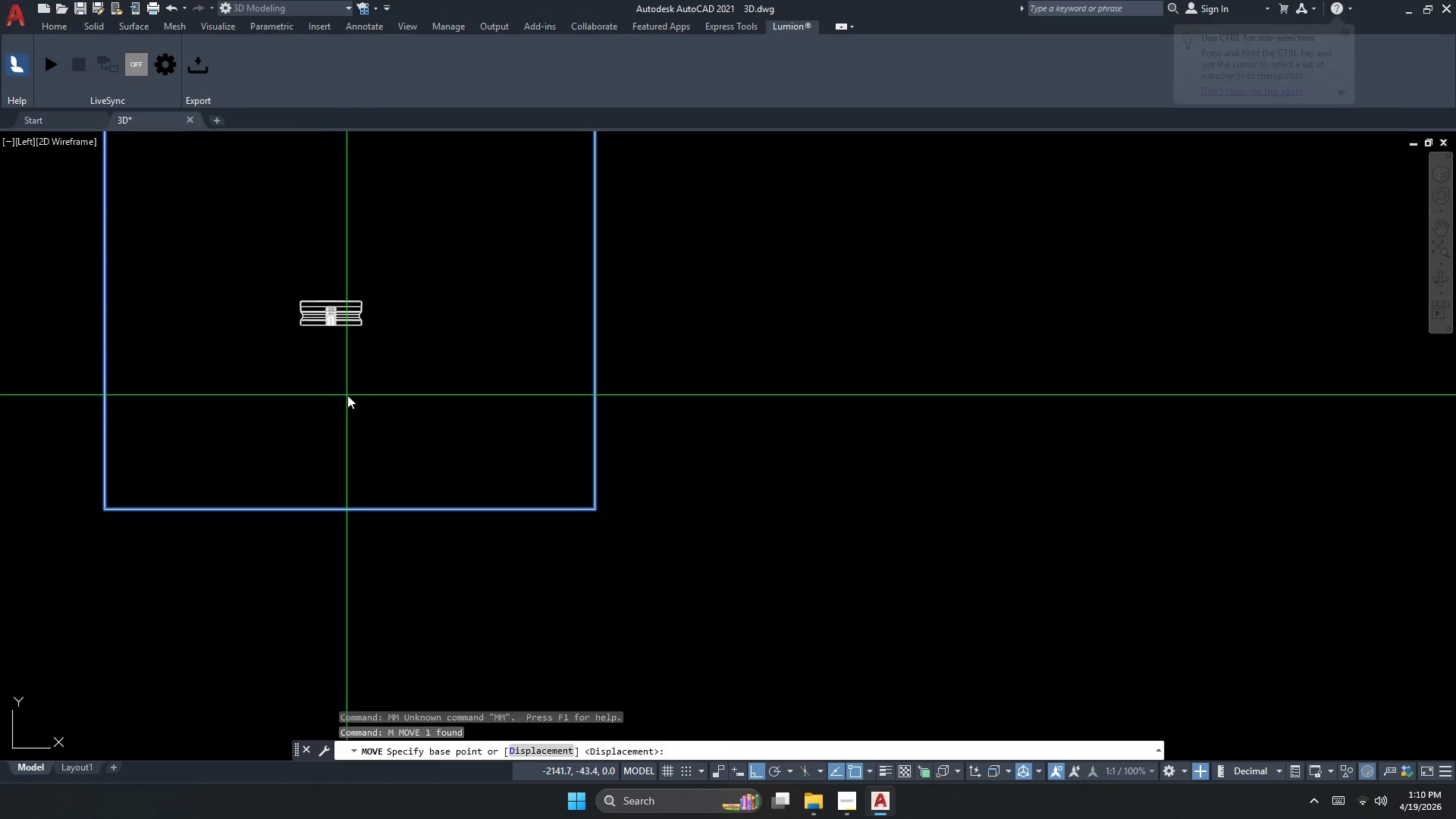 
scroll: coordinate [304, 415], scroll_direction: up, amount: 1.0
 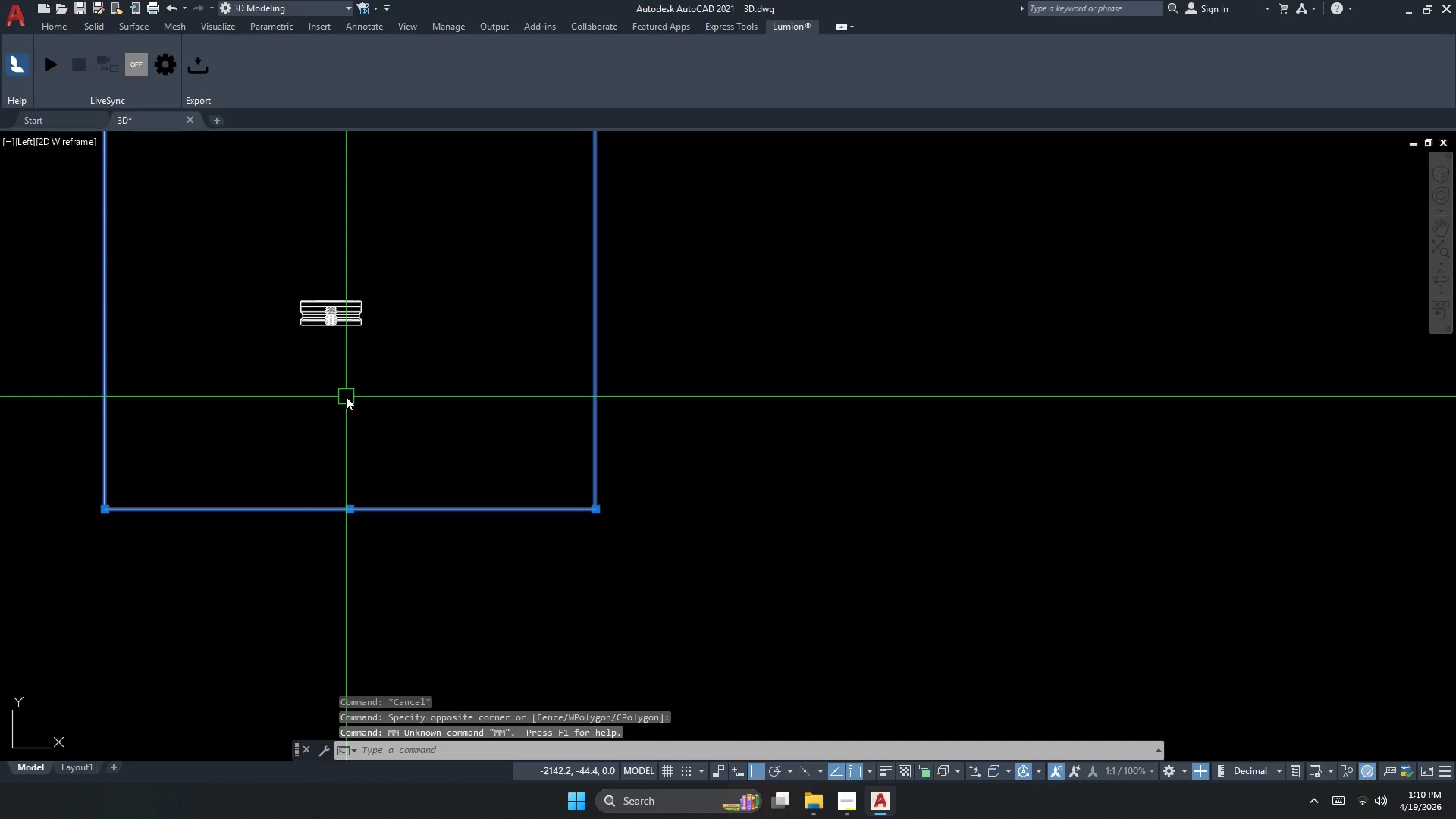 
key(Space)
 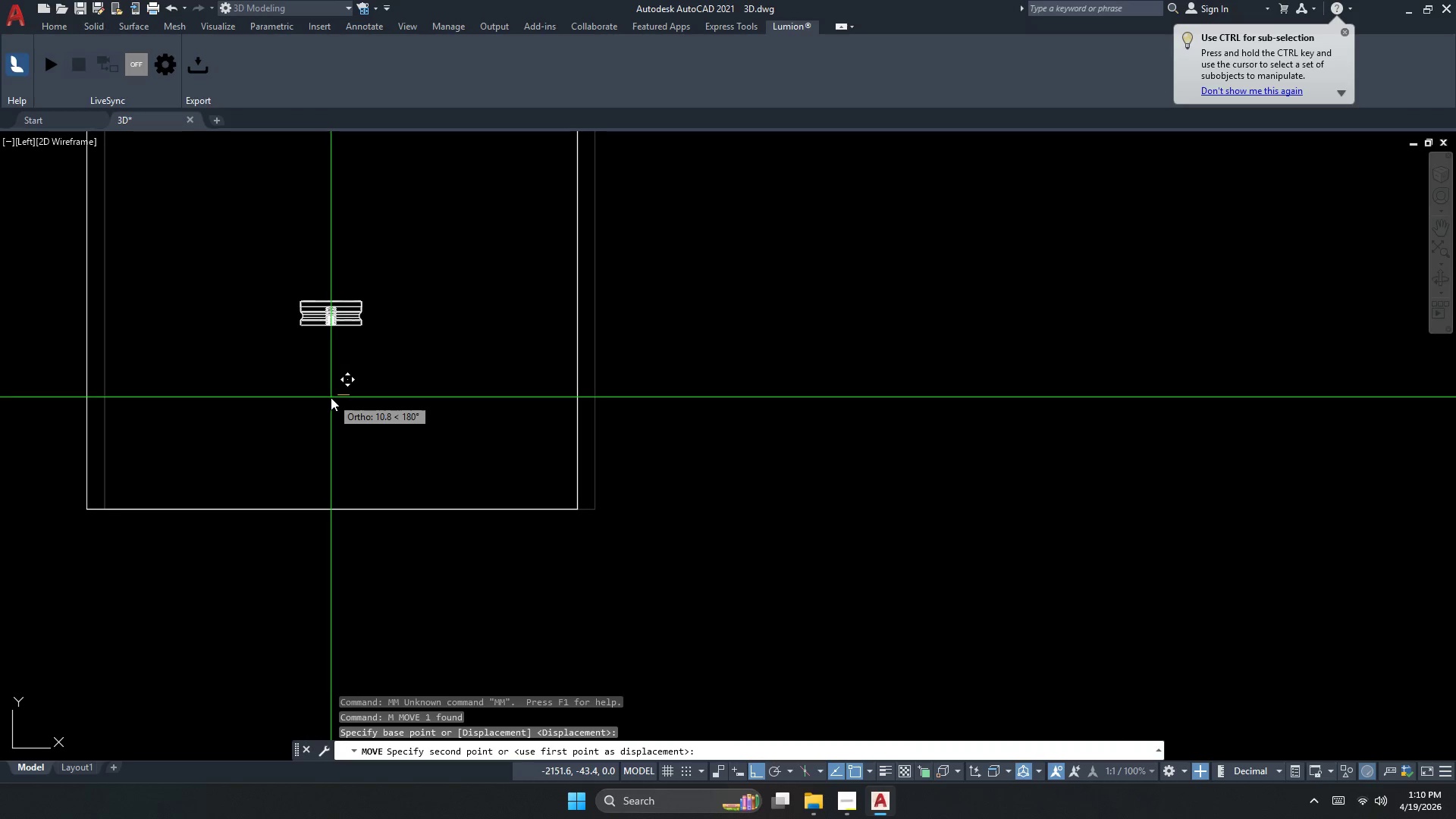 
left_click([331, 398])
 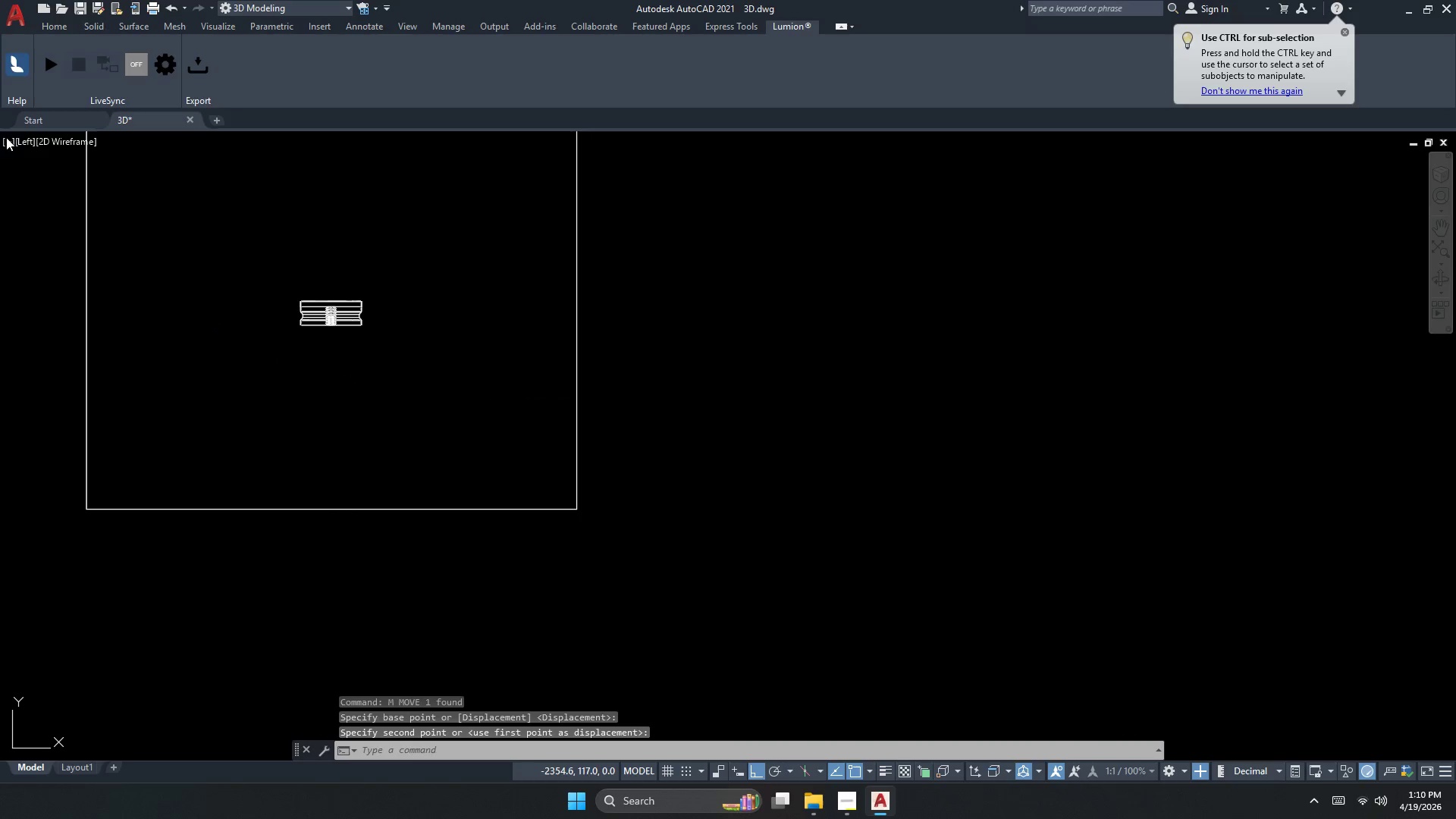 
left_click([20, 142])
 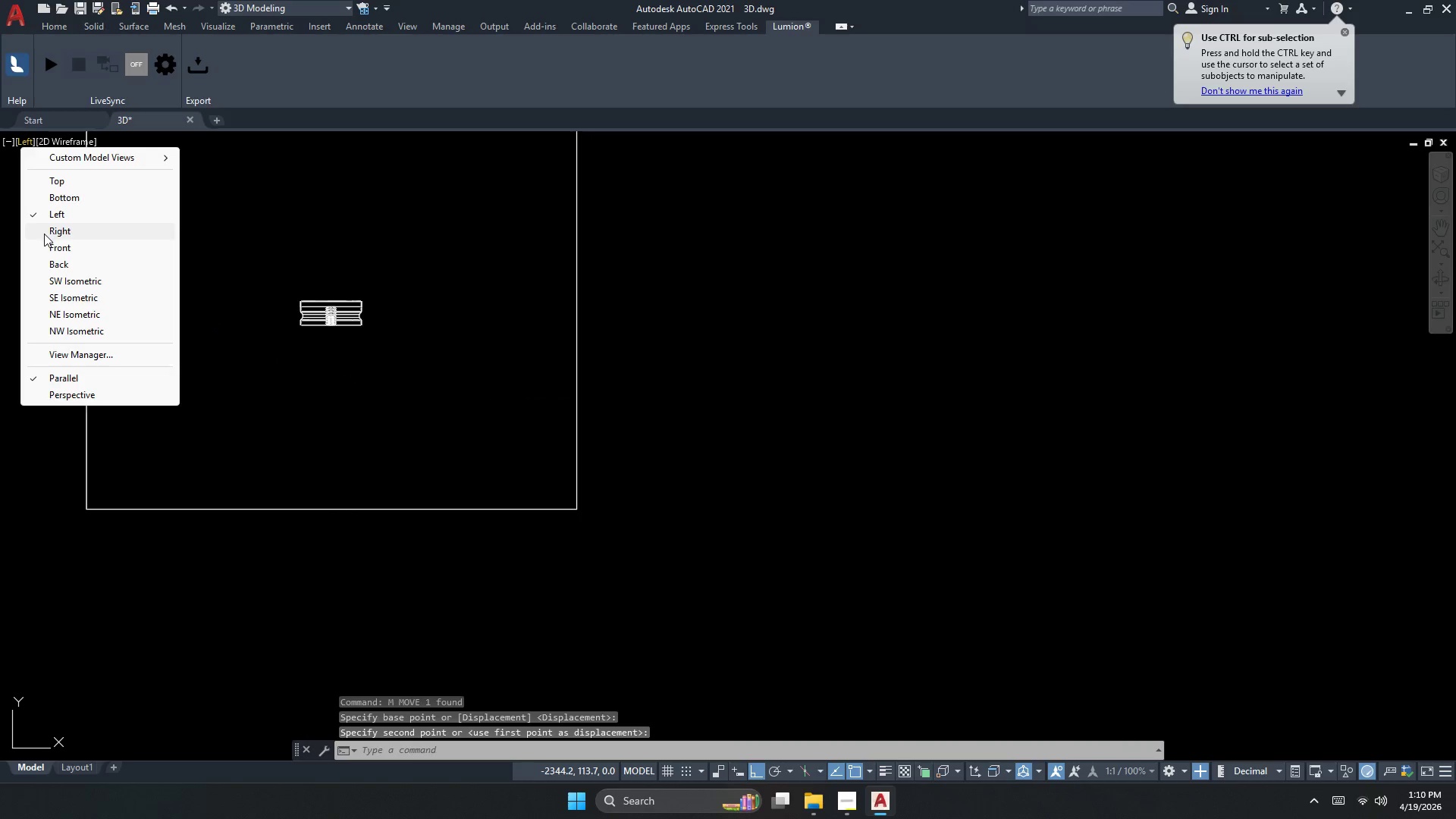 
left_click([46, 235])
 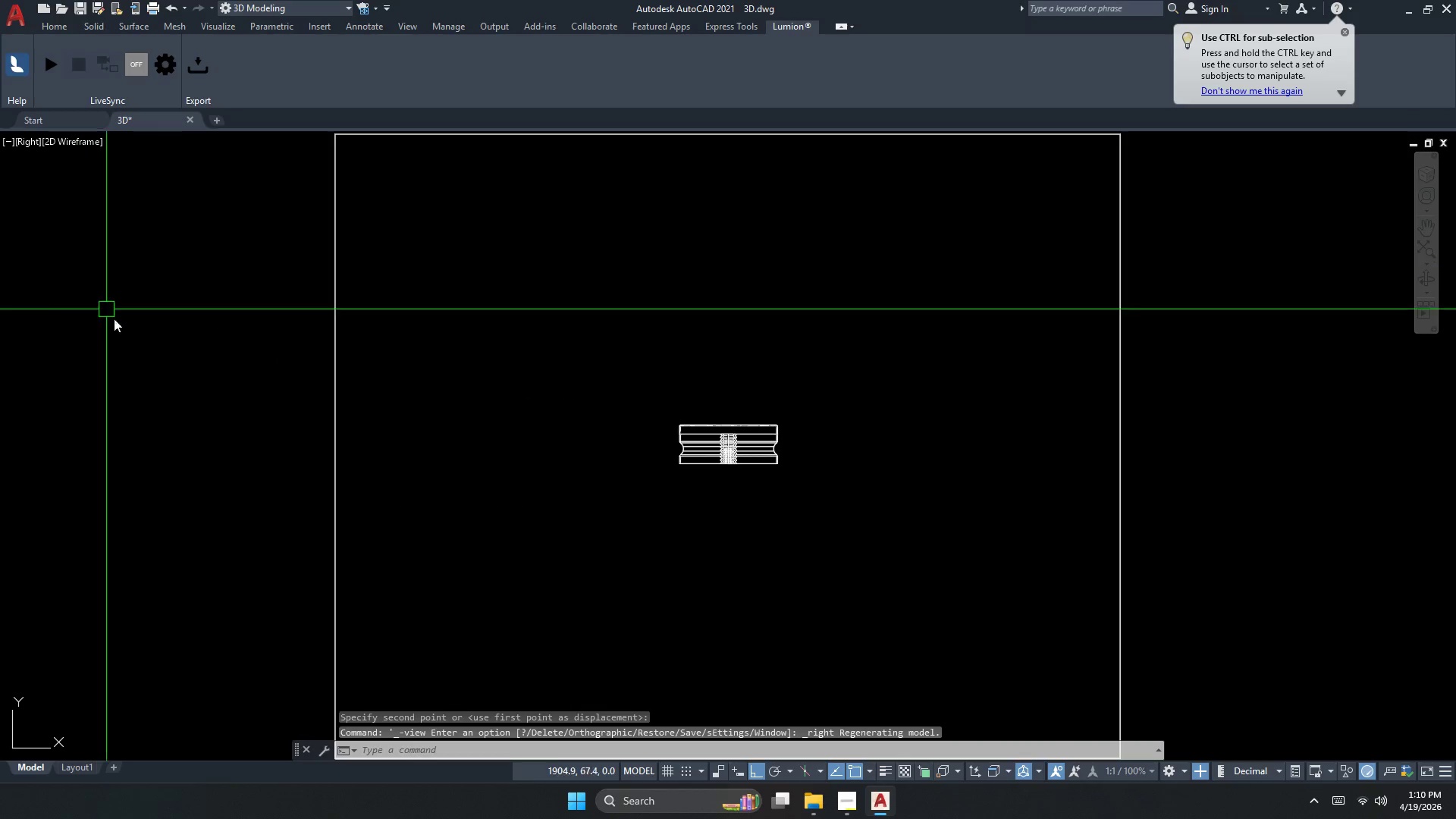 
key(Escape)
 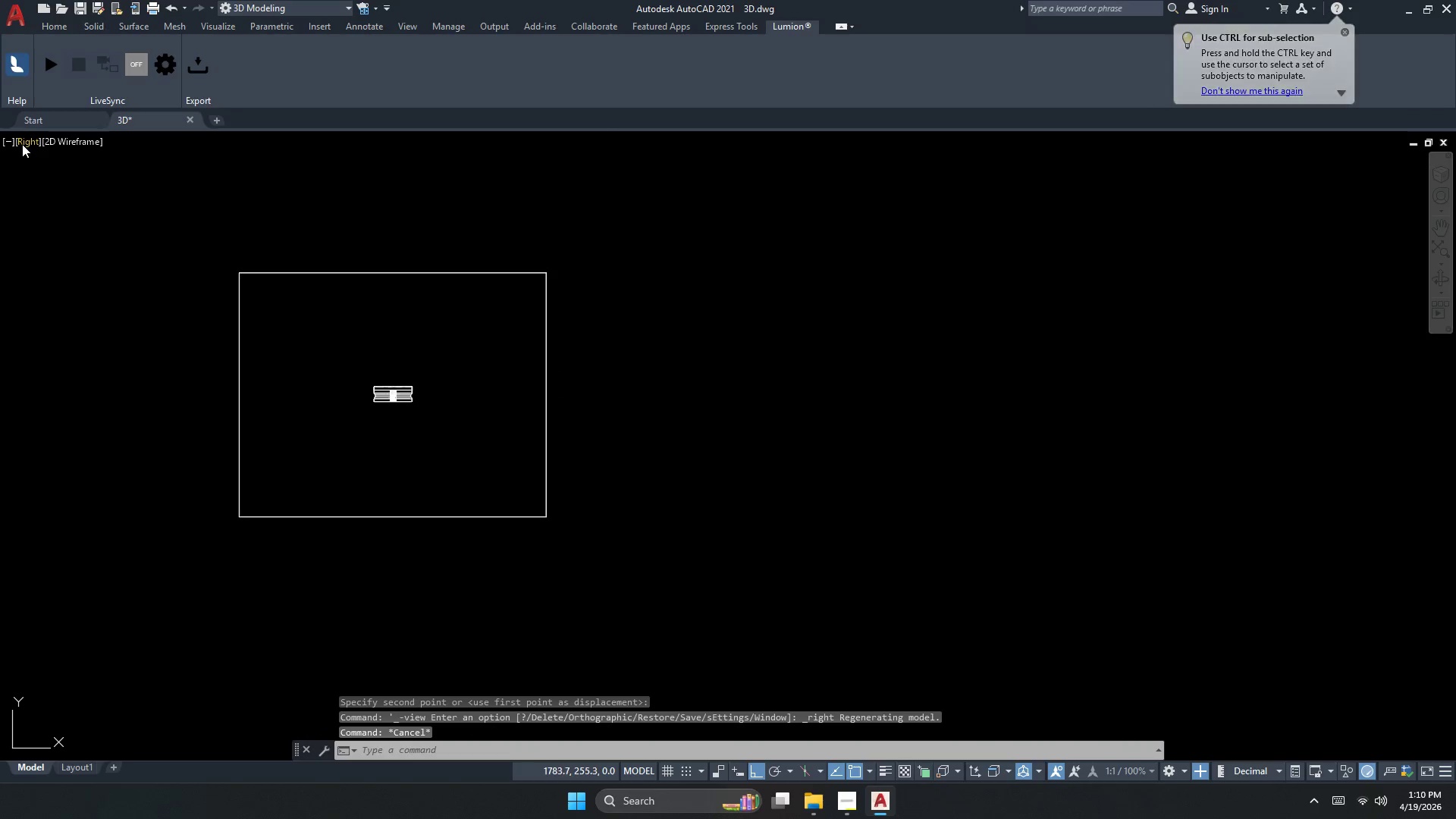 
left_click([22, 144])
 